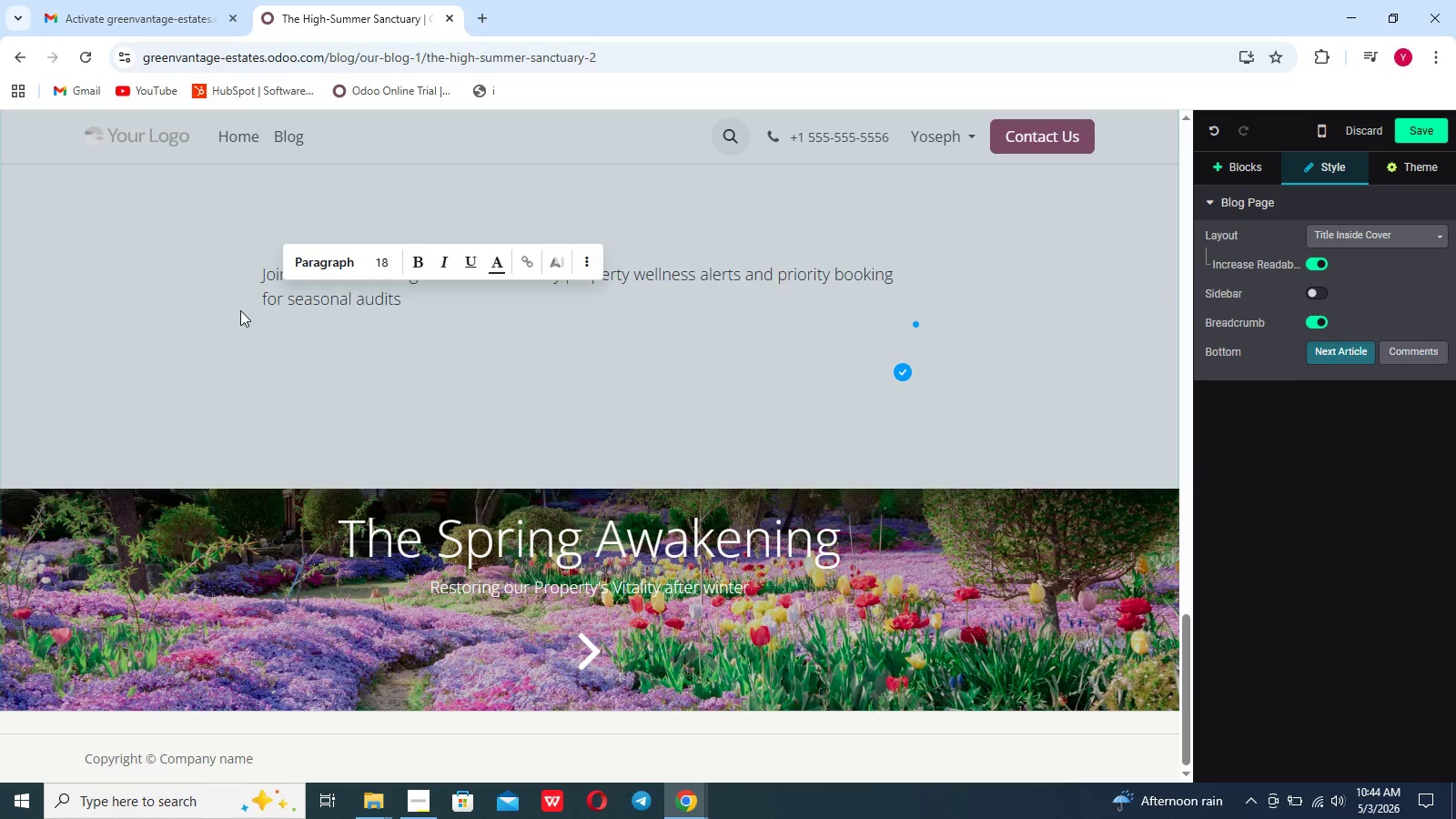 
key(Period)
 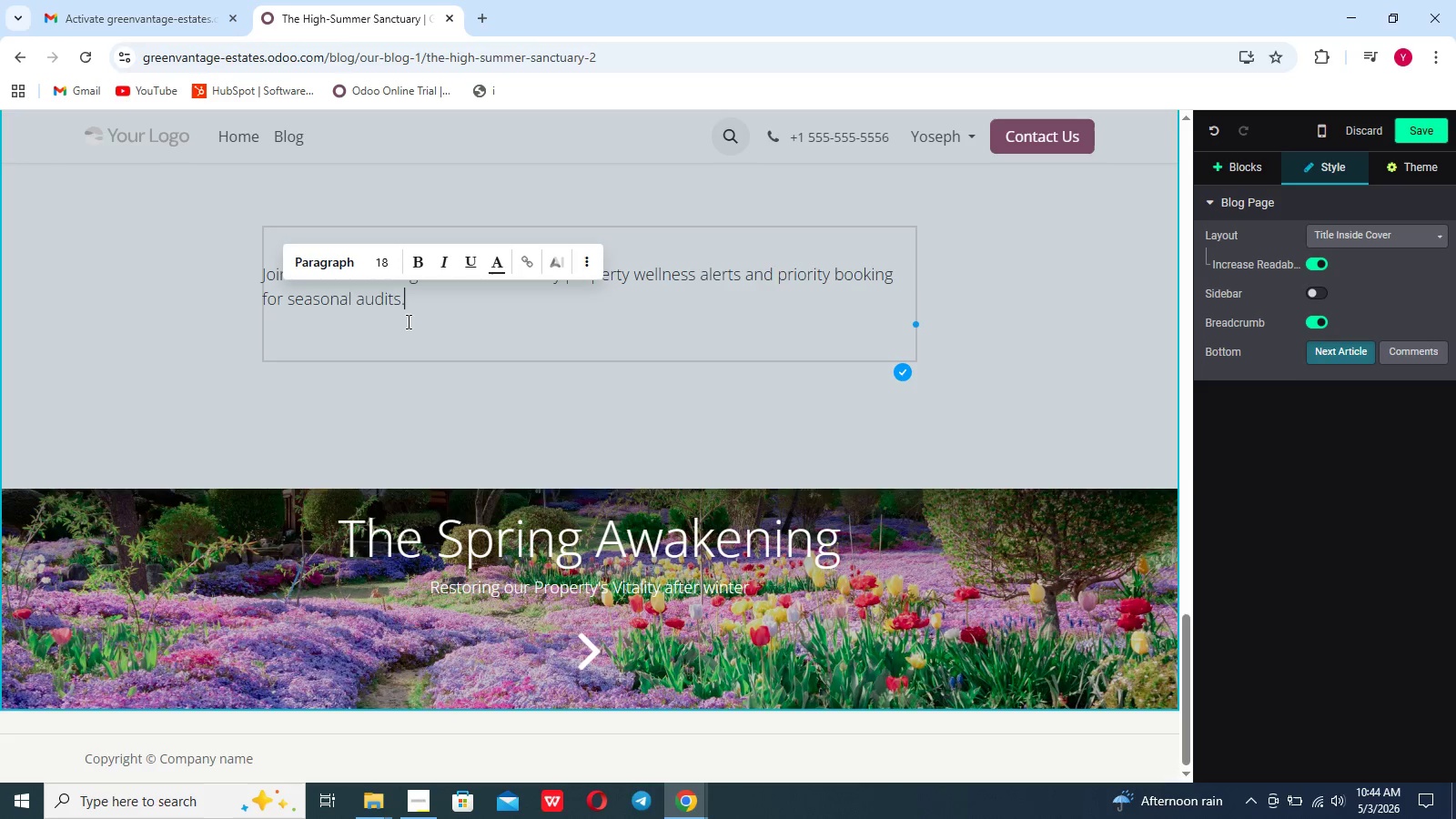 
left_click_drag(start_coordinate=[409, 313], to_coordinate=[260, 272])
 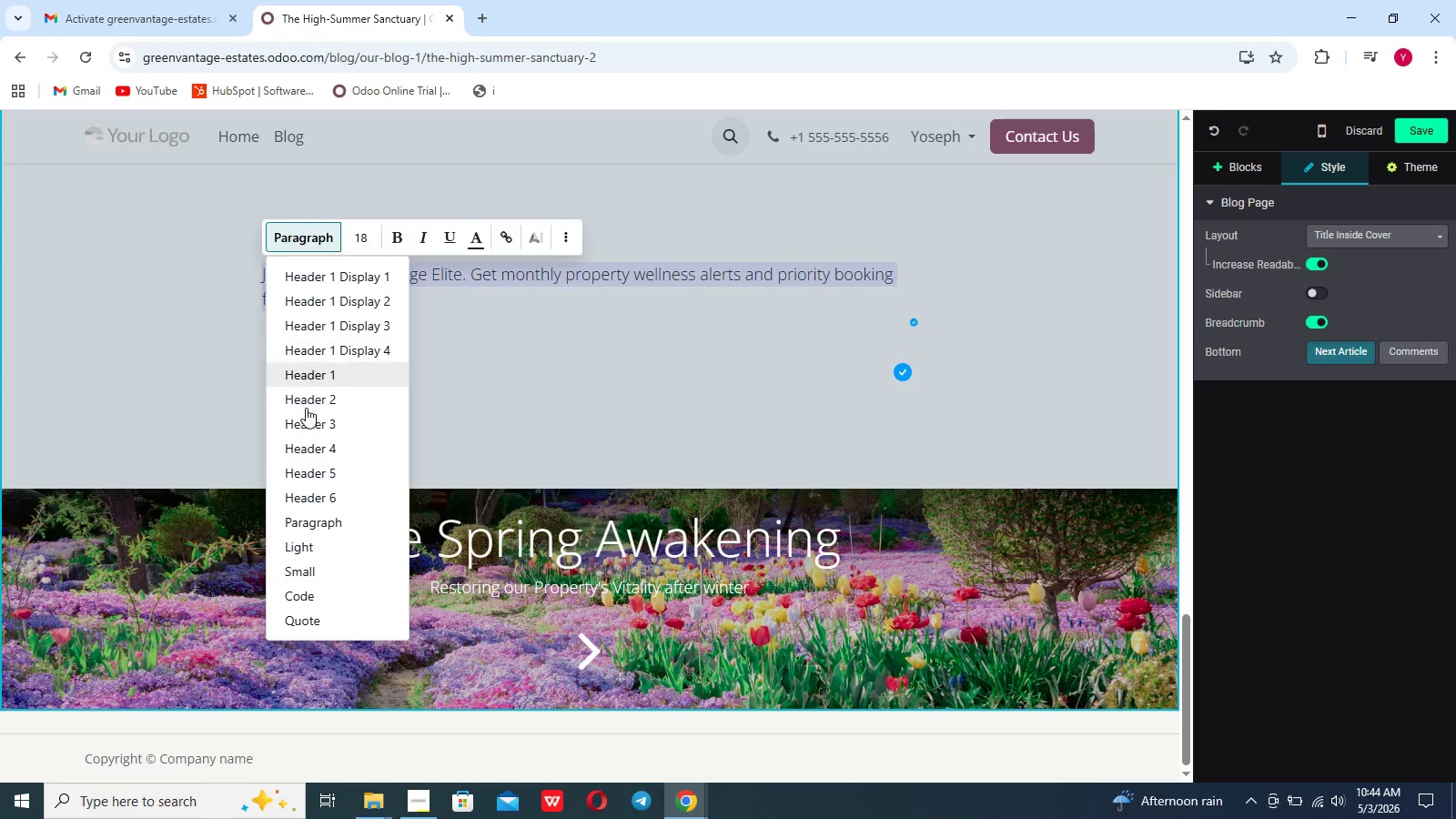 
left_click([300, 469])
 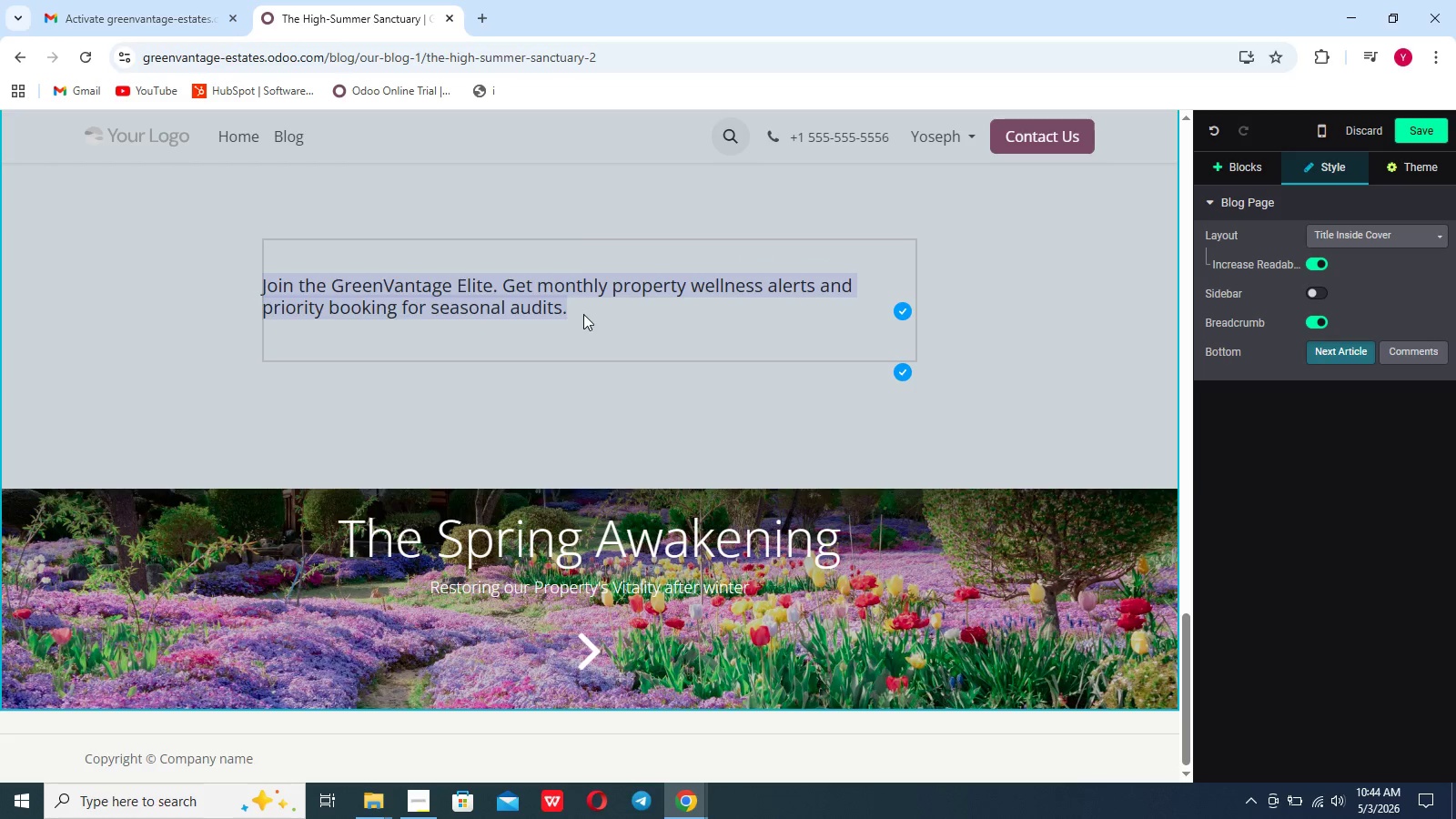 
left_click([583, 314])
 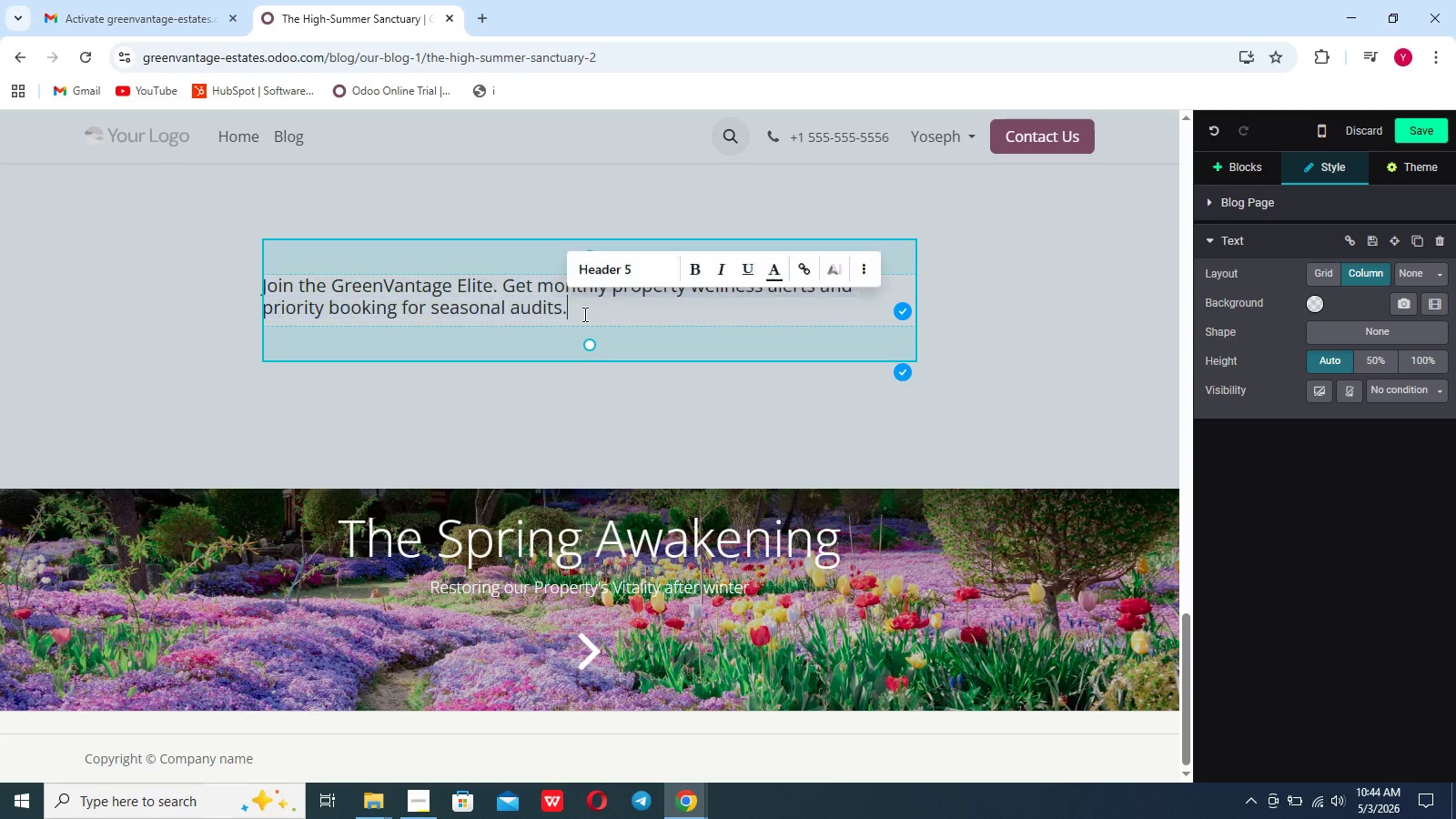 
left_click([583, 314])
 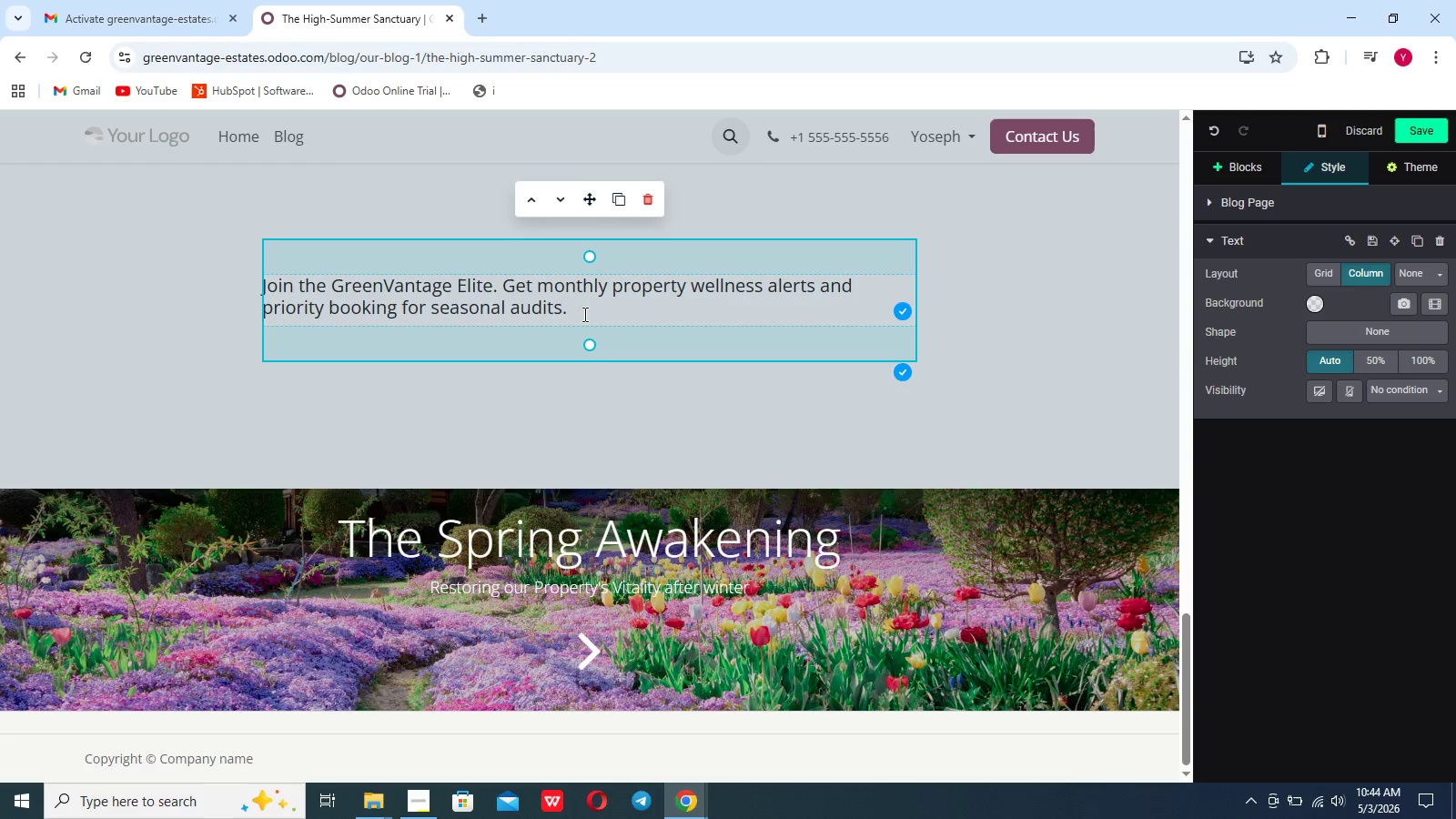 
key(Enter)
 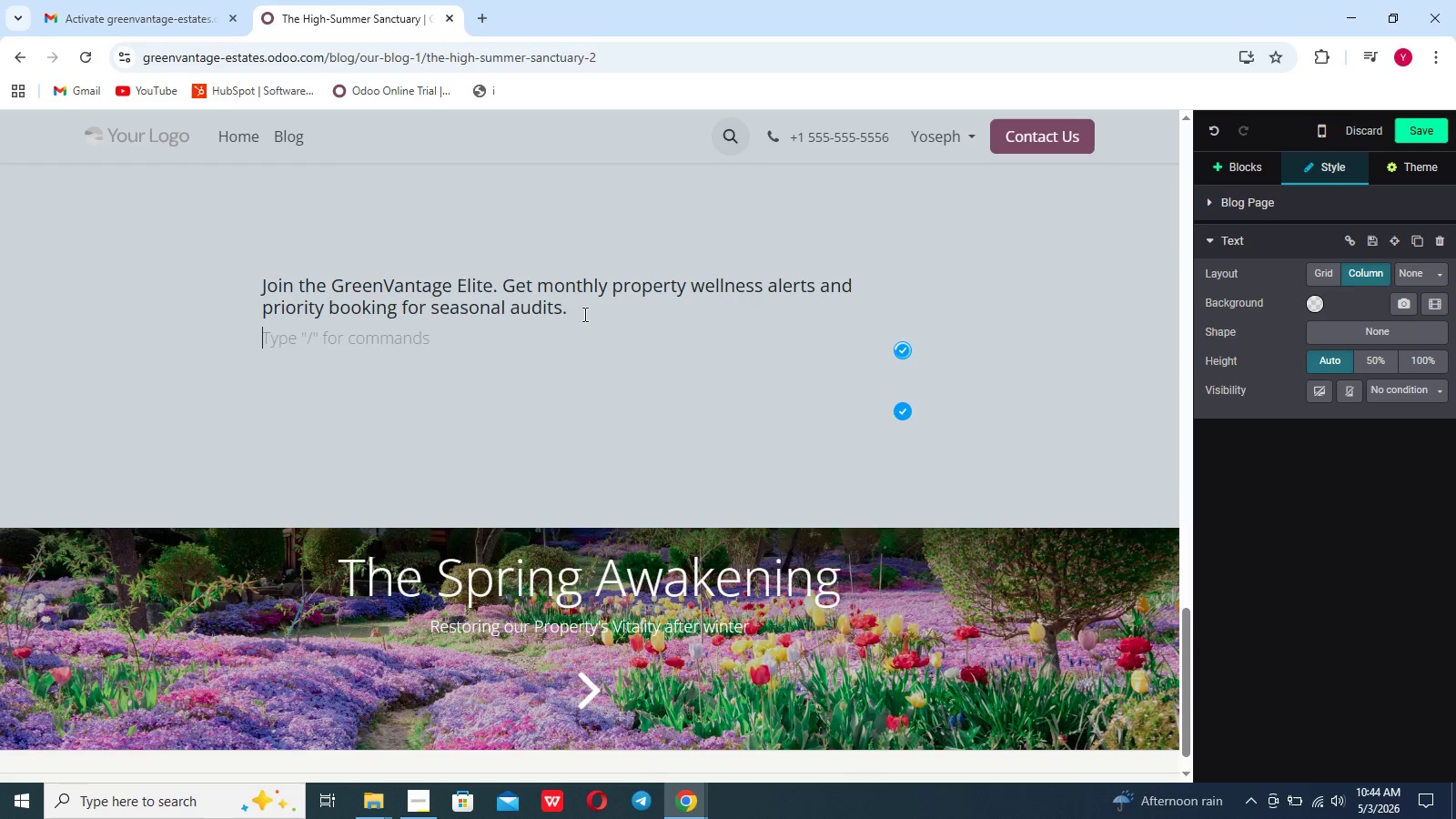 
key(Enter)
 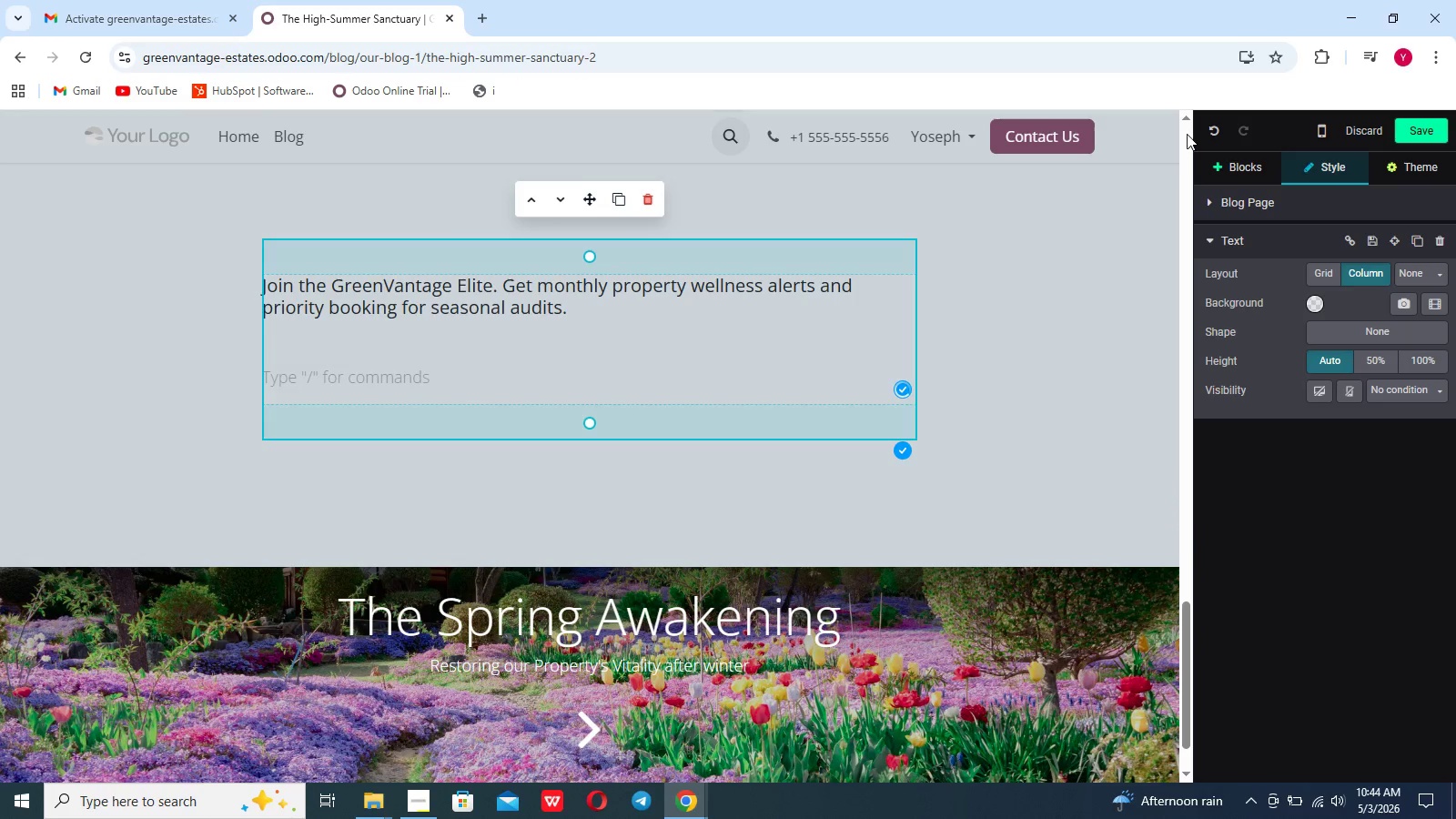 
left_click([1221, 158])
 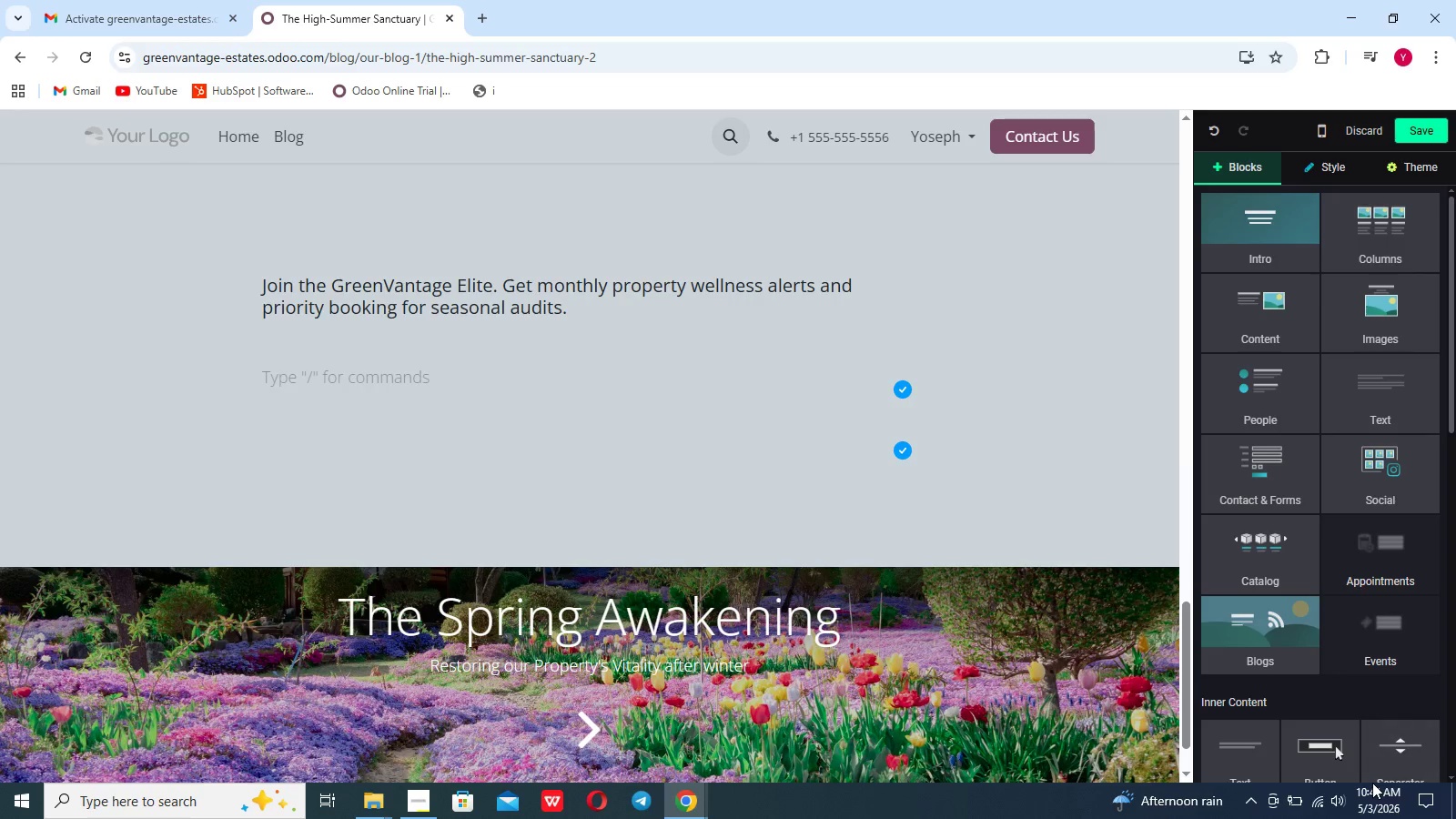 
scroll: coordinate [1268, 518], scroll_direction: down, amount: 31.0
 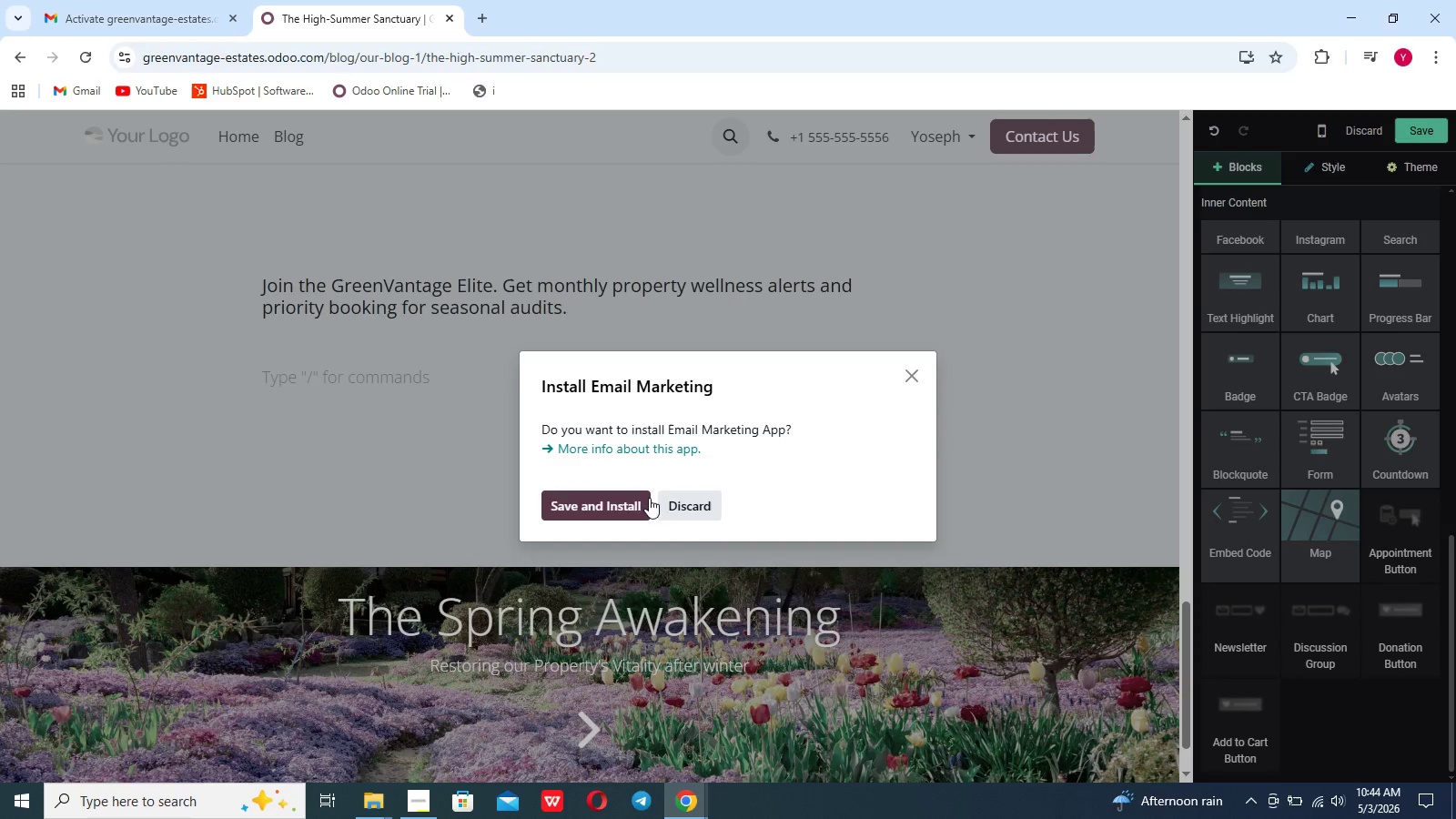 
left_click([615, 505])
 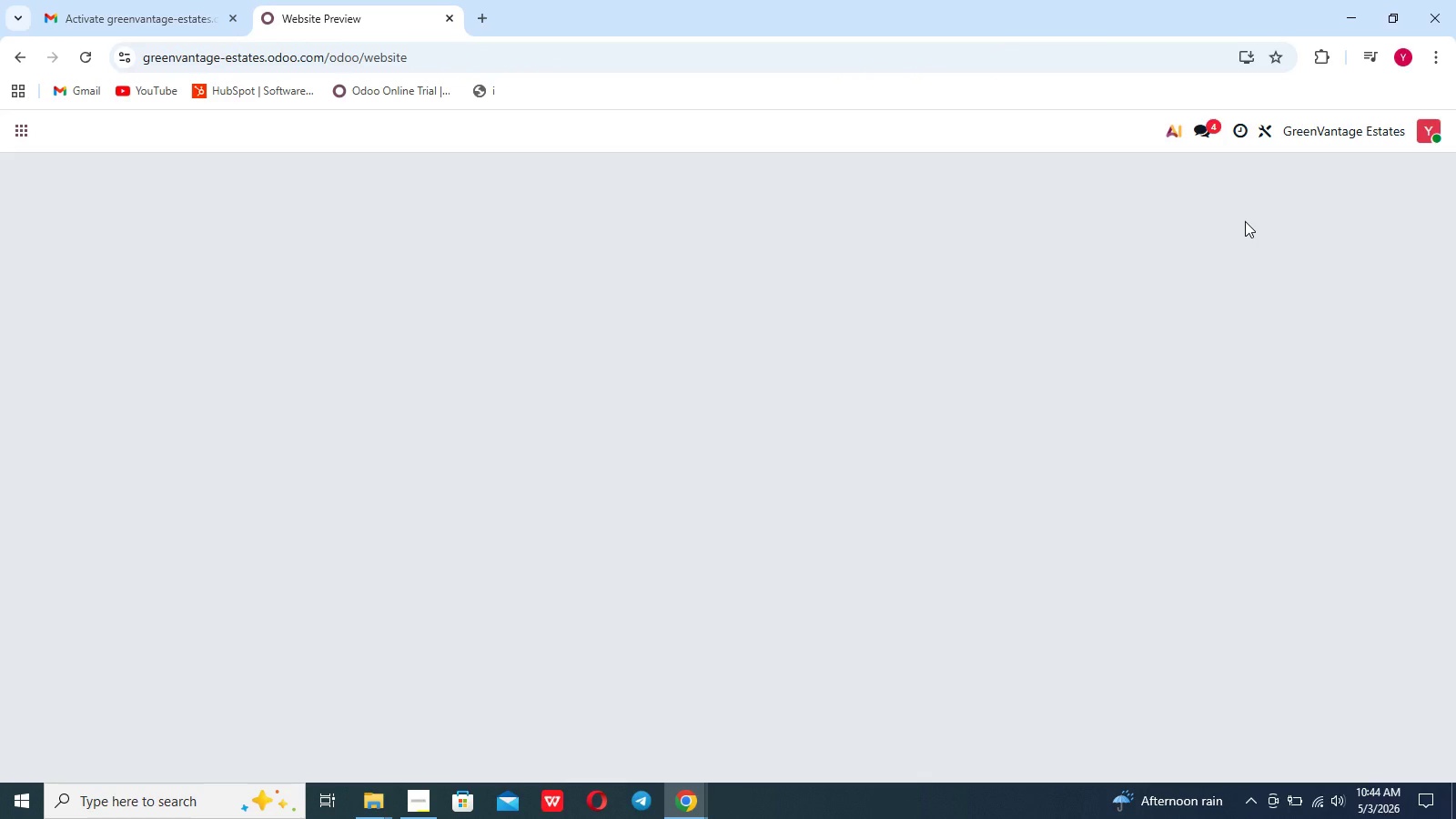 
wait(28.16)
 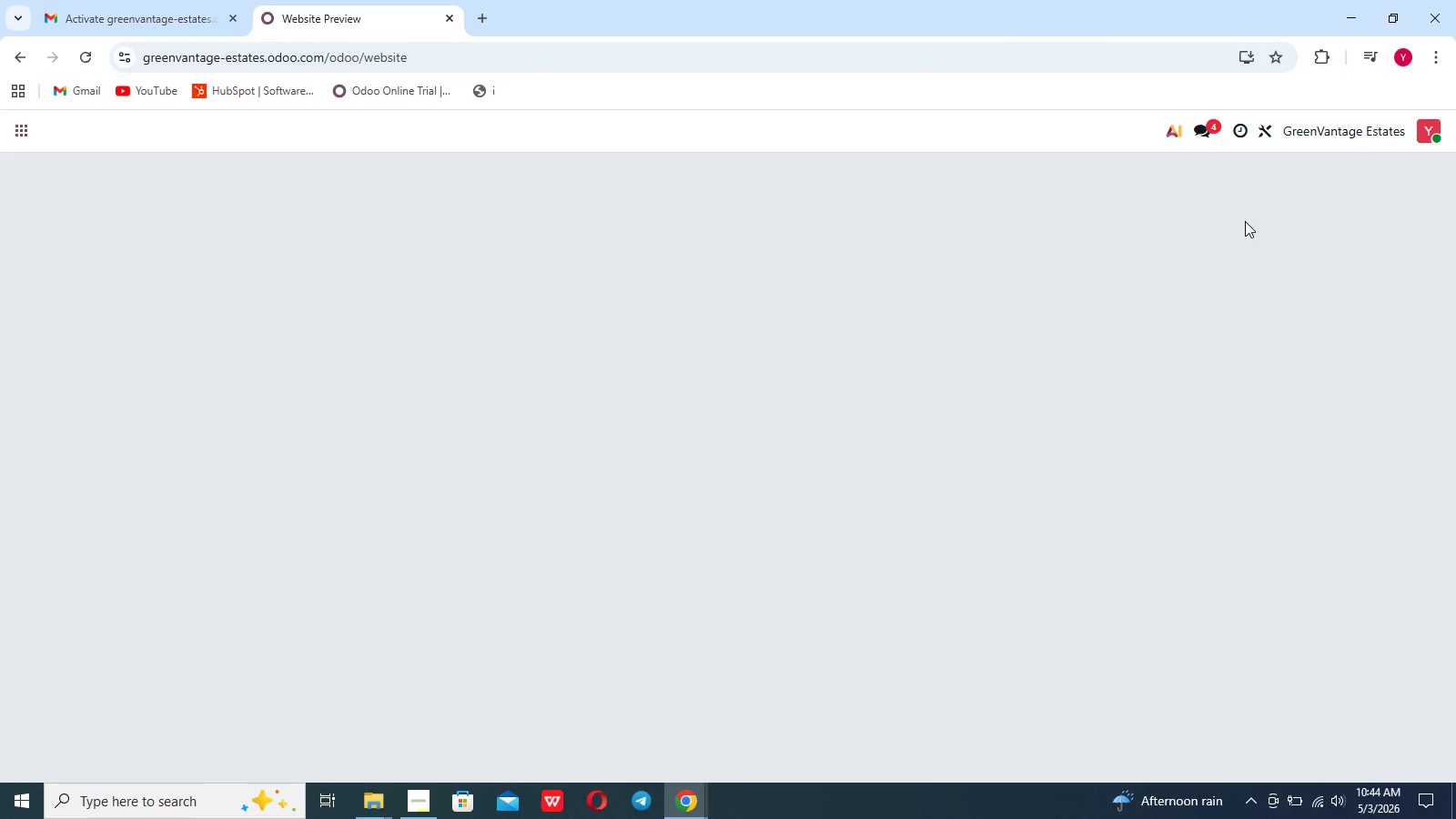 
left_click_drag(start_coordinate=[1423, 134], to_coordinate=[1426, 127])
 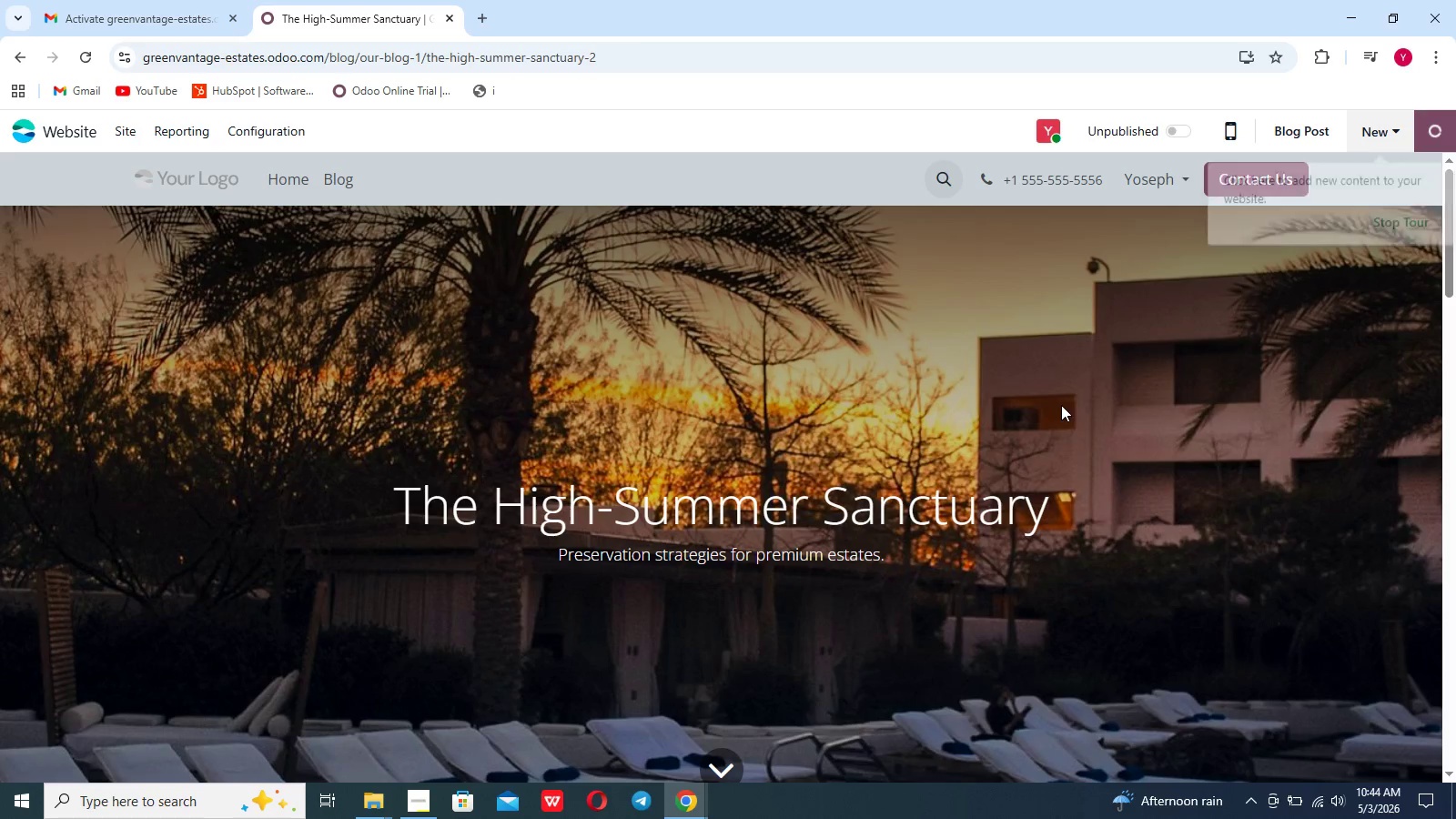 
scroll: coordinate [1045, 549], scroll_direction: down, amount: 282.0
 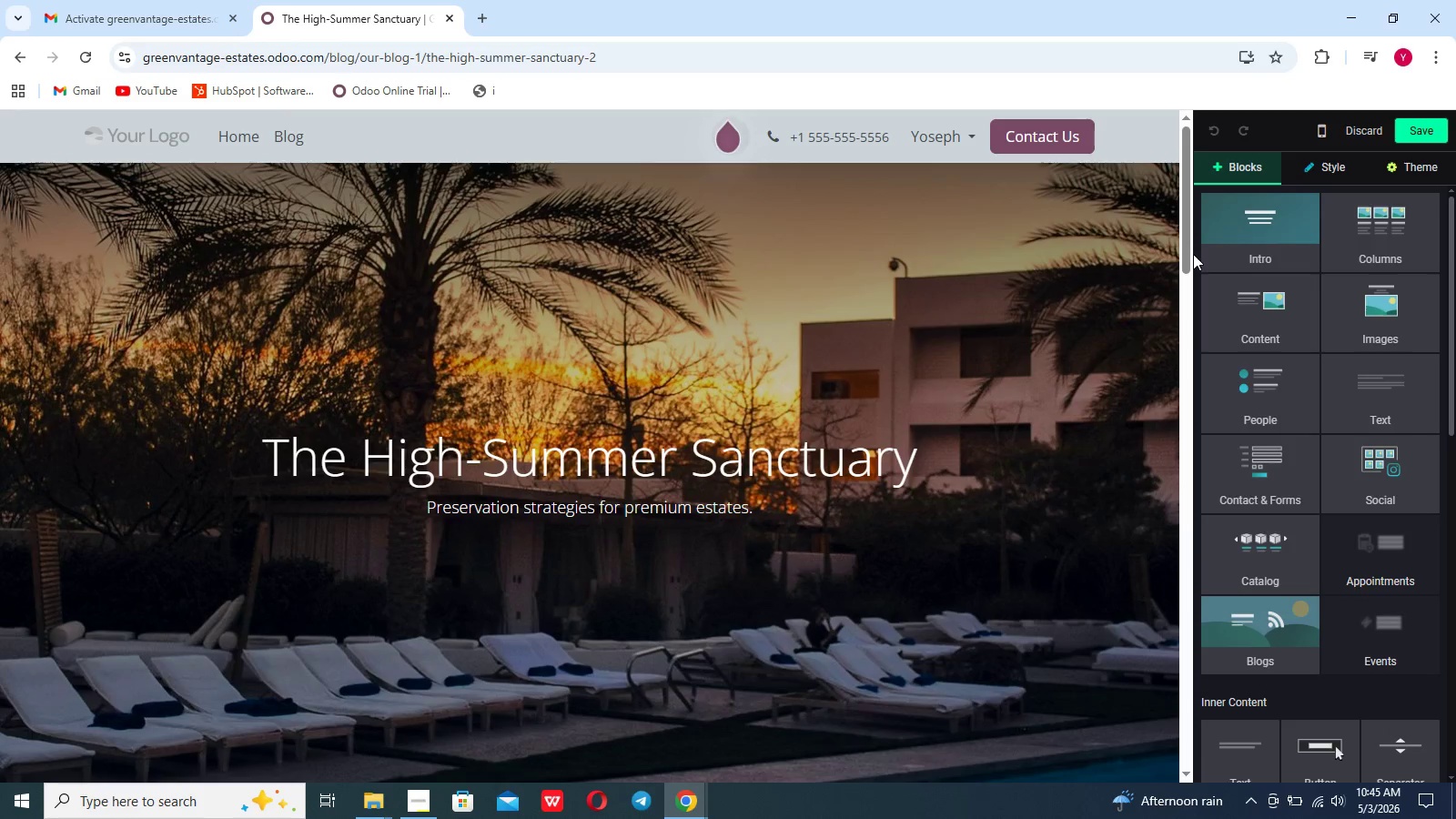 
left_click_drag(start_coordinate=[1187, 253], to_coordinate=[1168, 697])
 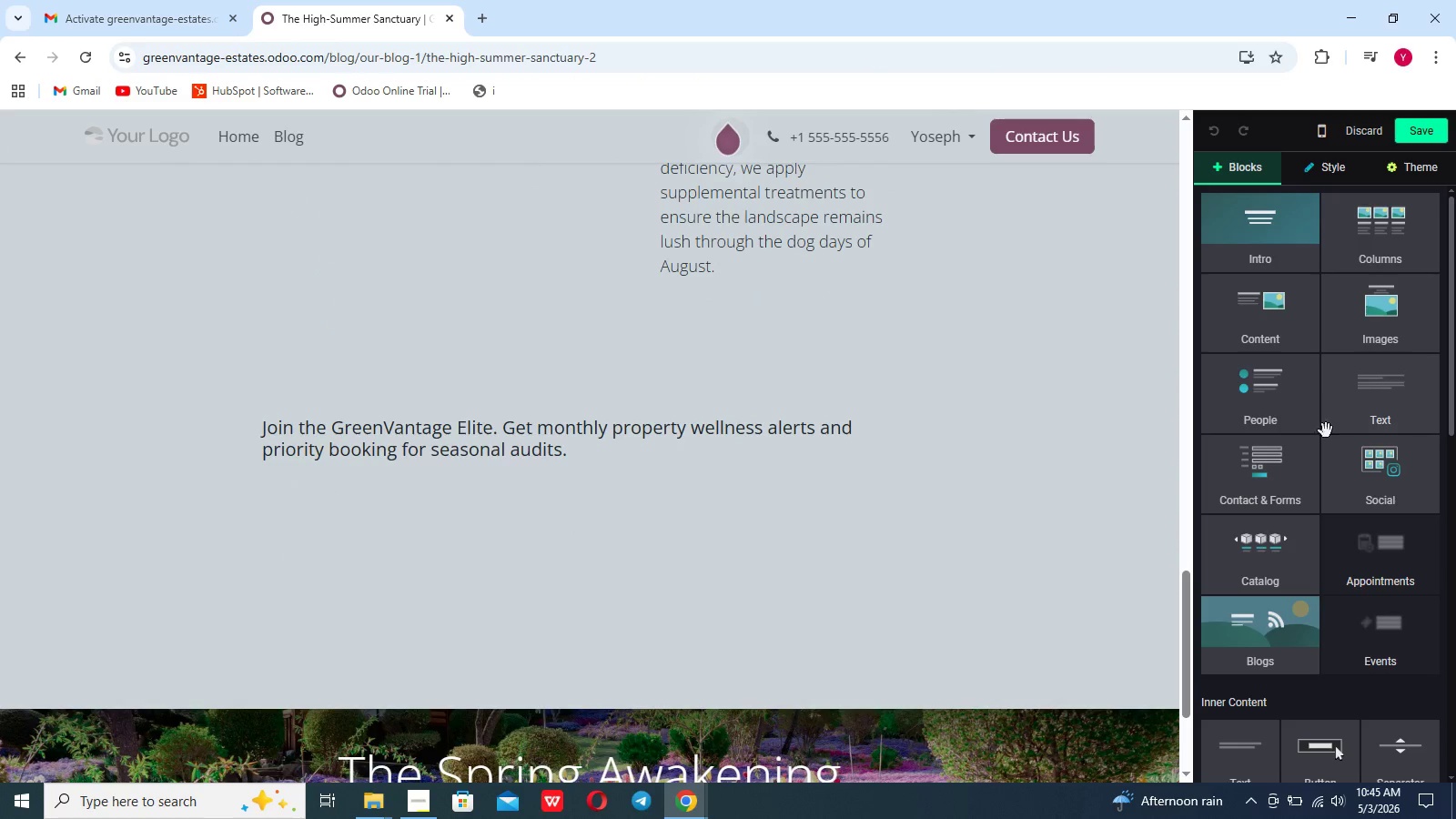 
scroll: coordinate [1294, 586], scroll_direction: down, amount: 21.0
 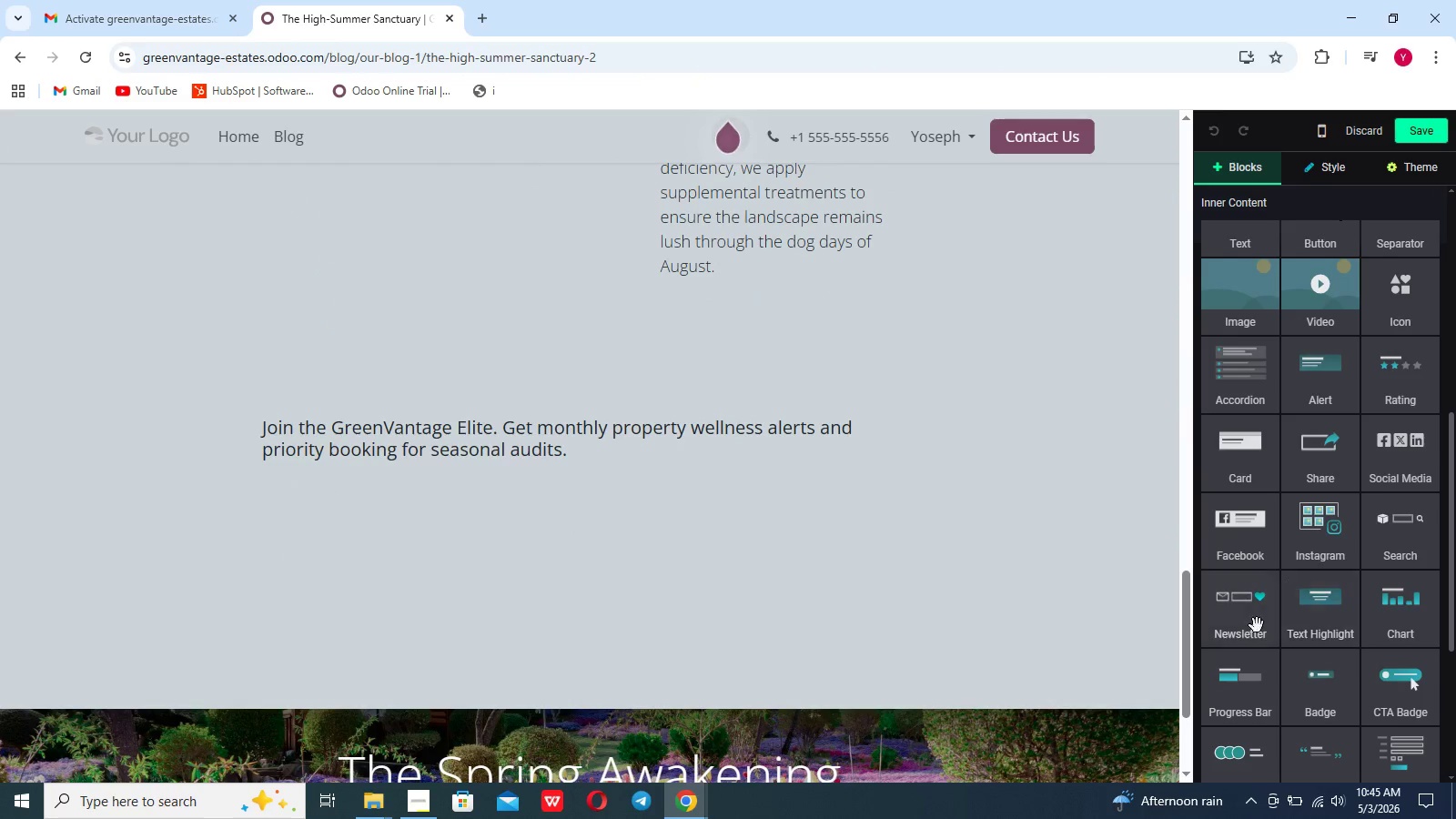 
left_click_drag(start_coordinate=[1258, 624], to_coordinate=[481, 559])
 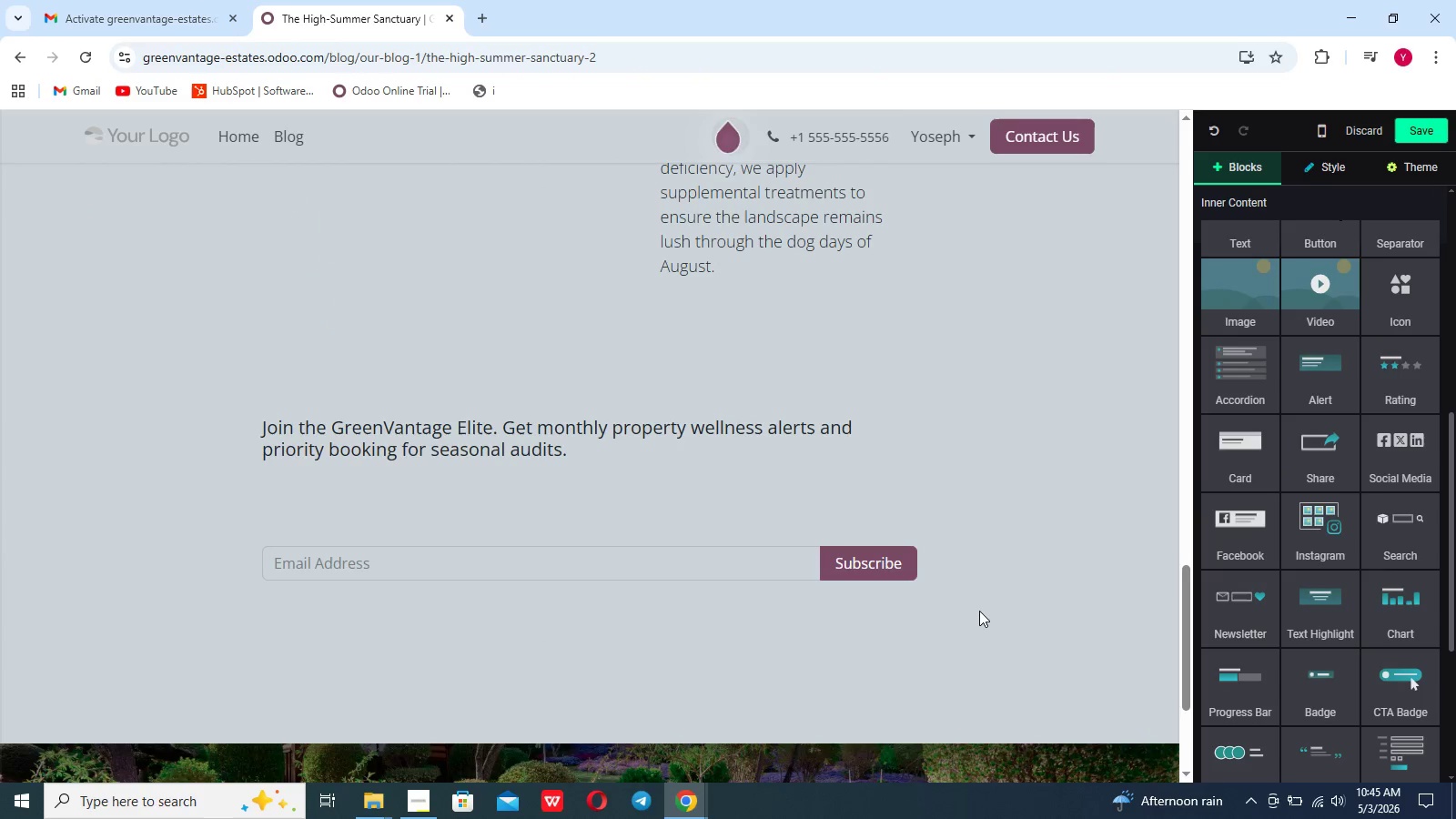 
left_click([979, 611])
 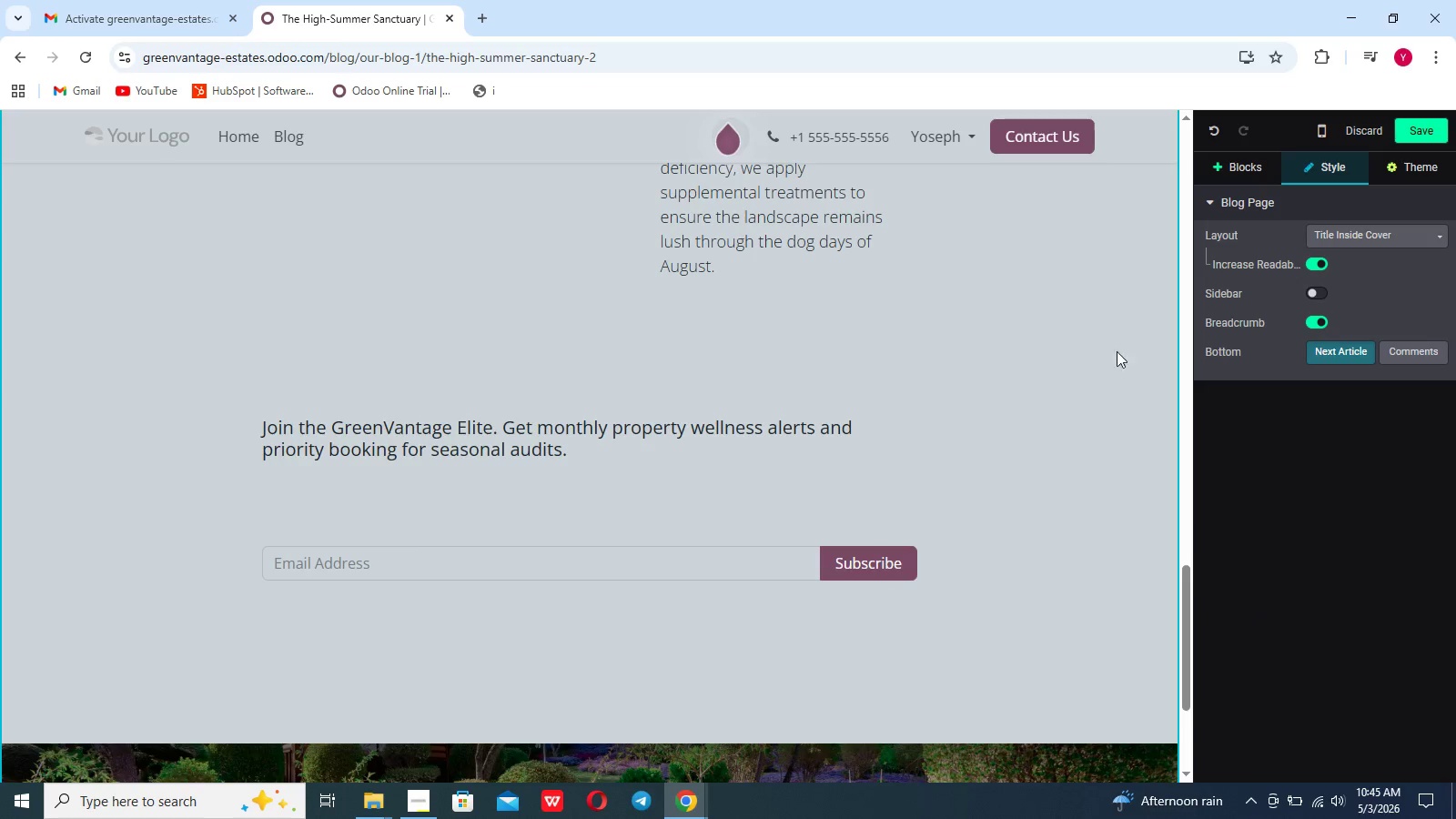 
scroll: coordinate [1008, 417], scroll_direction: up, amount: 18.0
 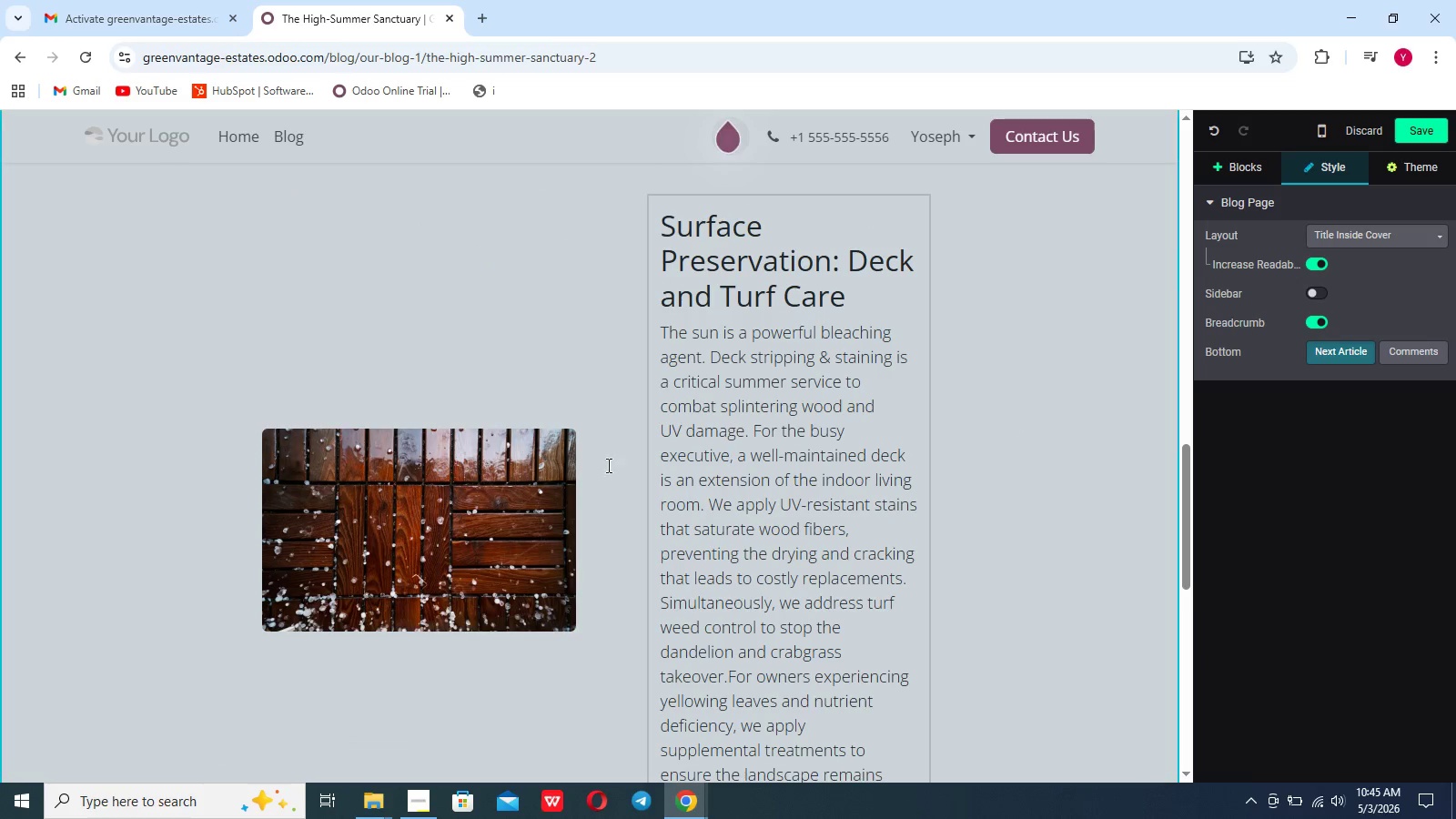 
left_click([476, 515])
 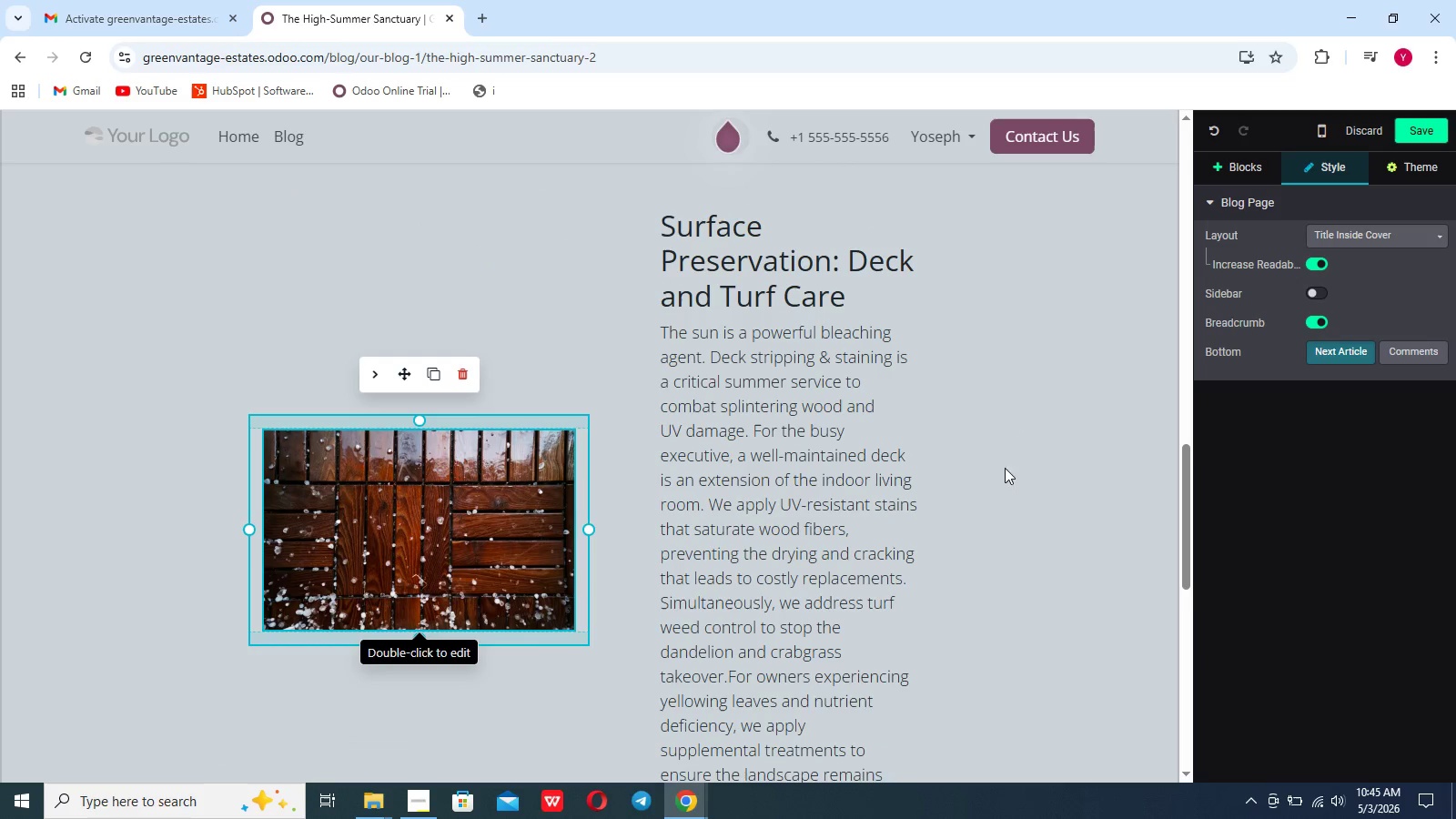 
mouse_move([1280, 472])
 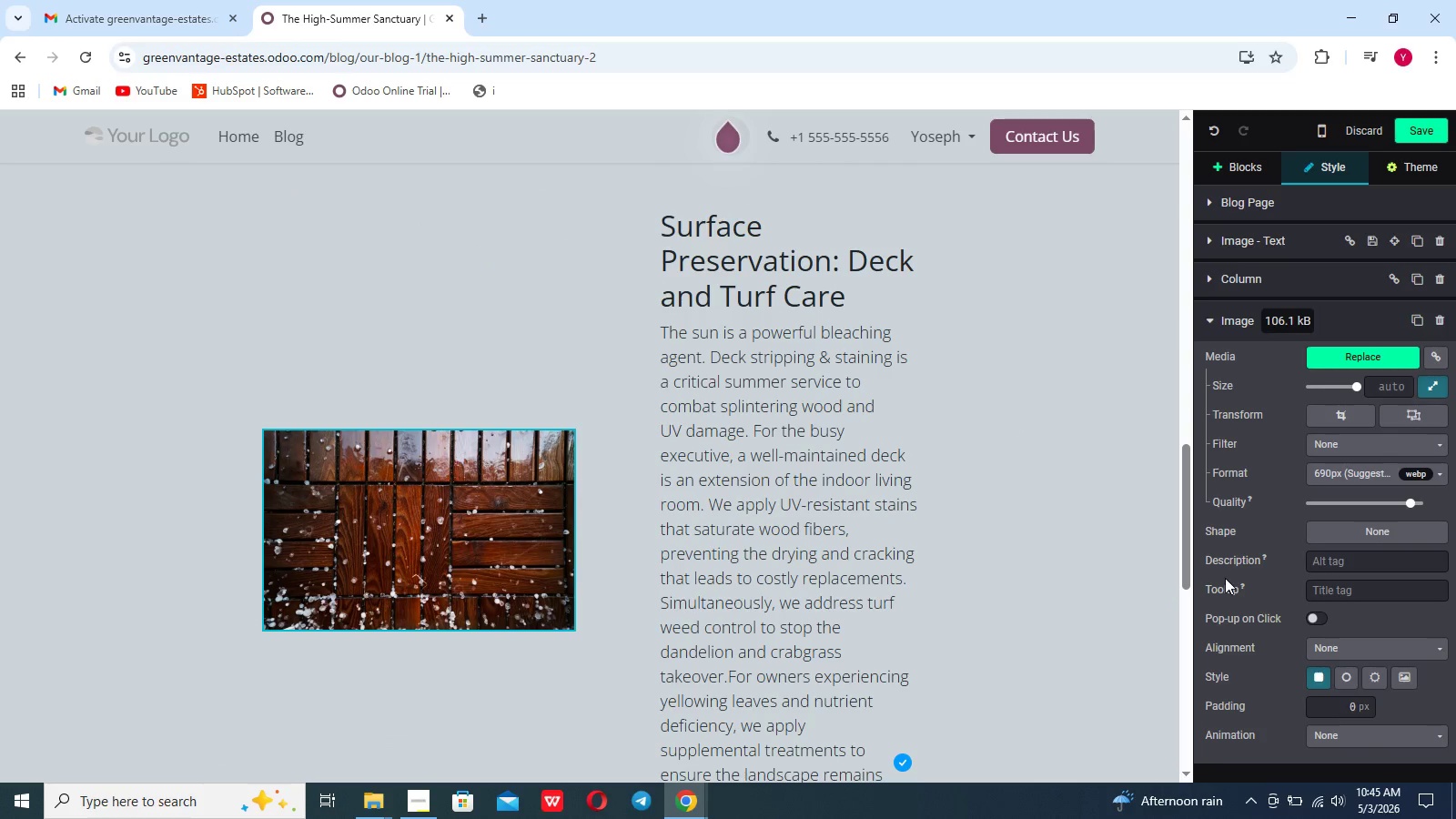 
scroll: coordinate [1225, 578], scroll_direction: down, amount: 10.0
 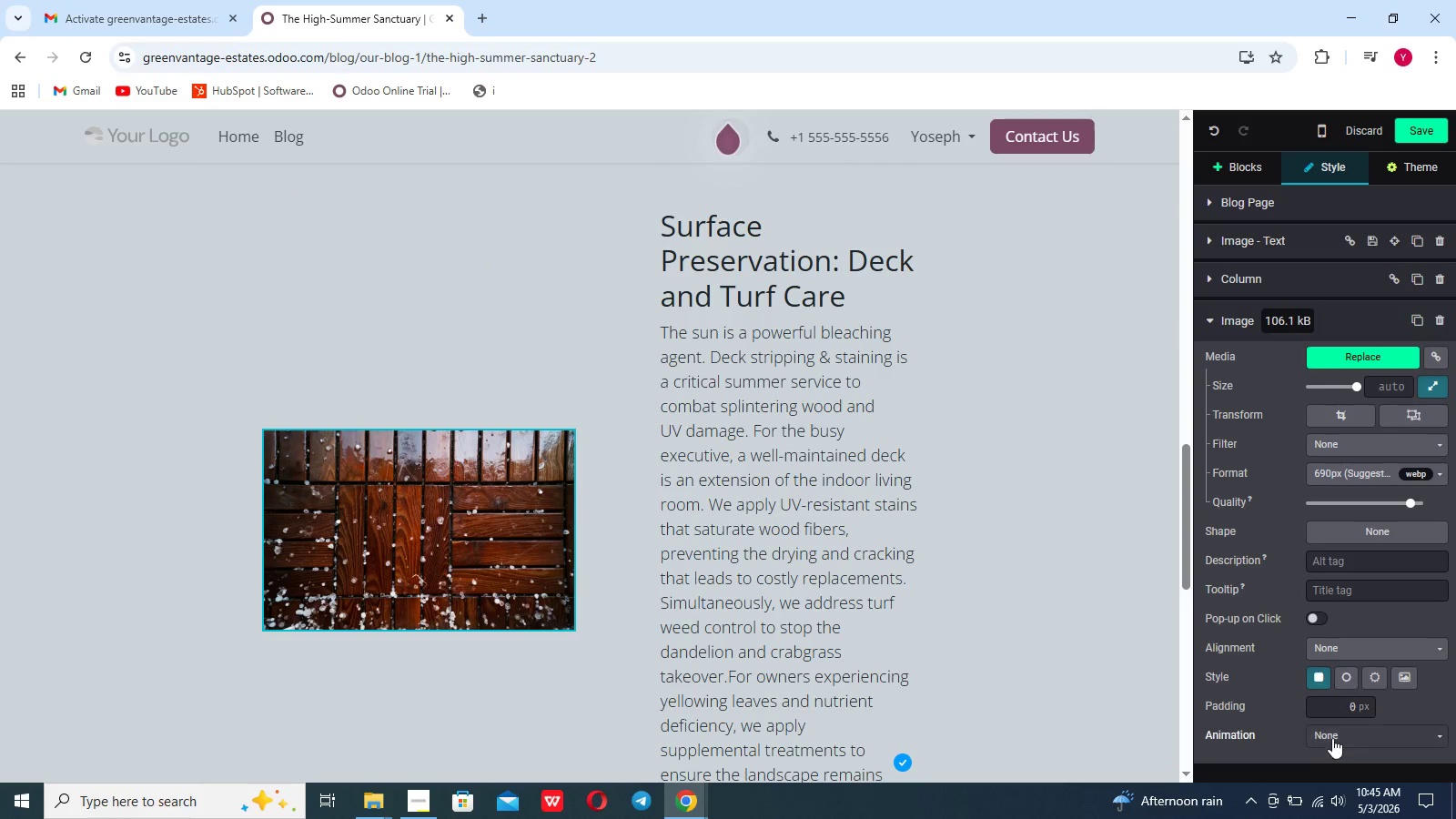 
left_click([1336, 729])
 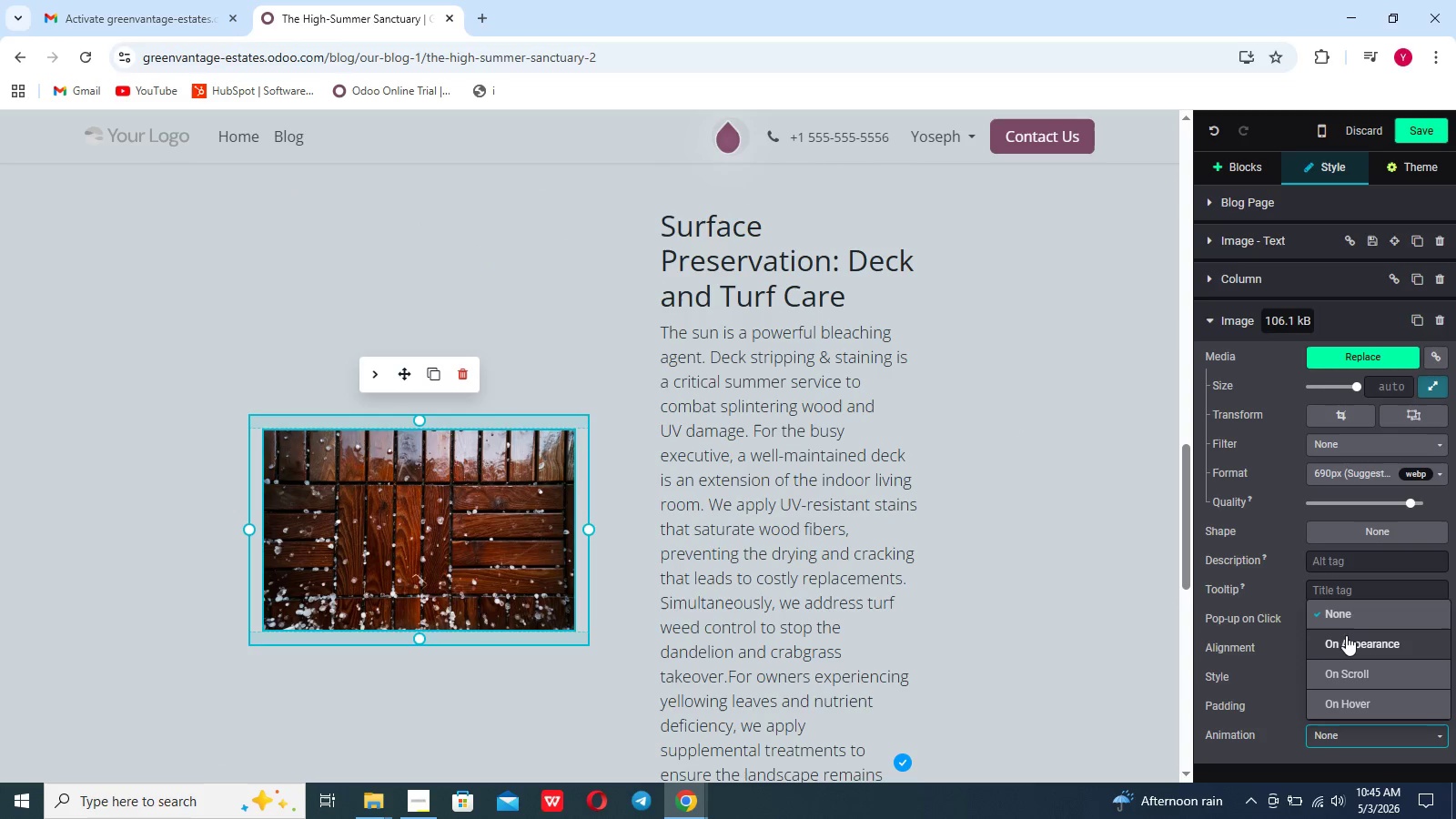 
left_click([1346, 643])
 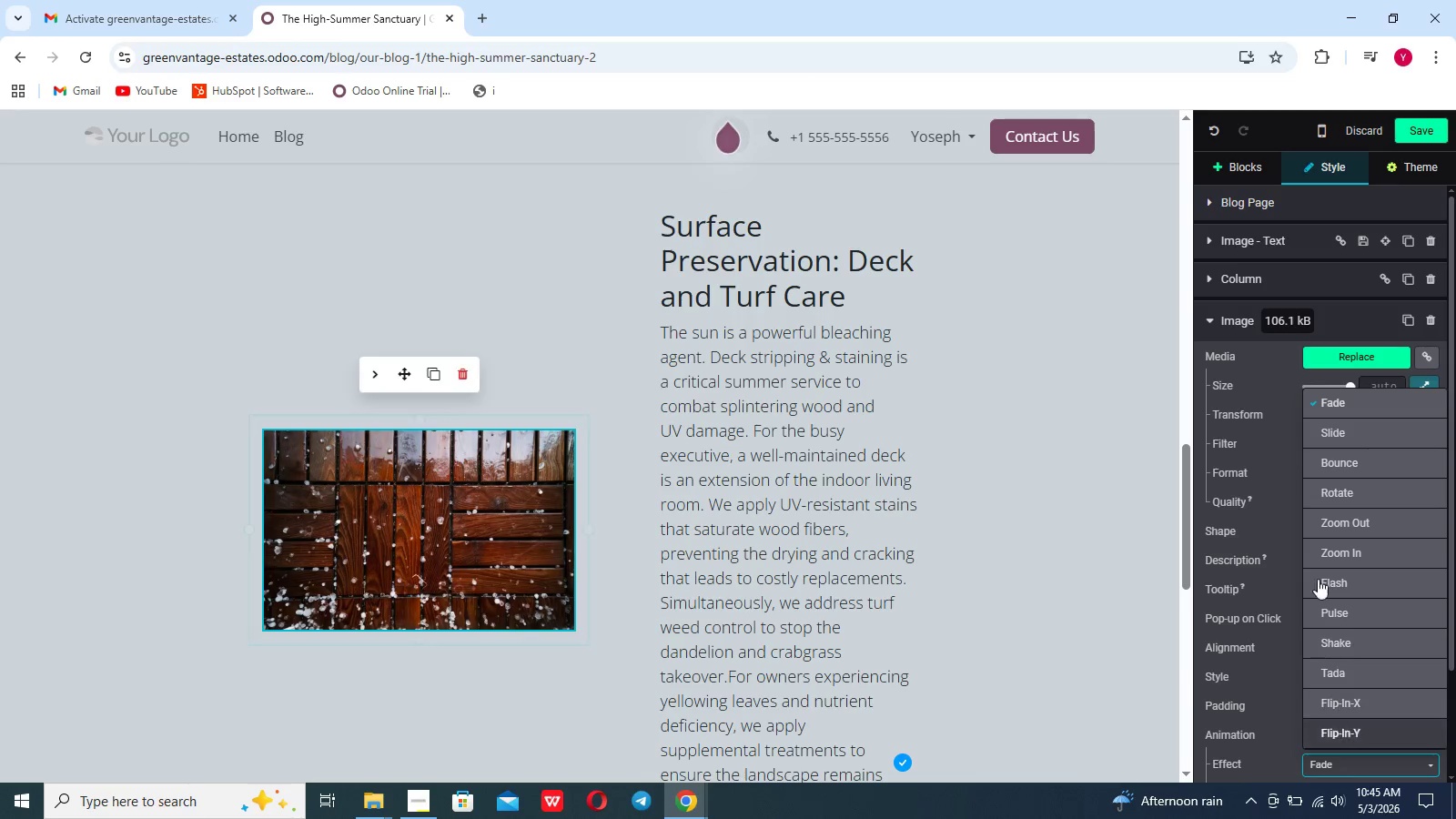 
left_click([1316, 433])
 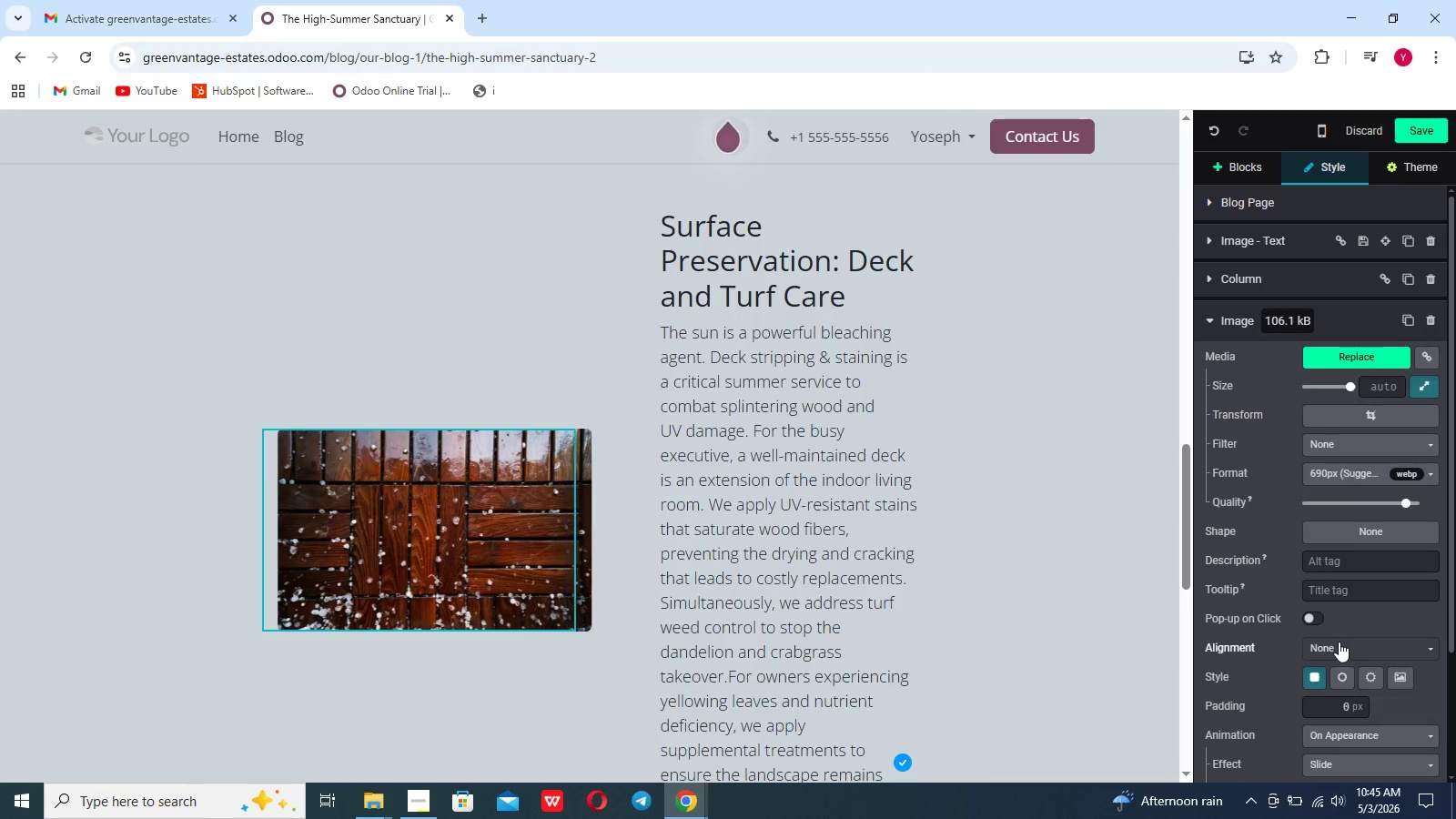 
scroll: coordinate [1339, 642], scroll_direction: down, amount: 5.0
 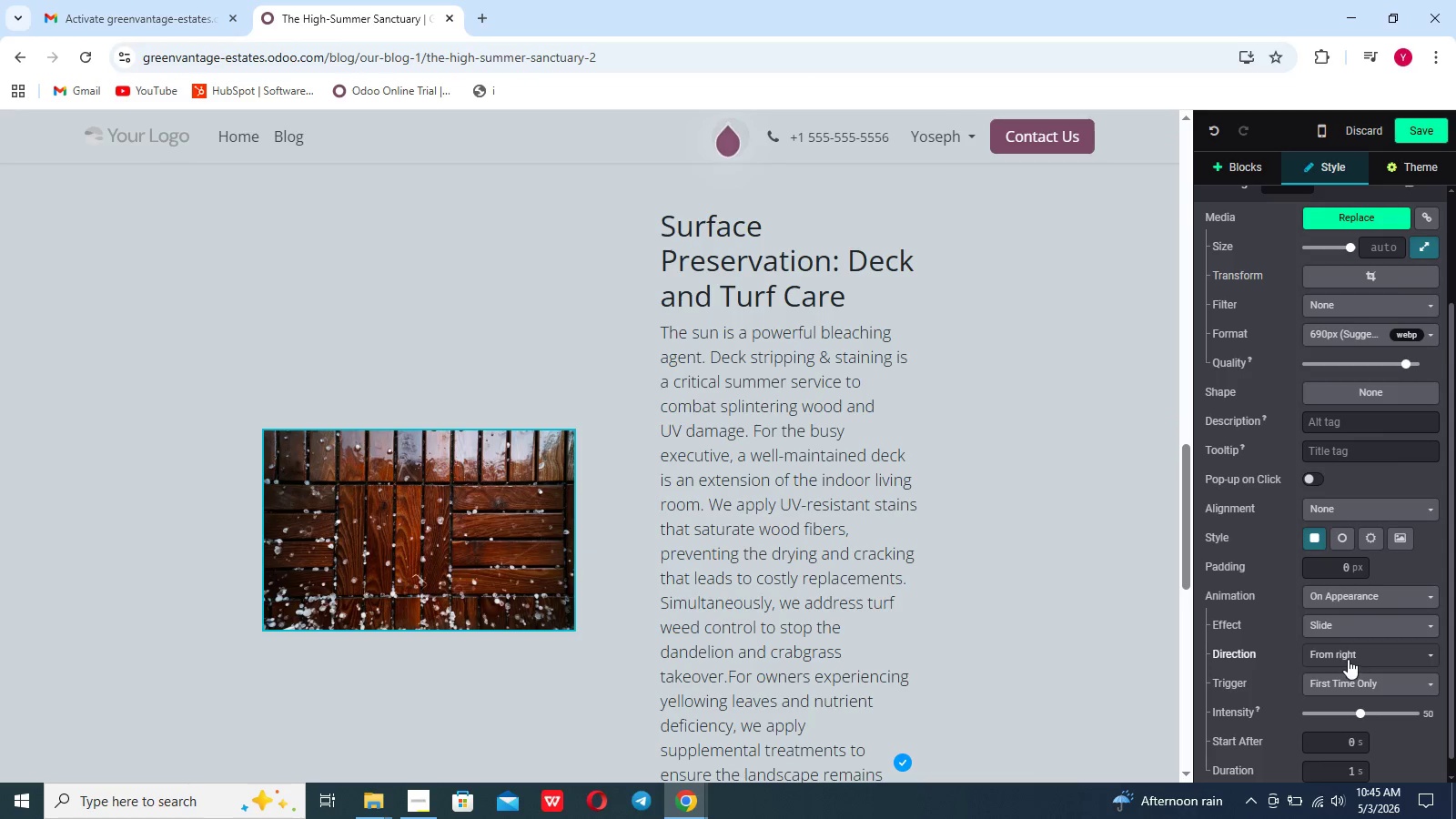 
left_click([1340, 631])
 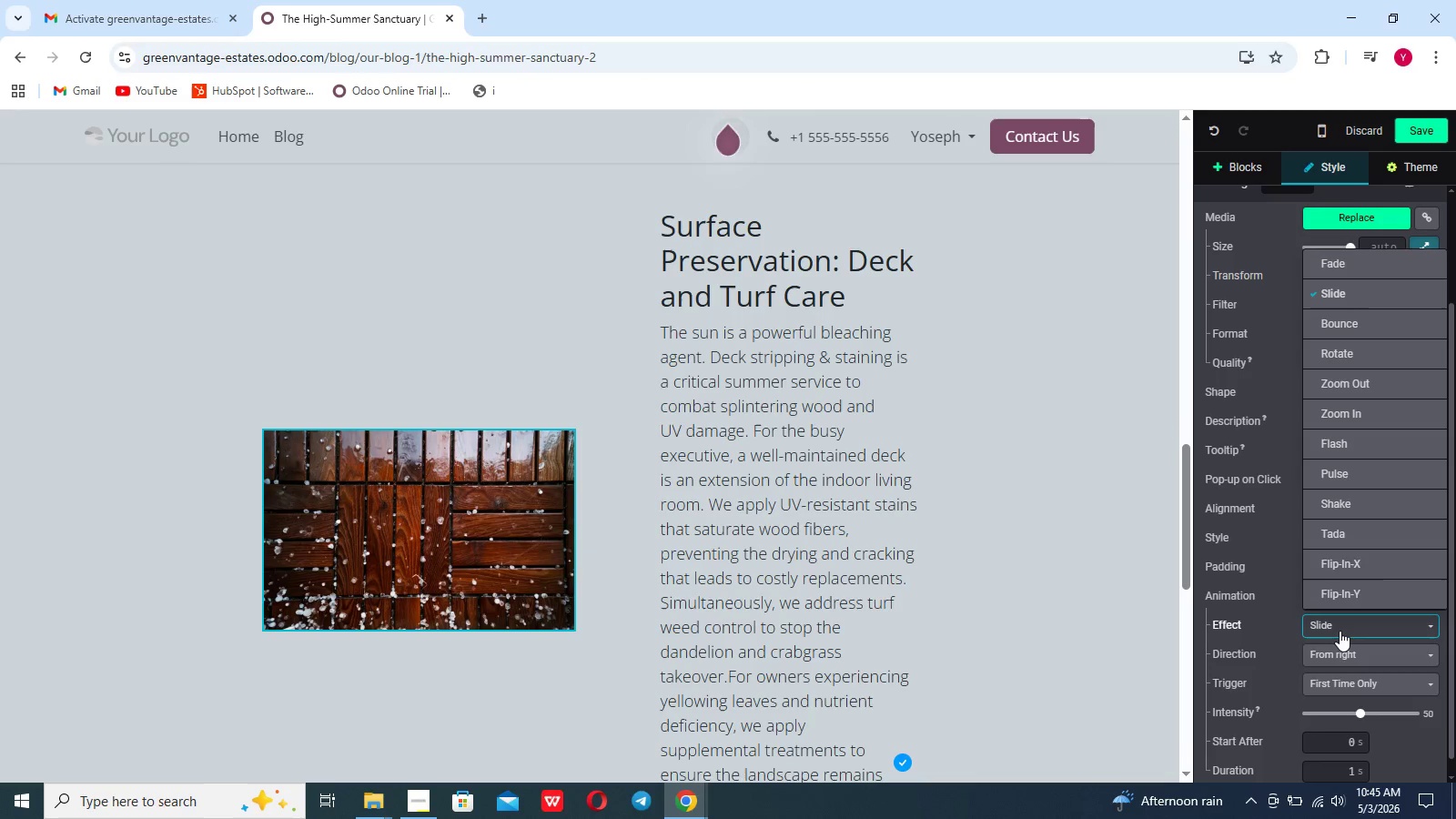 
left_click([1340, 631])
 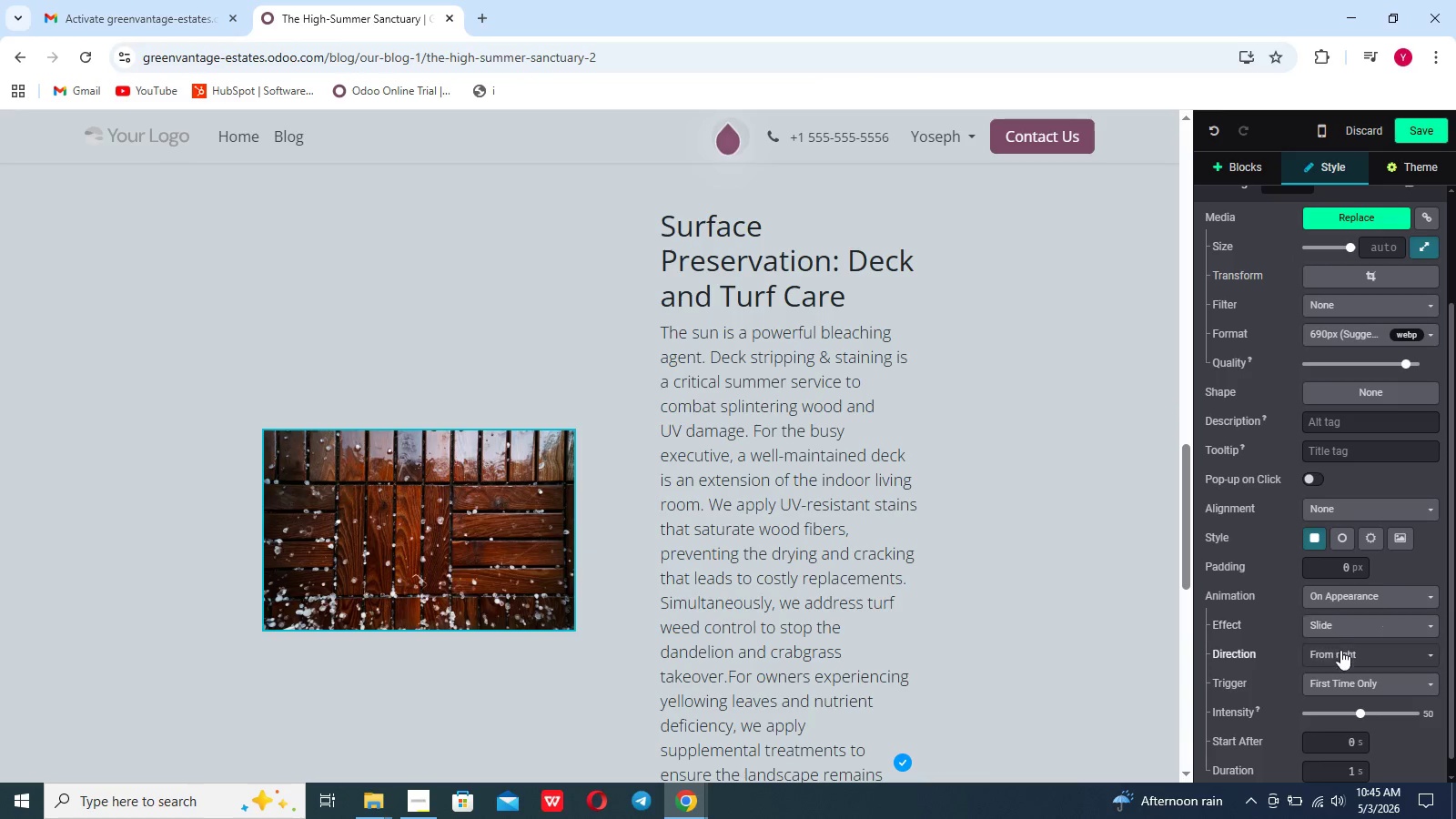 
left_click([1340, 652])
 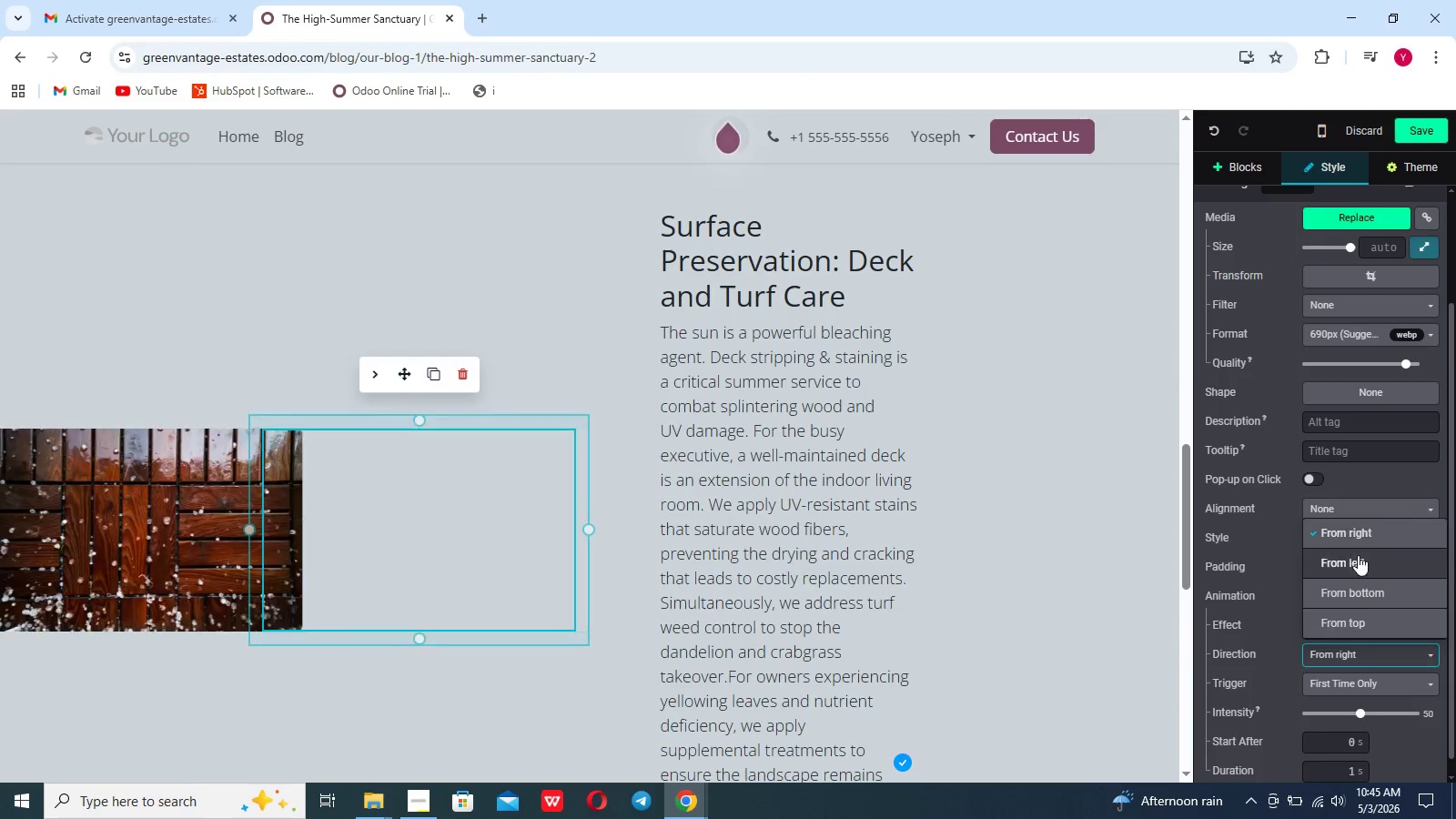 
left_click([1356, 559])
 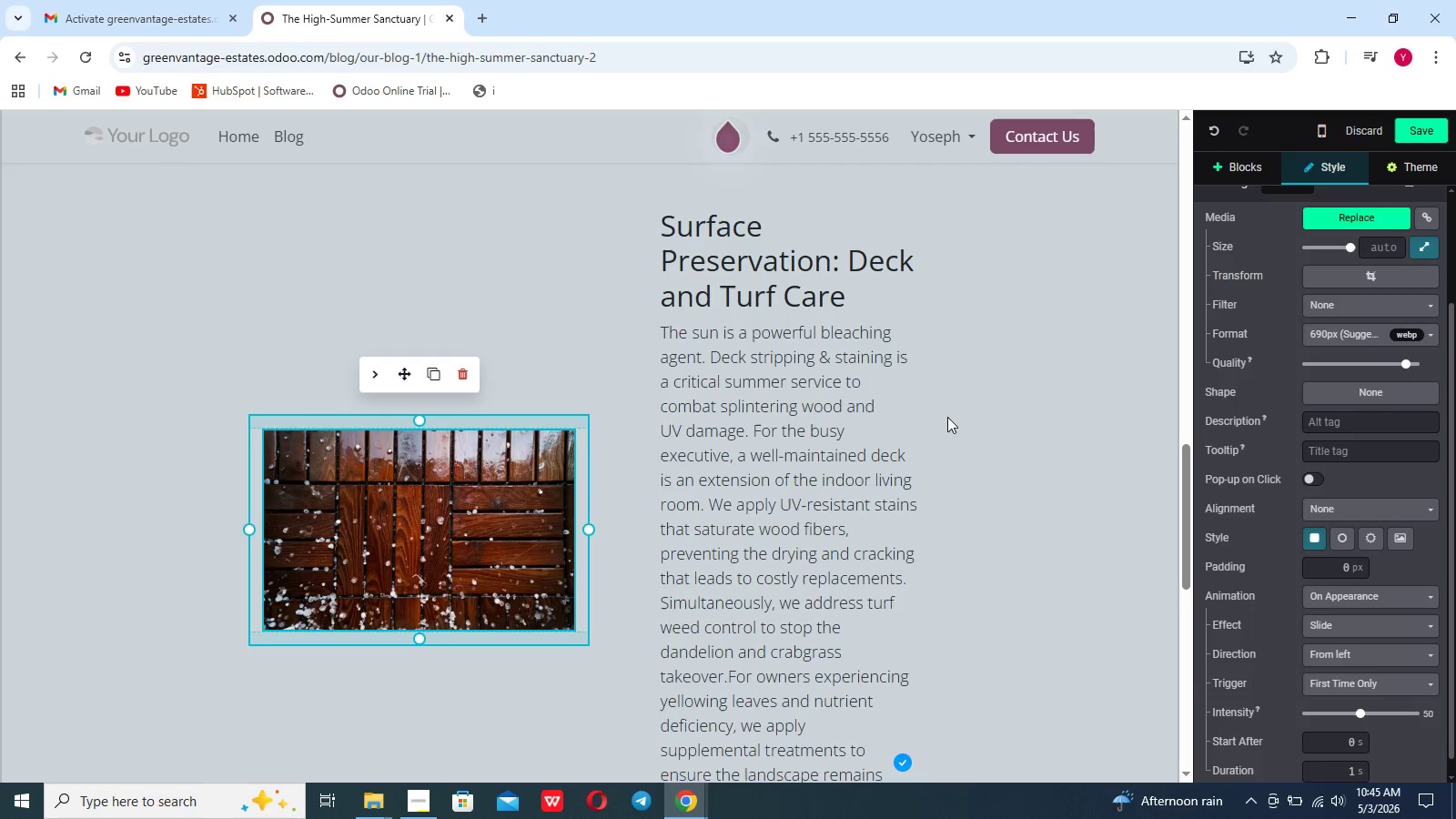 
scroll: coordinate [963, 420], scroll_direction: up, amount: 55.0
 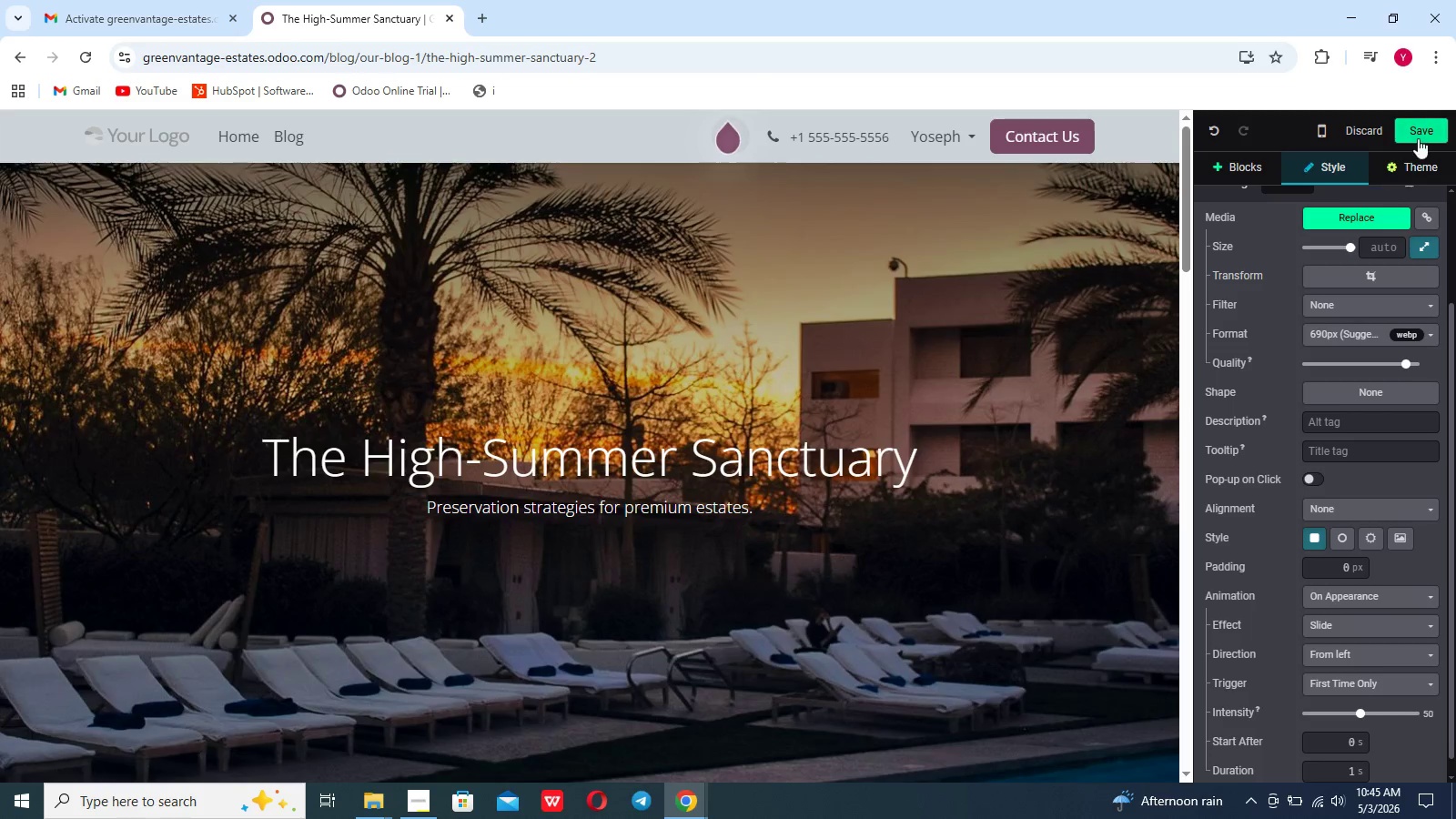 
left_click([1421, 134])
 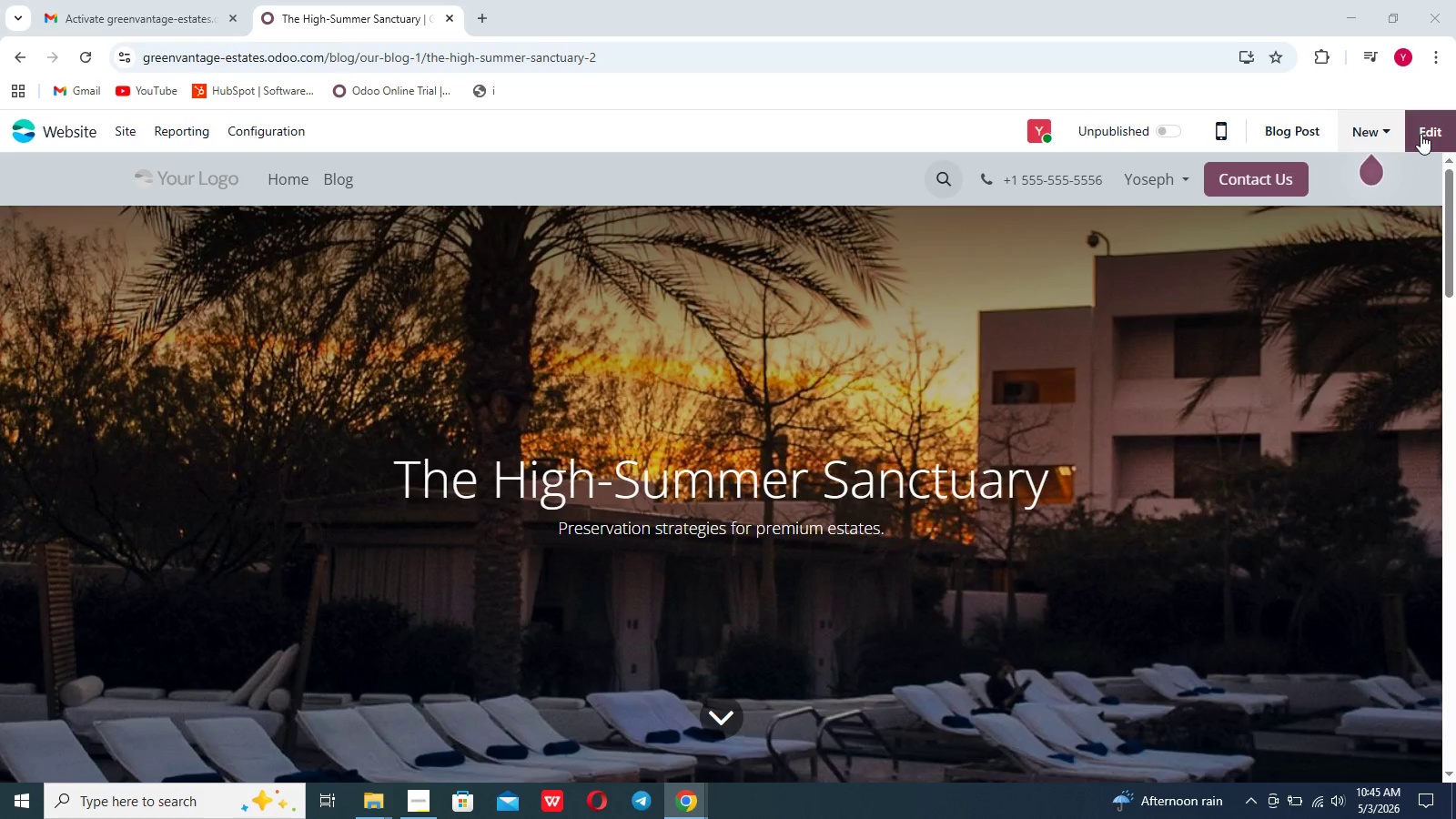 
wait(13.83)
 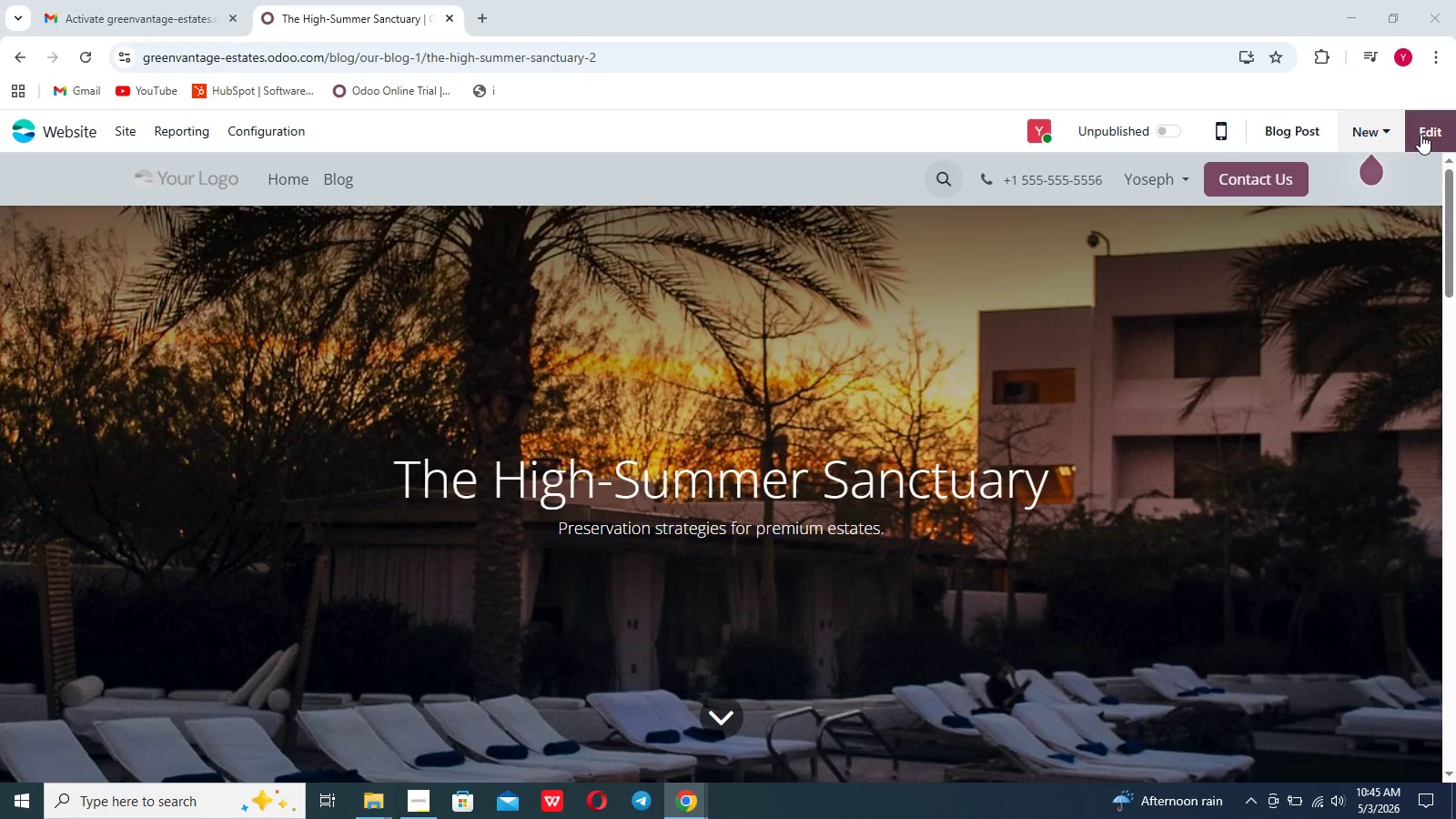 
left_click([1421, 134])
 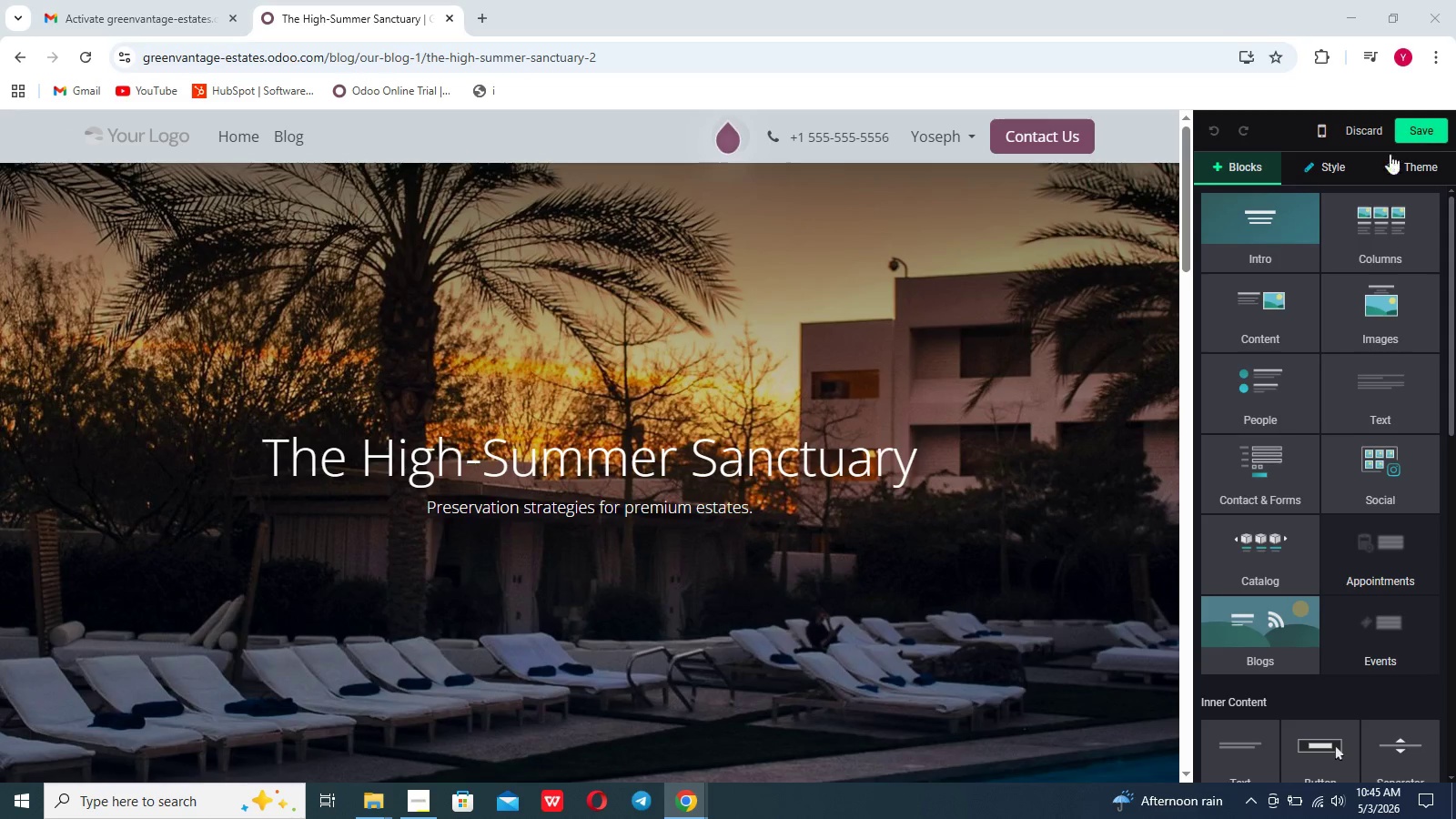 
wait(5.09)
 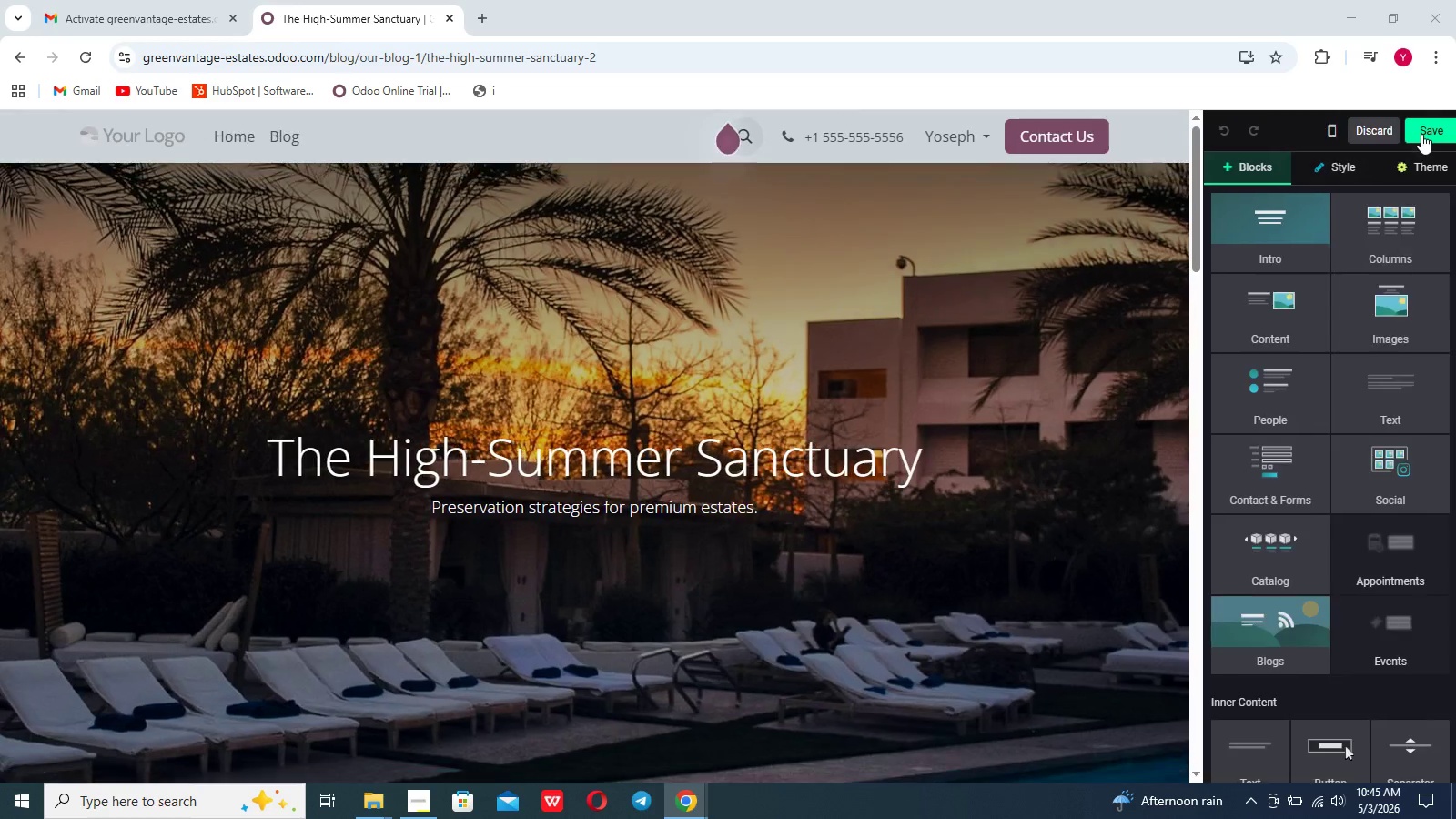 
scroll: coordinate [896, 503], scroll_direction: down, amount: 11.0
 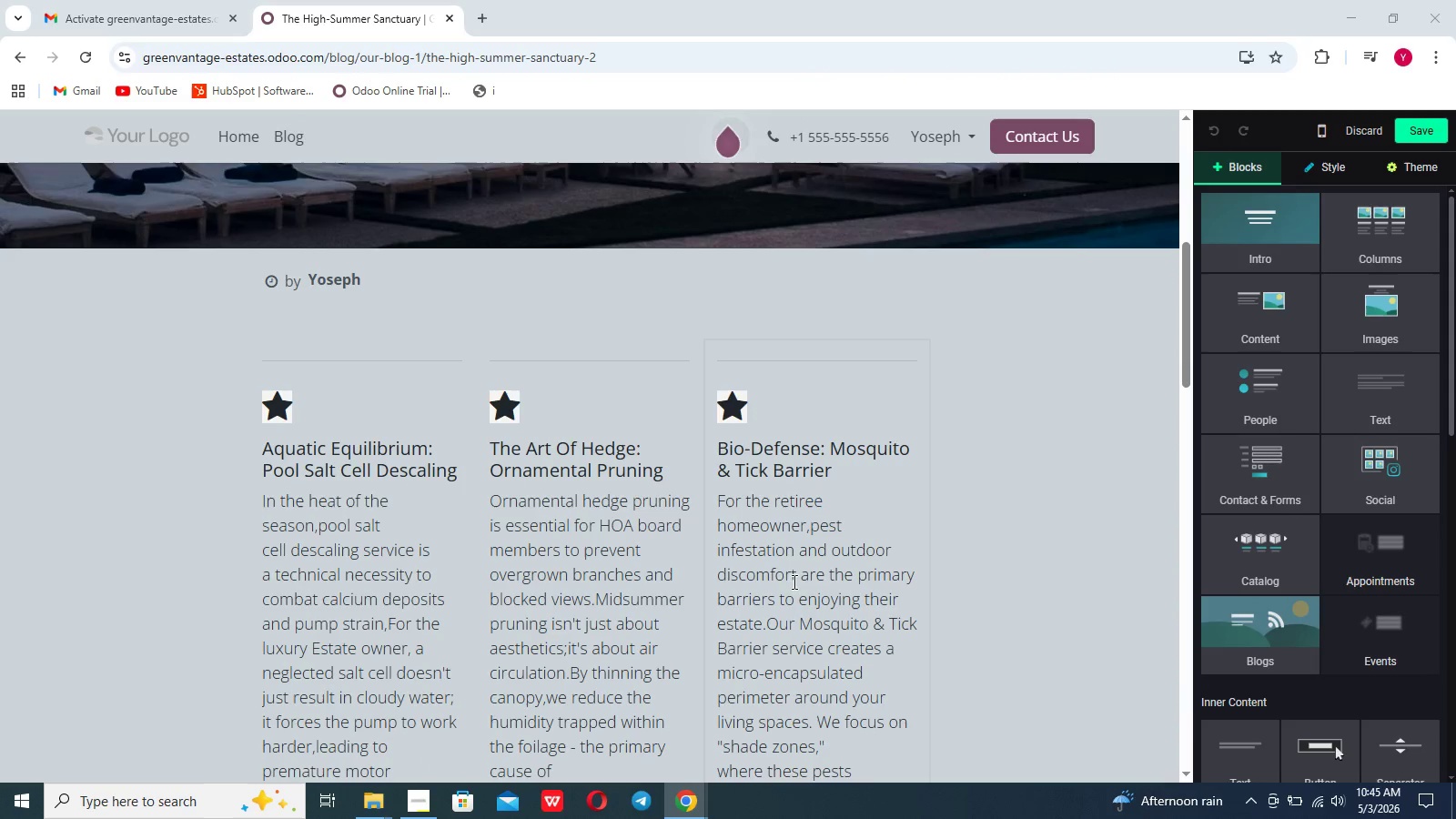 
left_click([784, 587])
 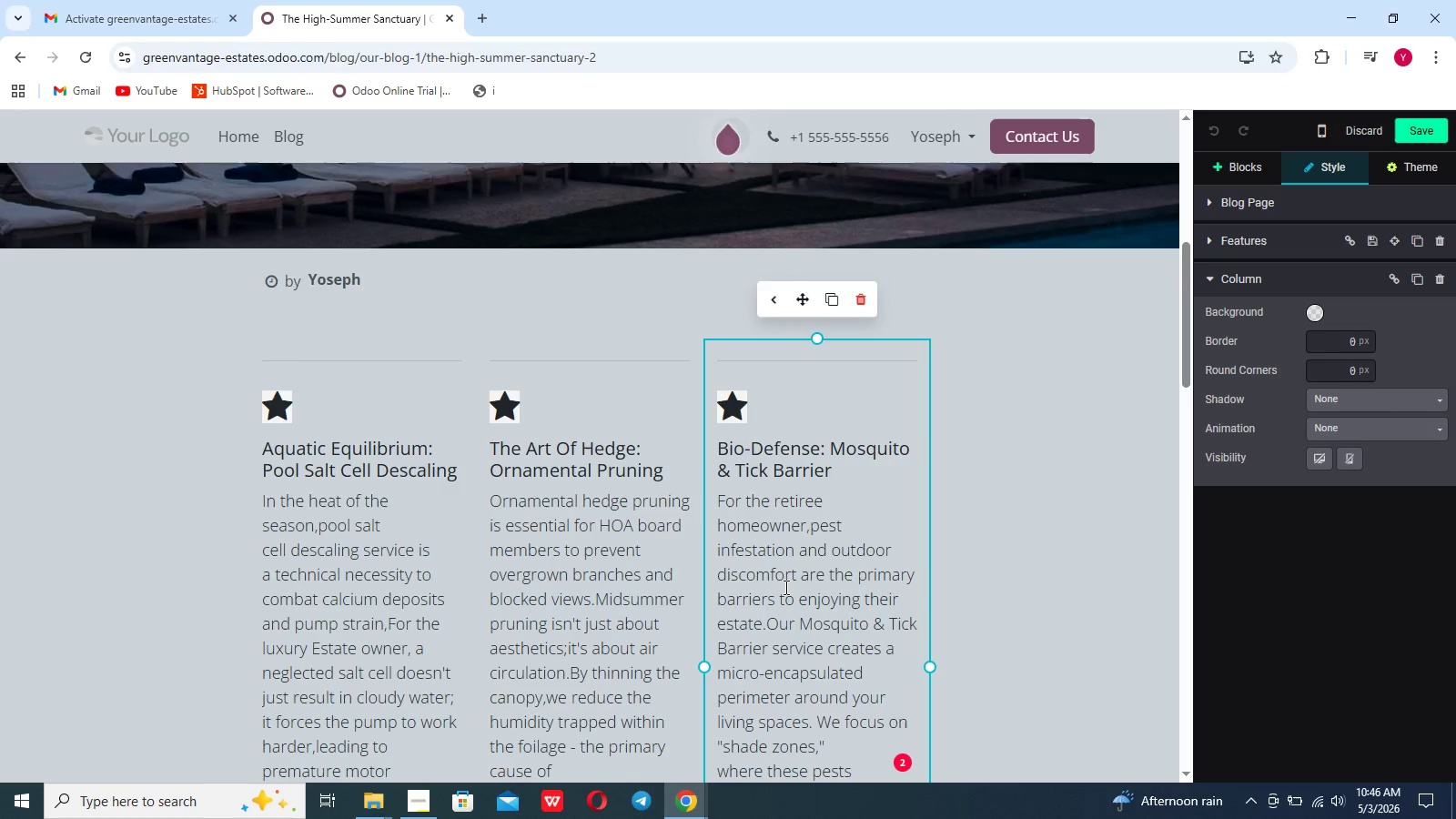 
wait(8.86)
 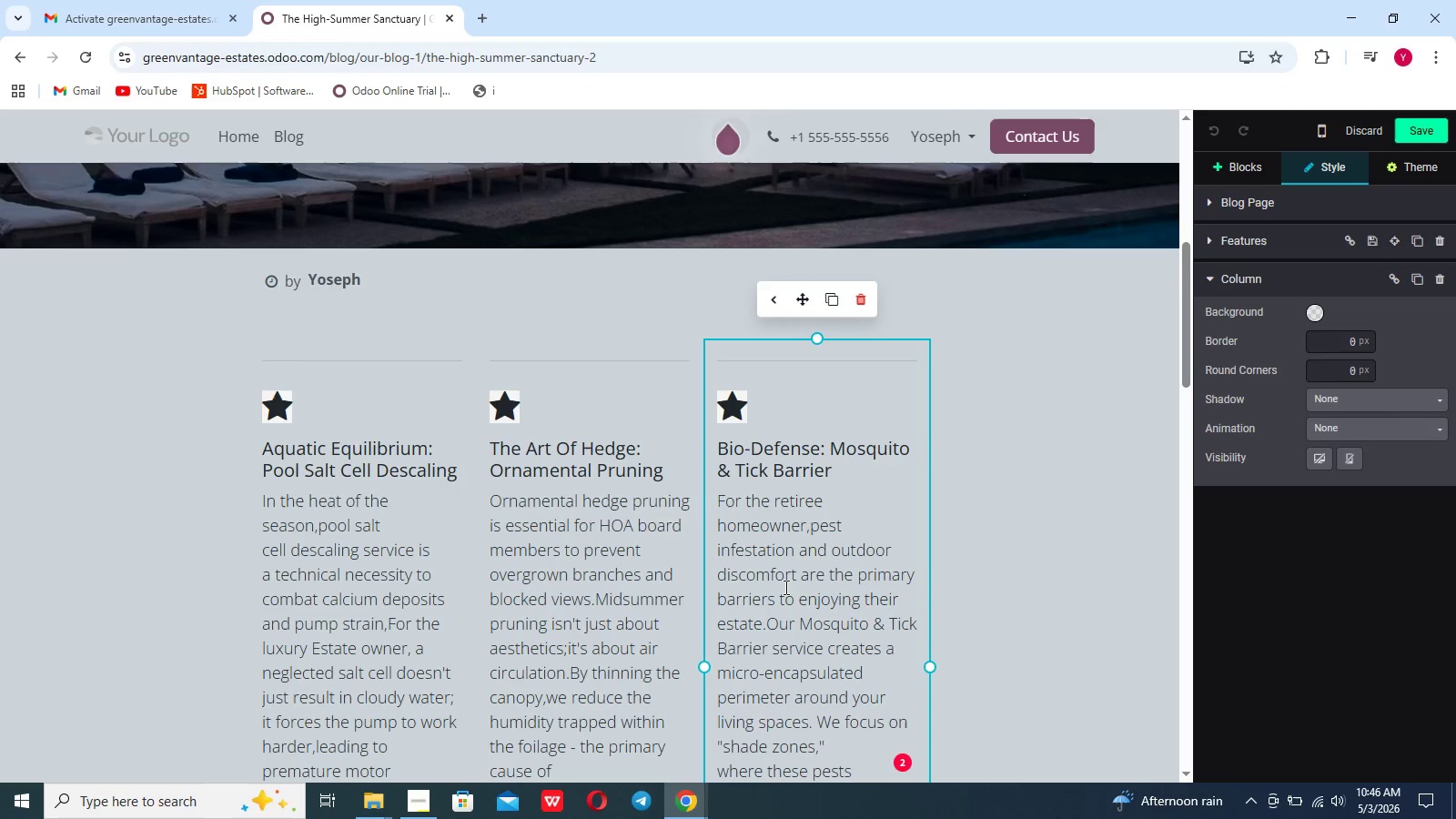 
scroll: coordinate [693, 711], scroll_direction: down, amount: 6.0
 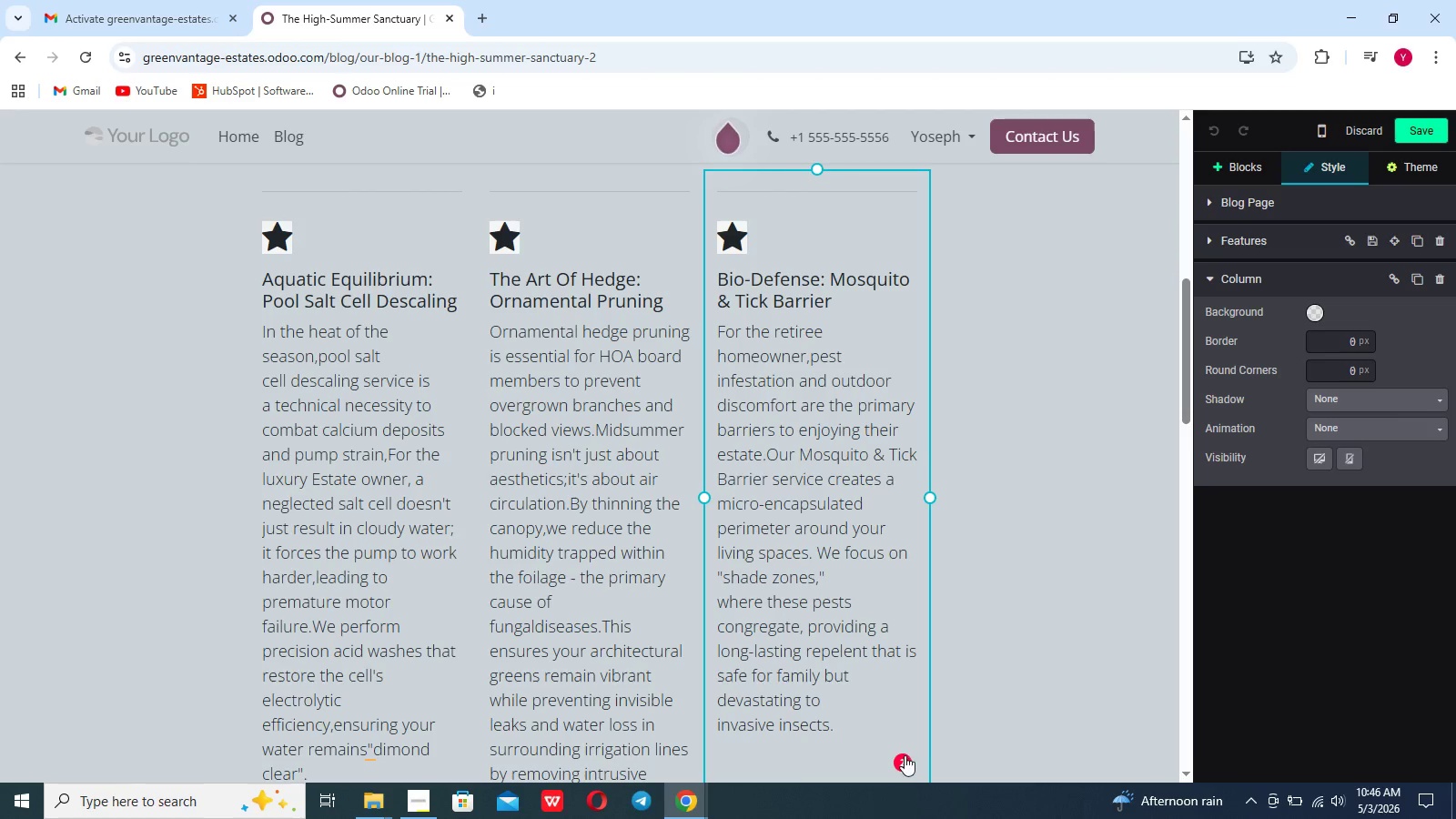 
left_click([905, 756])
 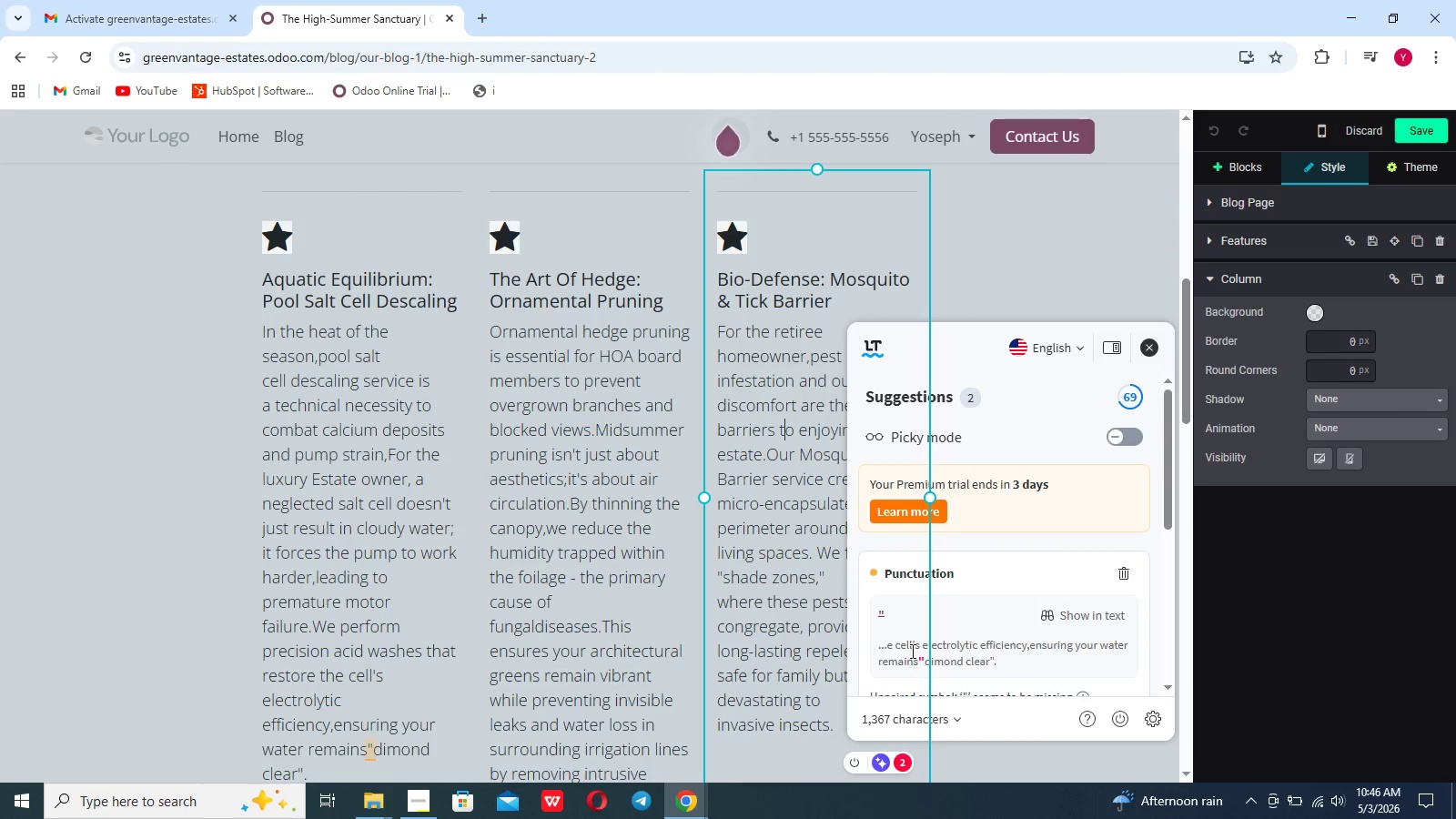 
scroll: coordinate [911, 651], scroll_direction: down, amount: 4.0
 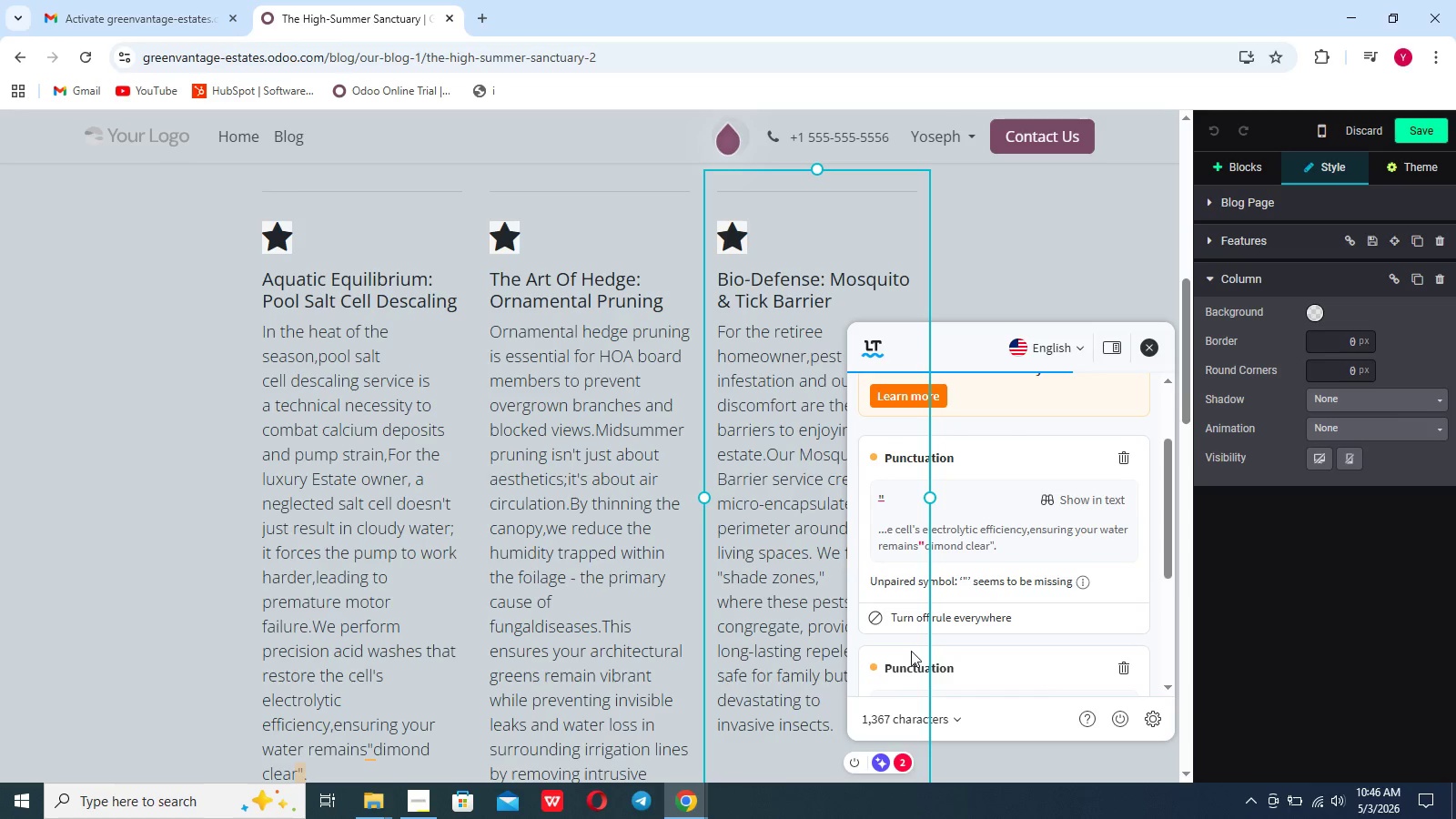 
wait(5.65)
 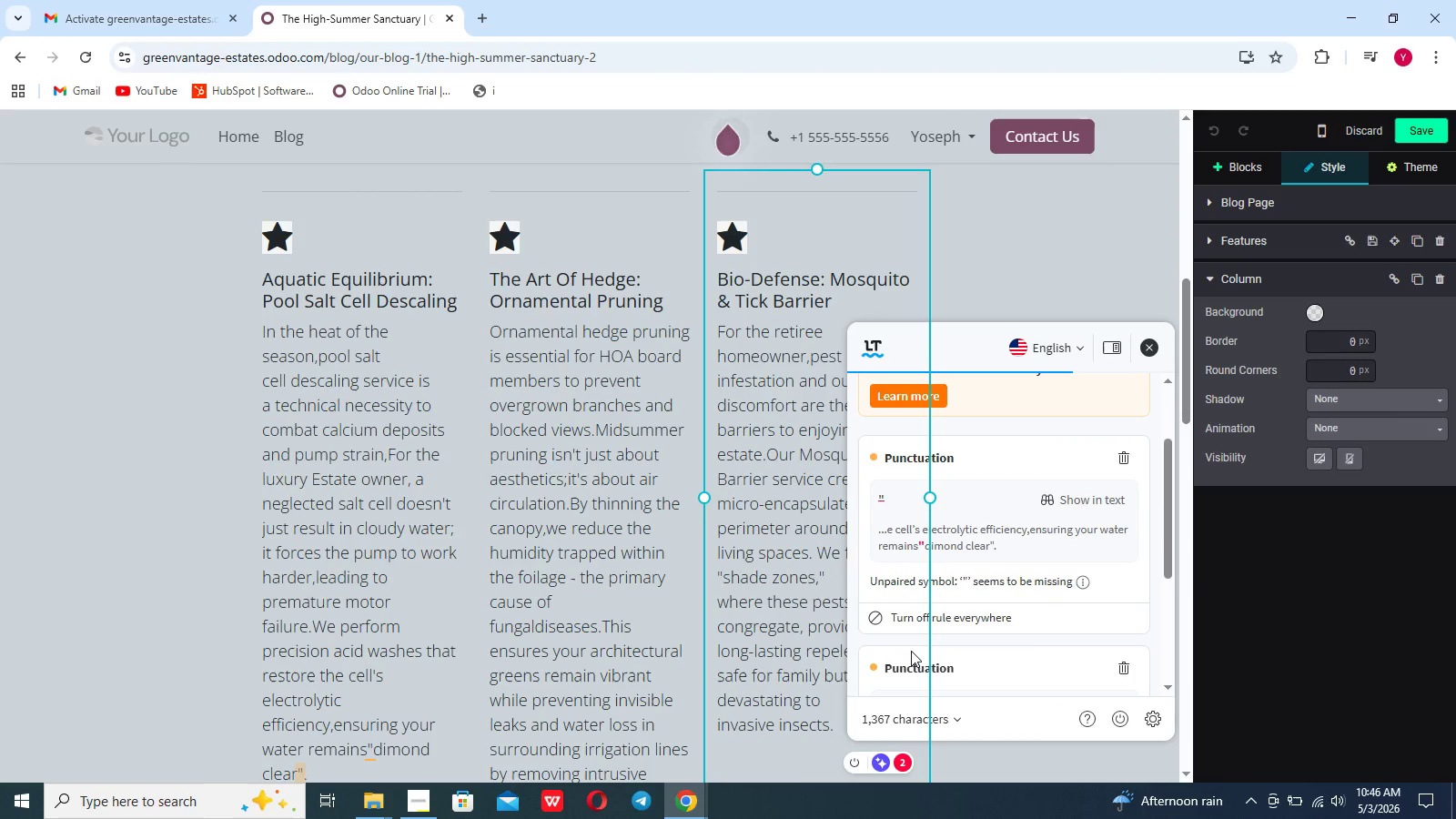 
scroll: coordinate [1017, 612], scroll_direction: down, amount: 9.0
 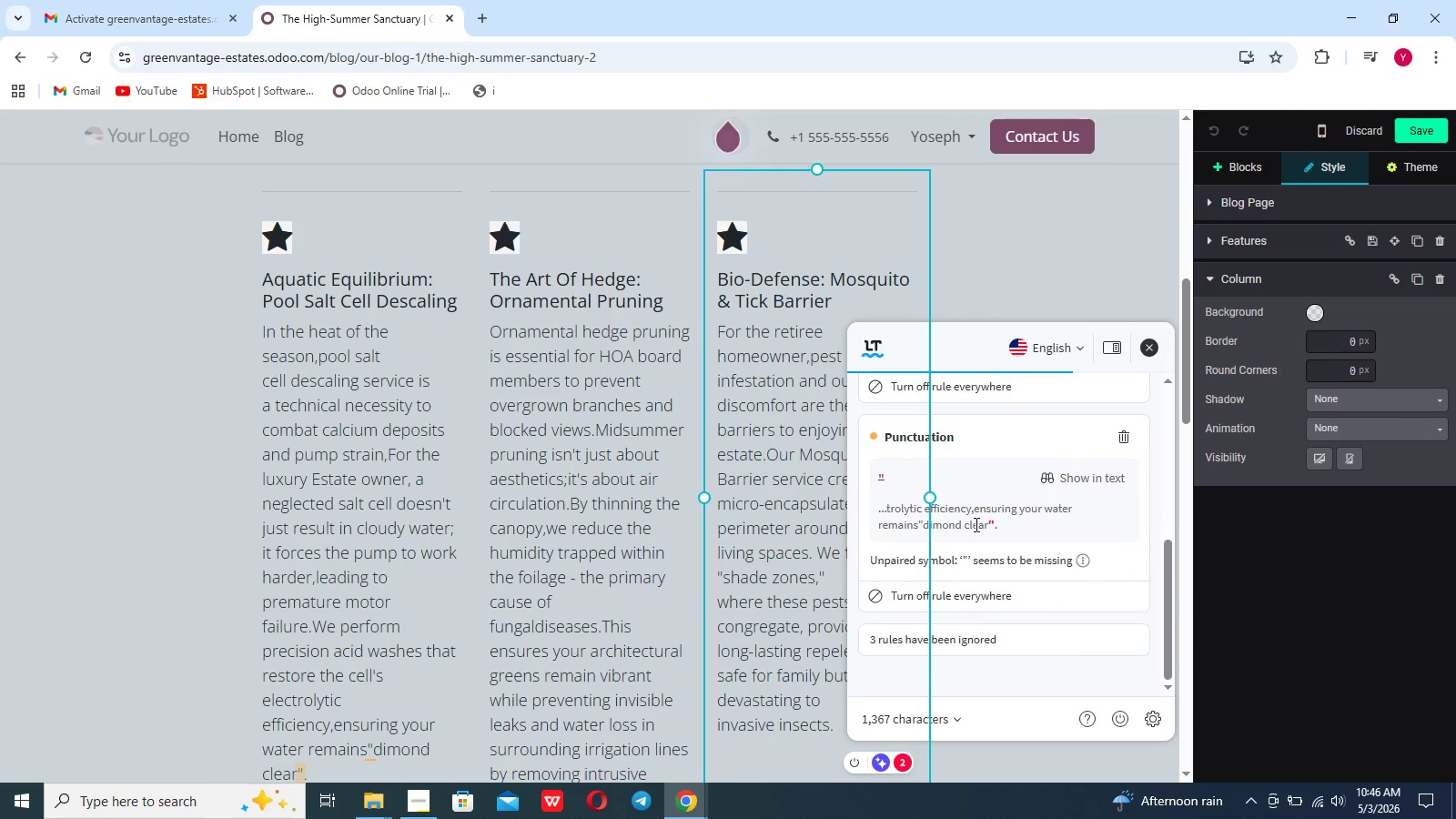 
left_click([975, 524])
 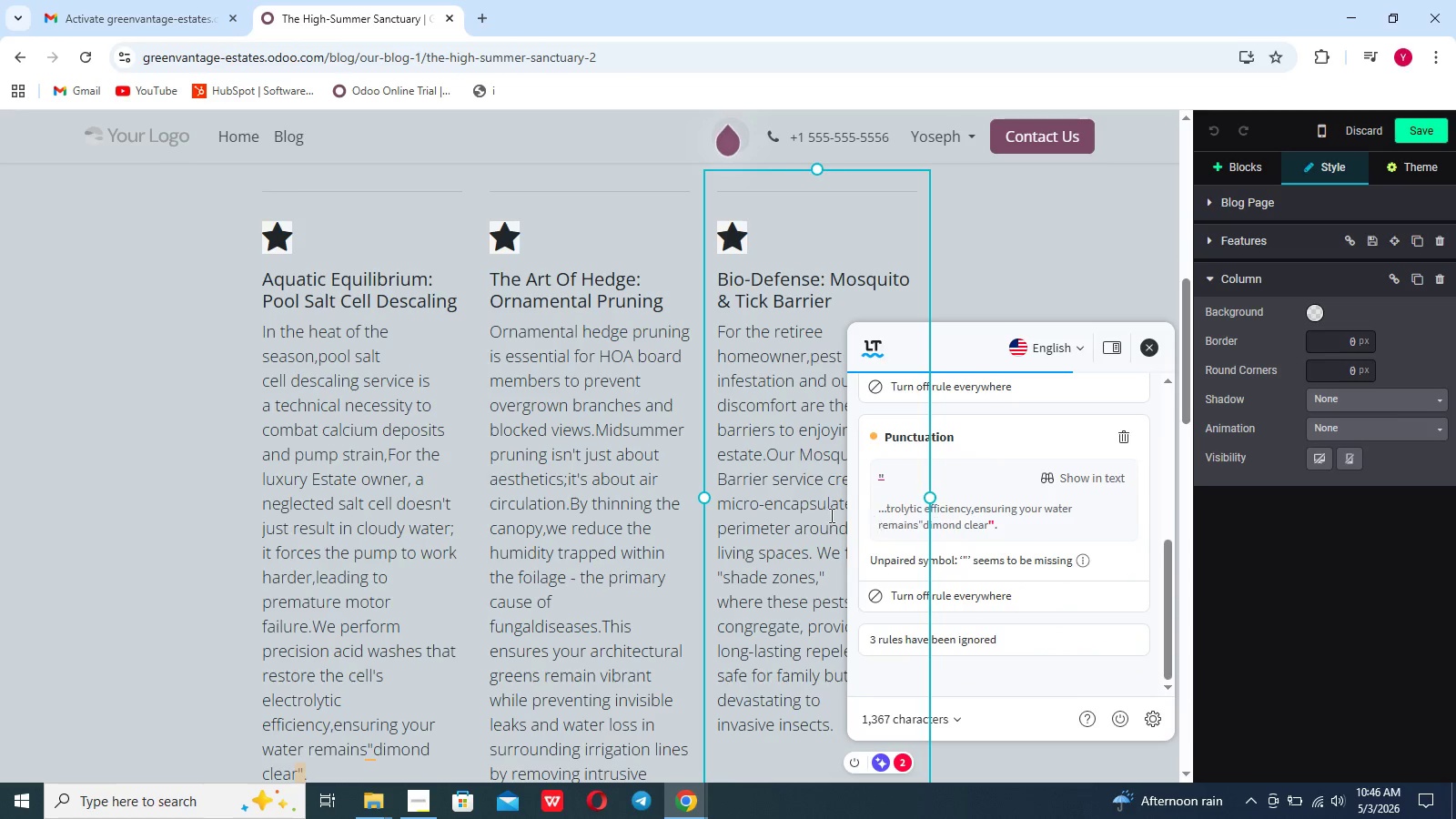 
left_click([830, 513])
 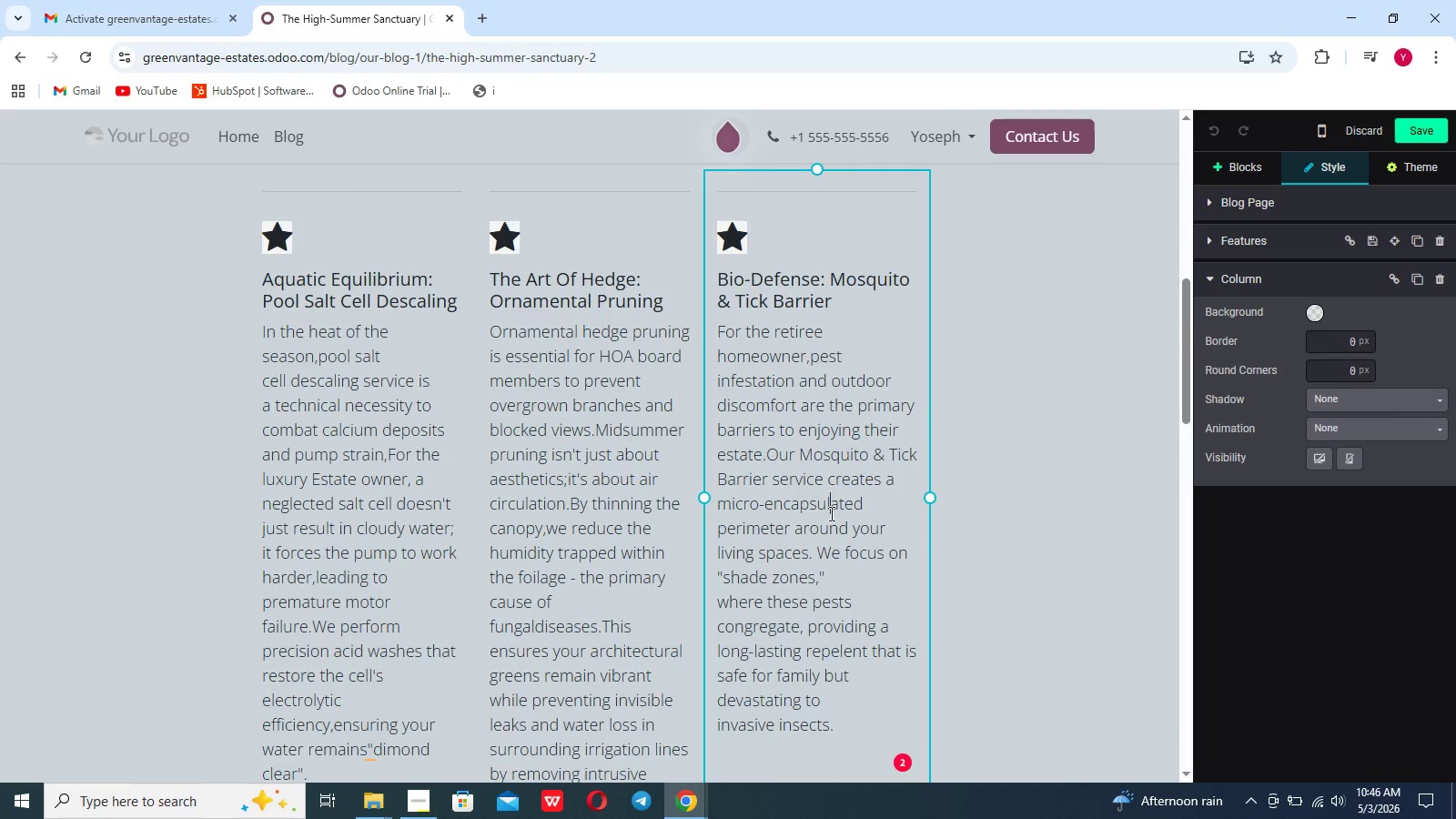 
scroll: coordinate [830, 513], scroll_direction: down, amount: 1.0
 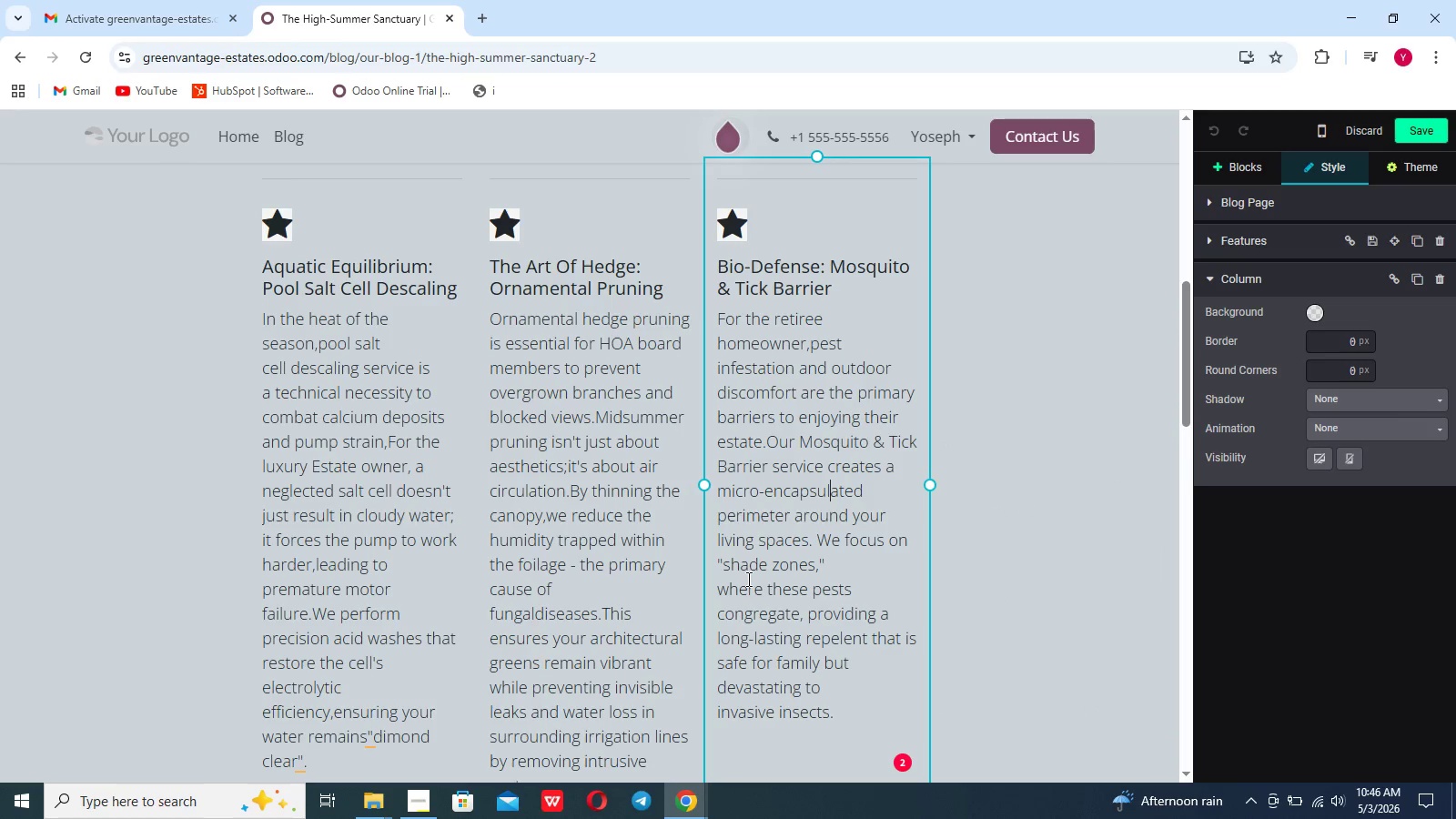 
wait(12.48)
 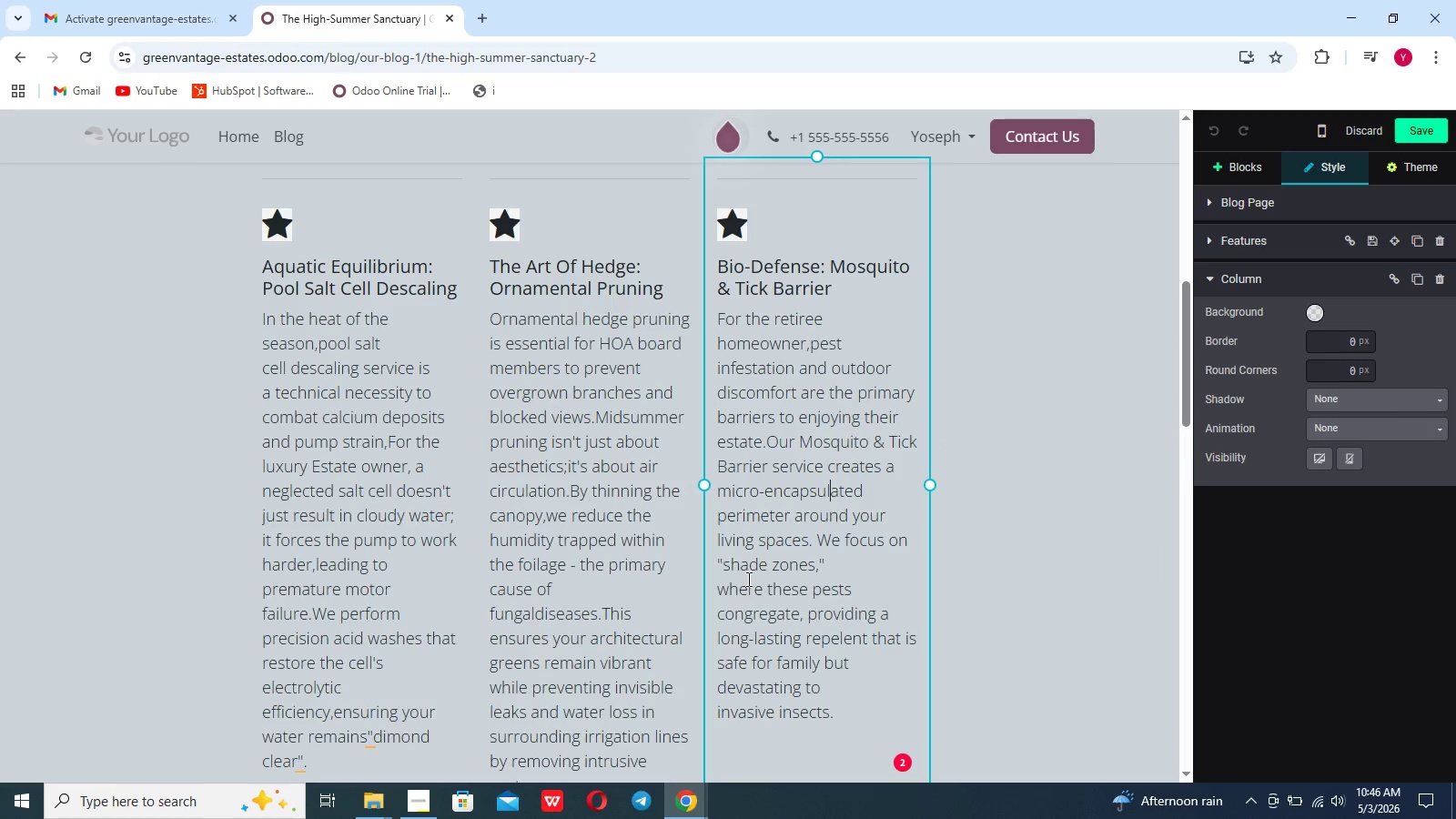 
scroll: coordinate [540, 622], scroll_direction: up, amount: 2.0
 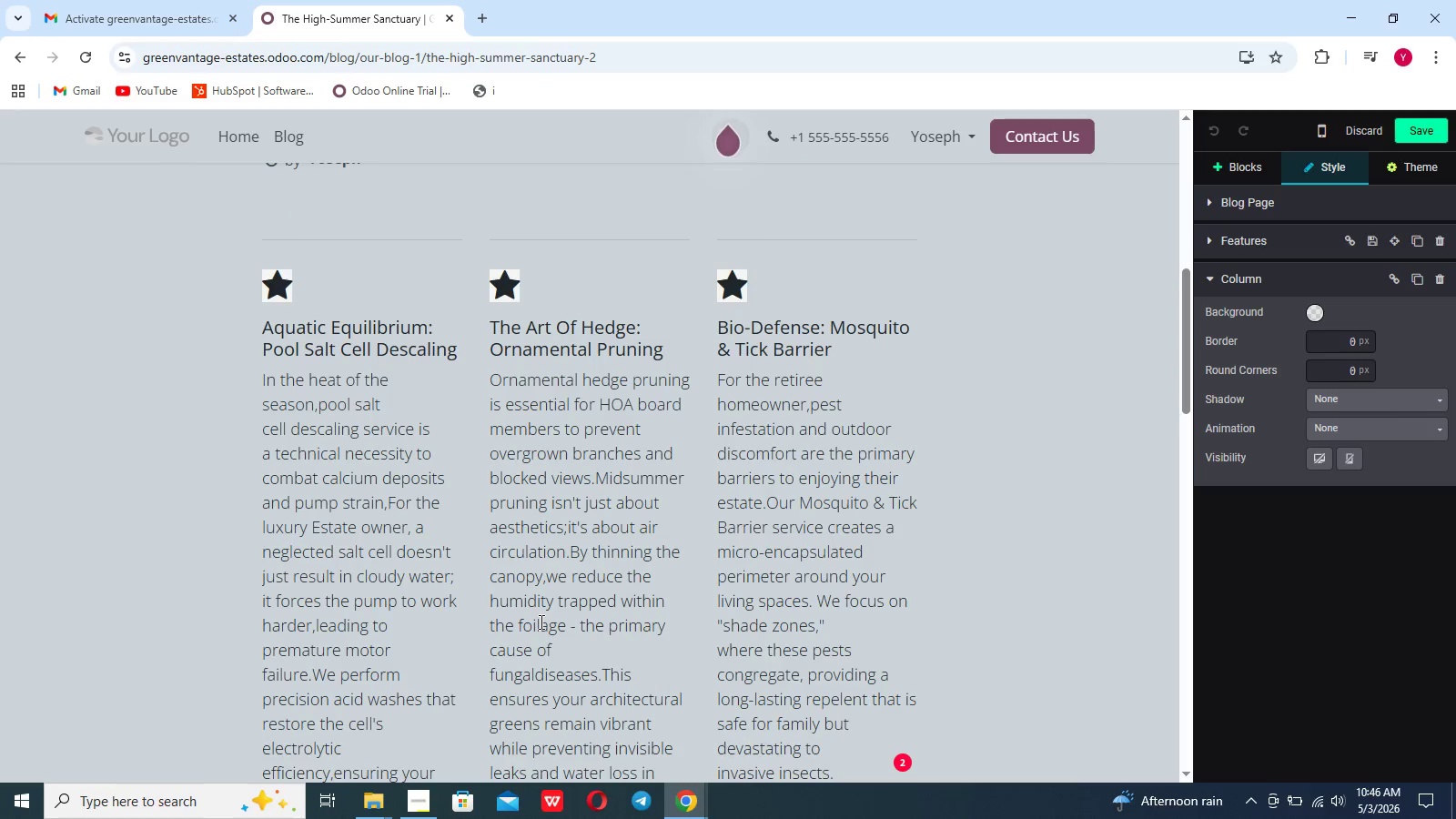 
left_click([540, 622])
 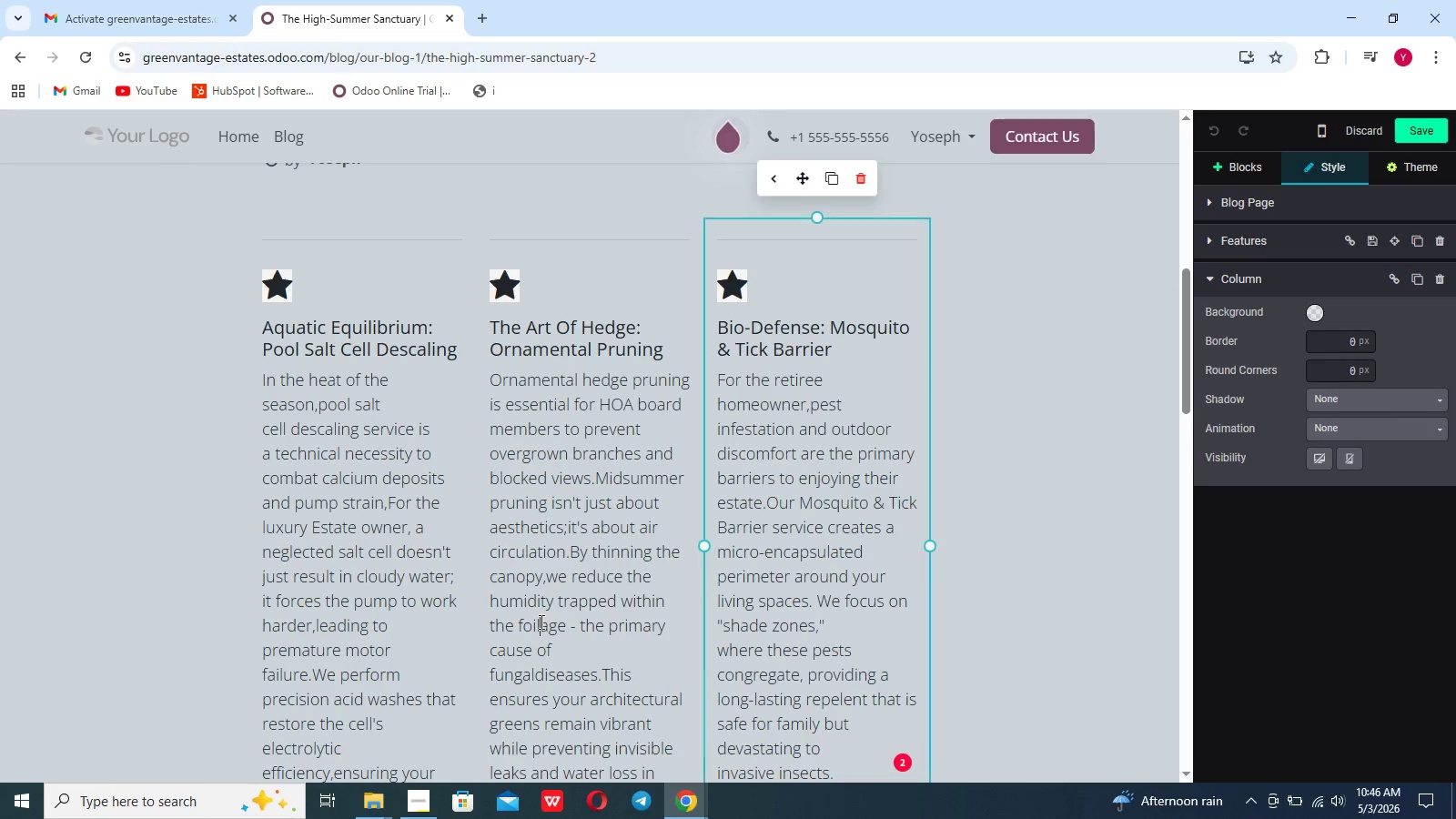 
scroll: coordinate [540, 622], scroll_direction: down, amount: 8.0
 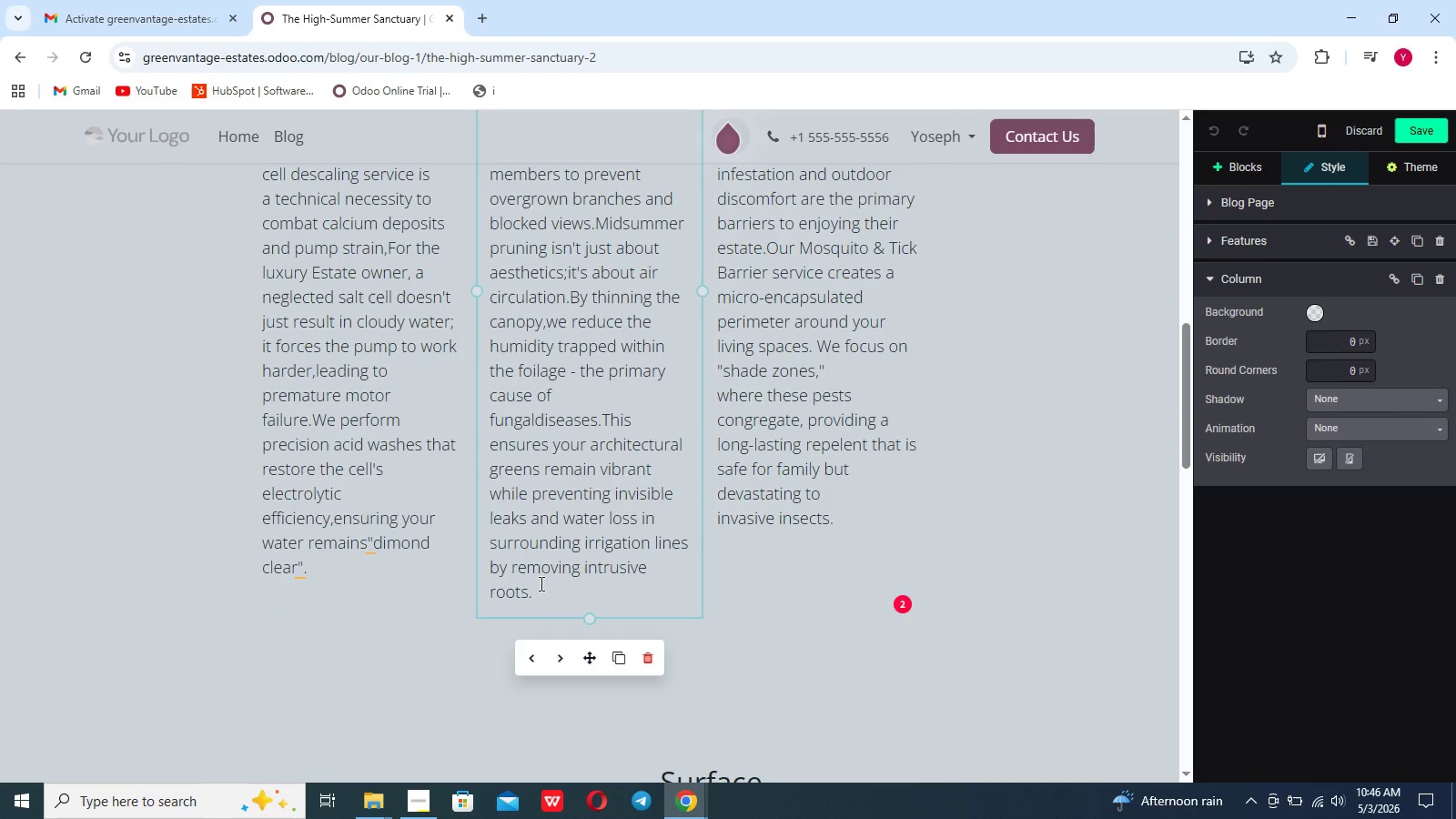 
left_click([540, 583])
 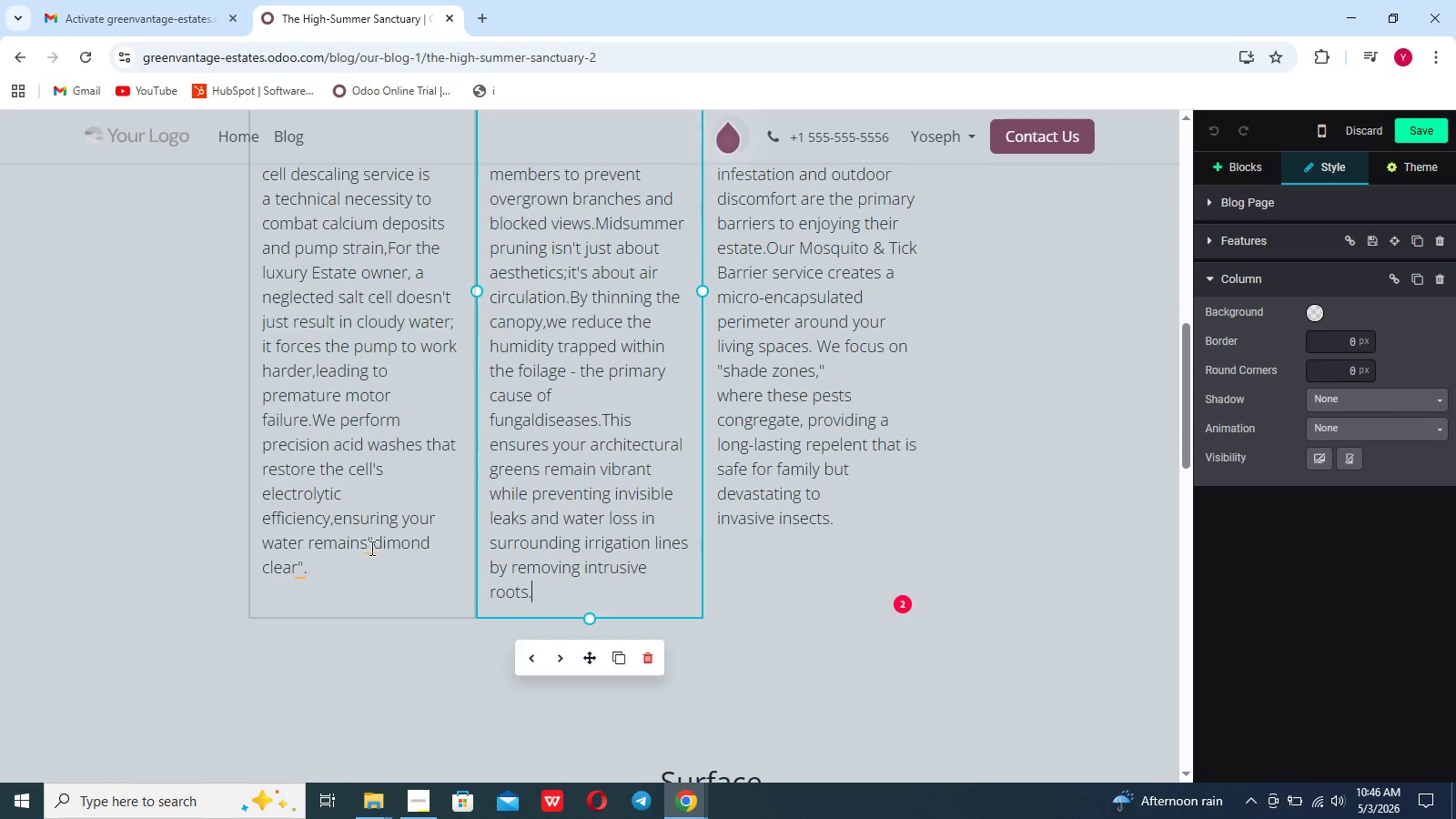 
left_click([373, 546])
 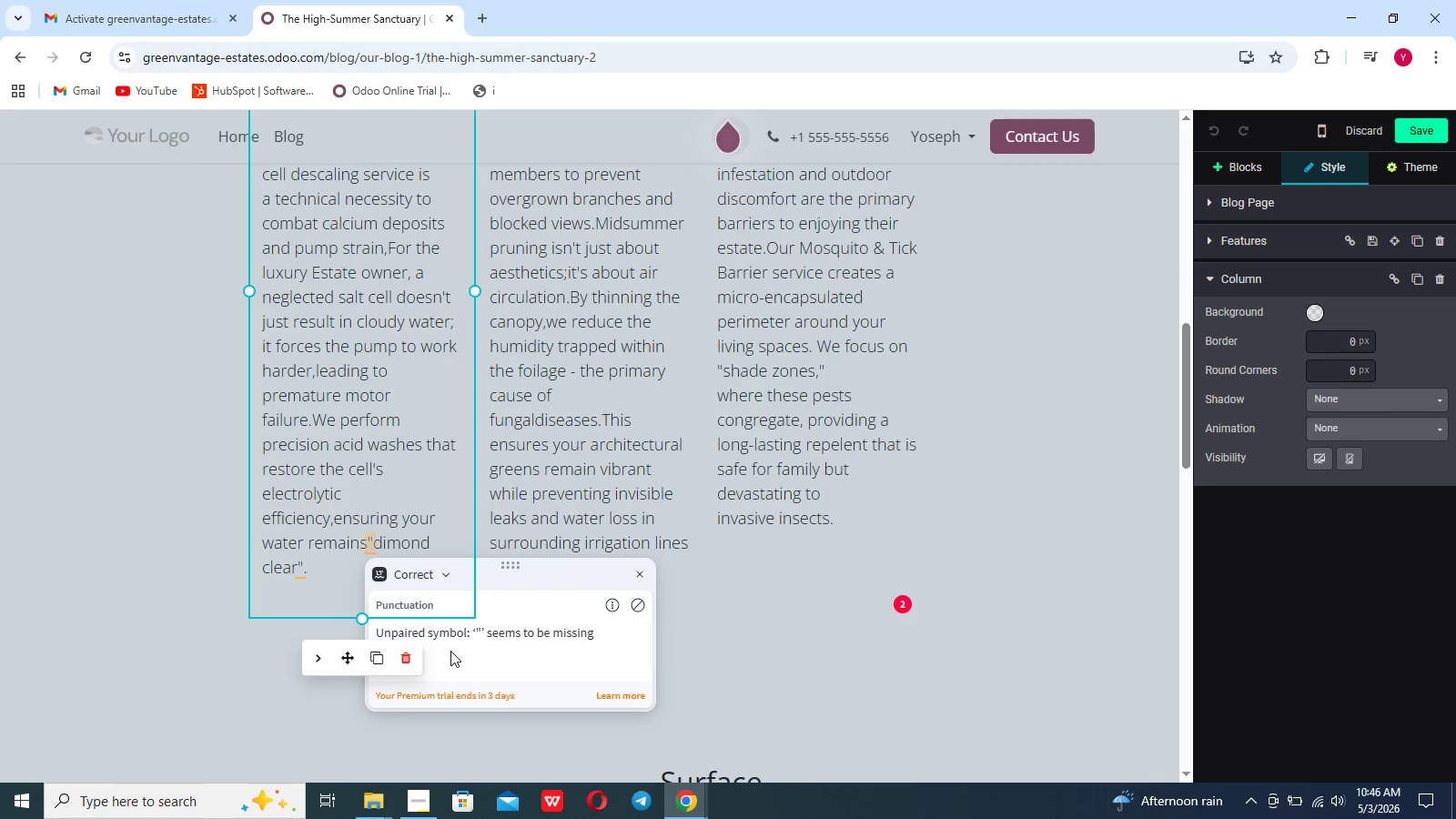 
scroll: coordinate [450, 651], scroll_direction: down, amount: 4.0
 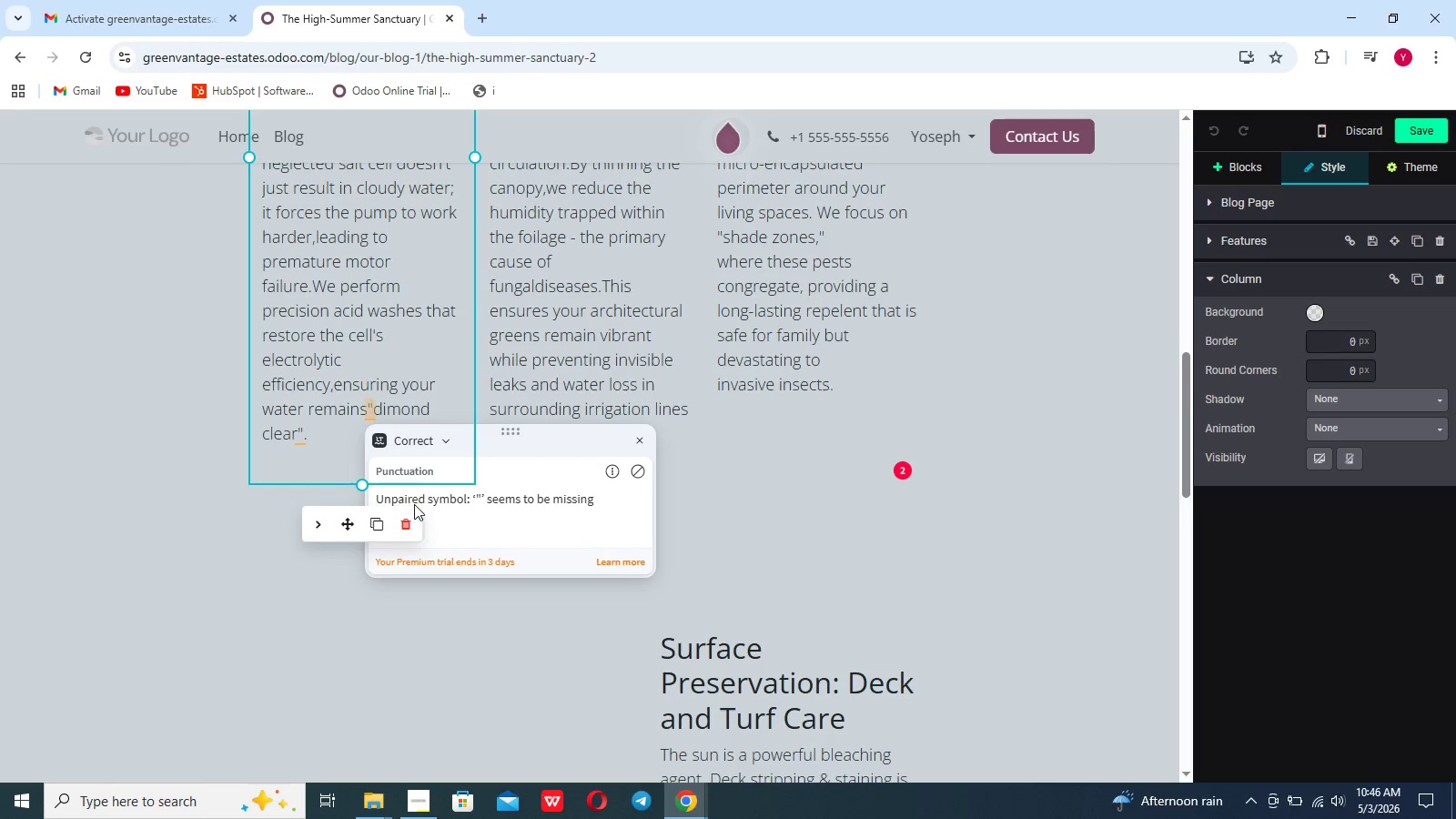 
left_click([406, 497])
 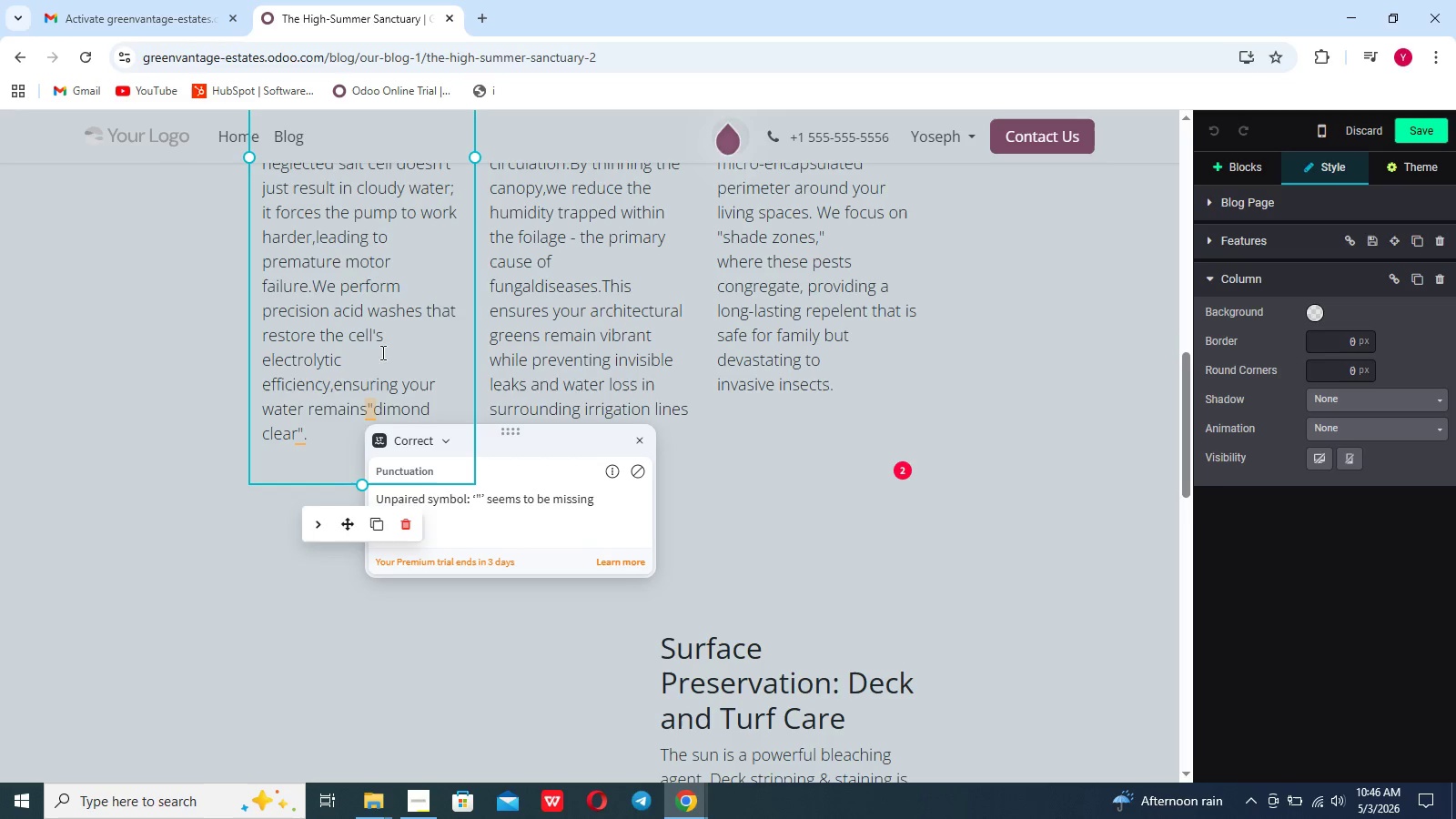 
left_click([381, 352])
 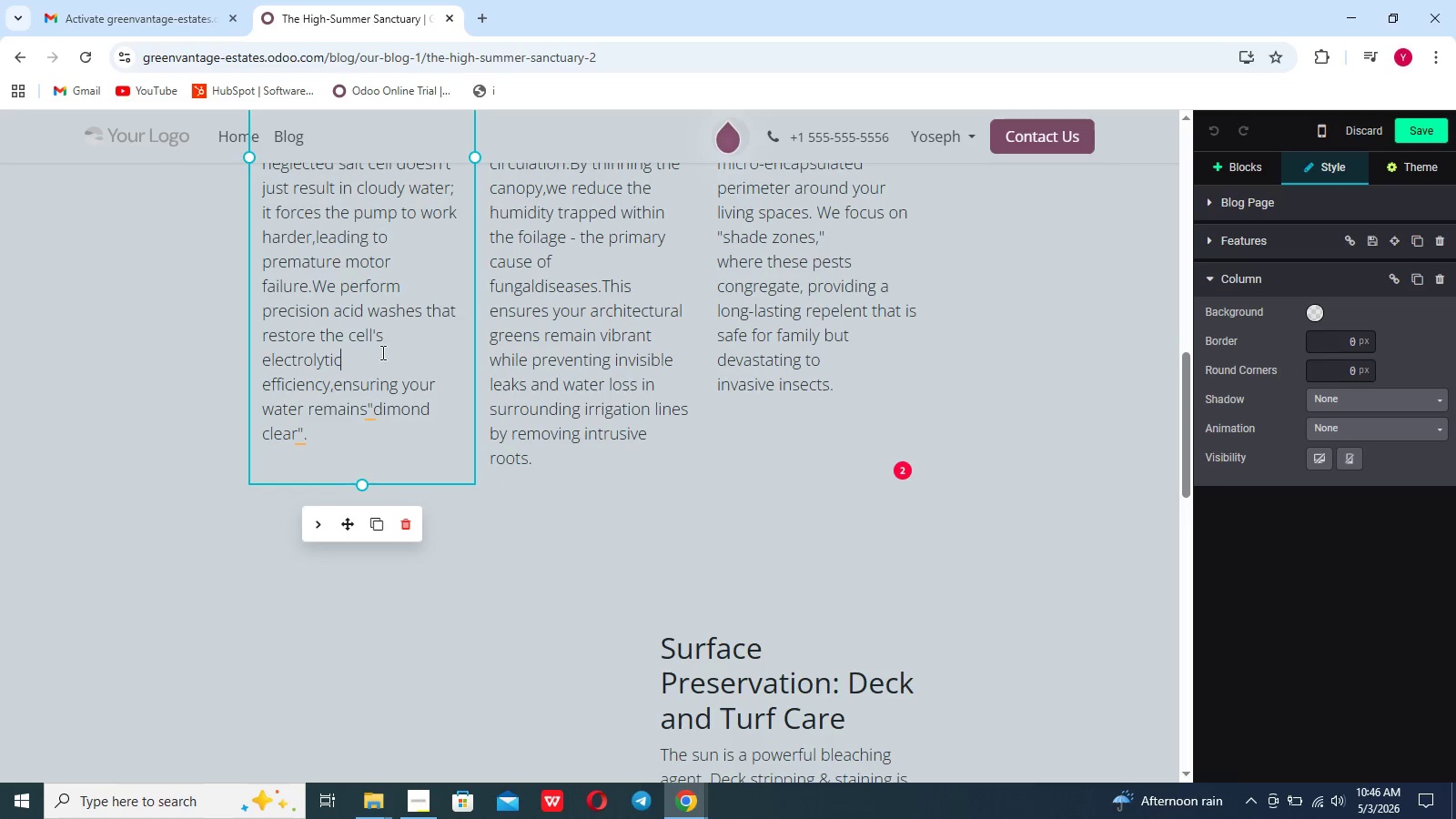 
scroll: coordinate [381, 352], scroll_direction: up, amount: 10.0
 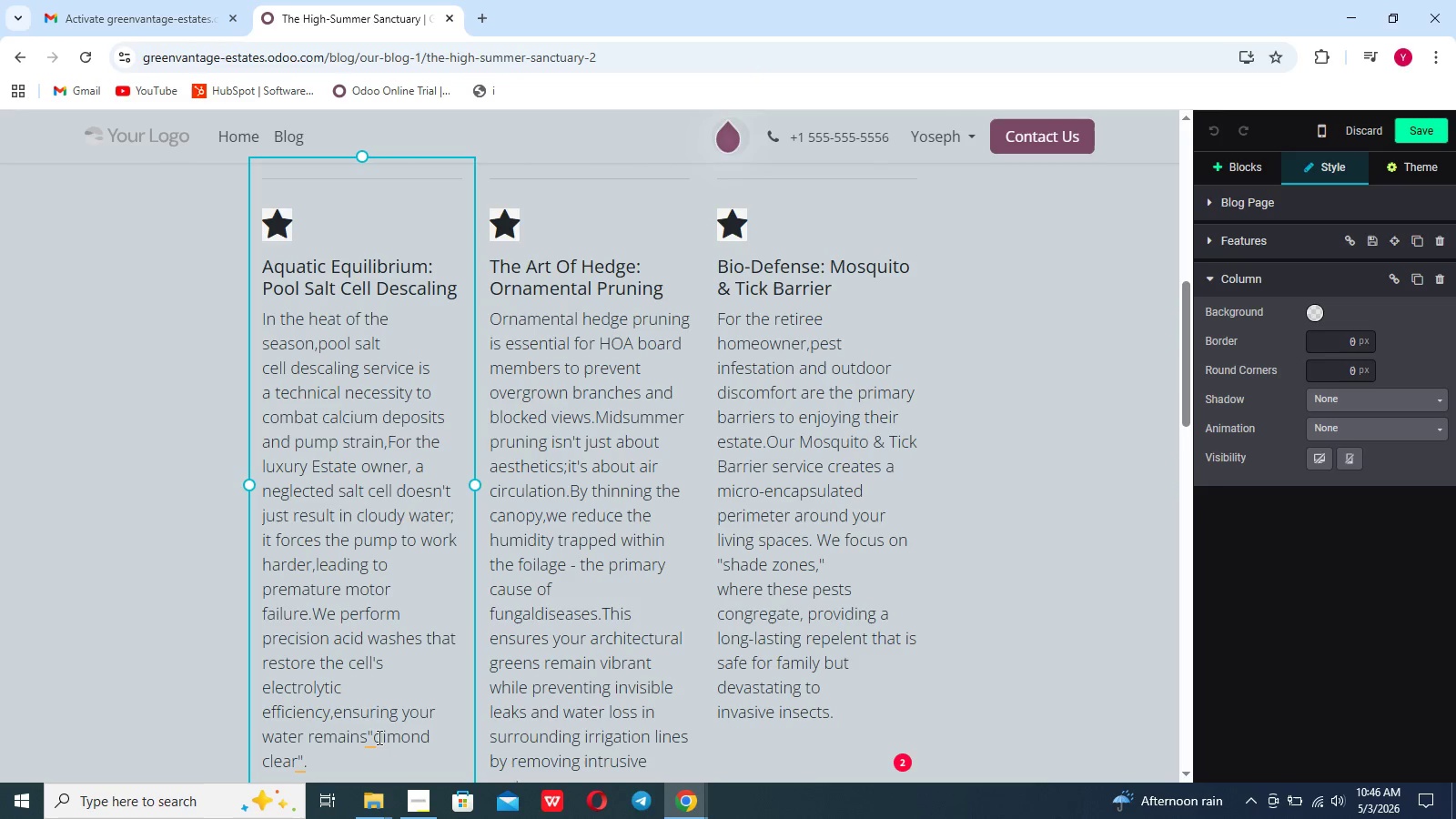 
left_click([378, 737])
 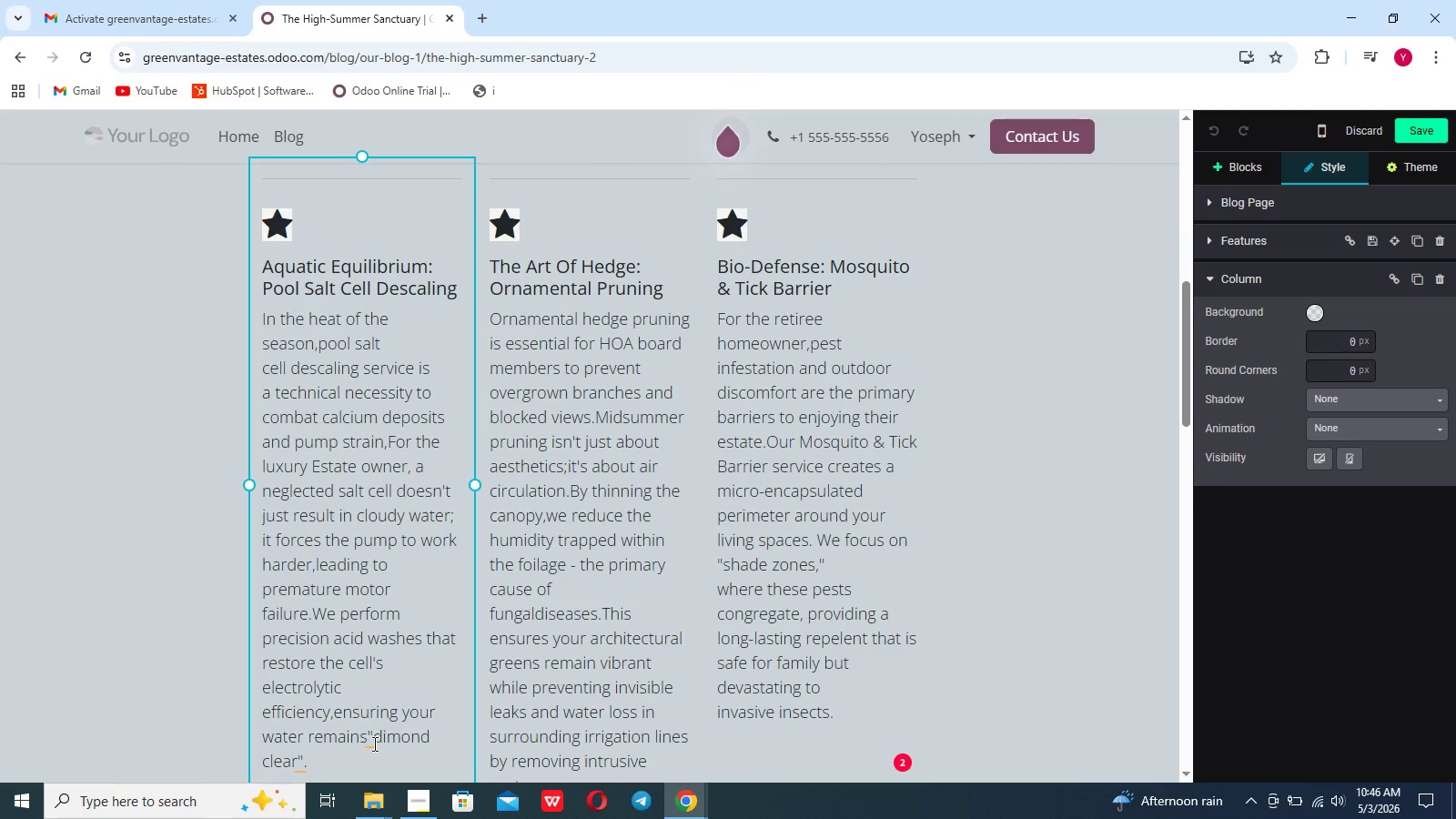 
left_click([371, 744])
 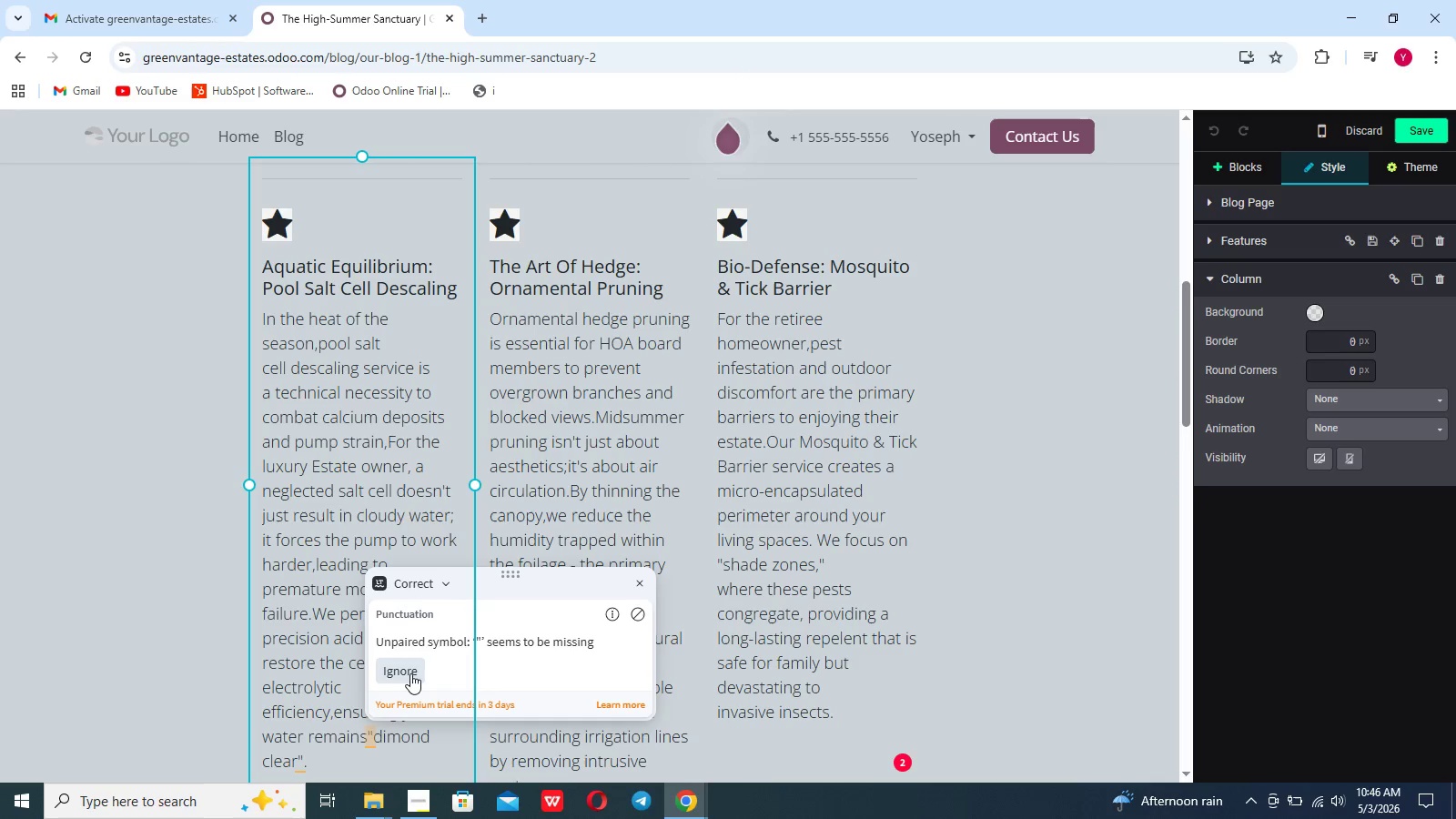 
left_click([409, 672])
 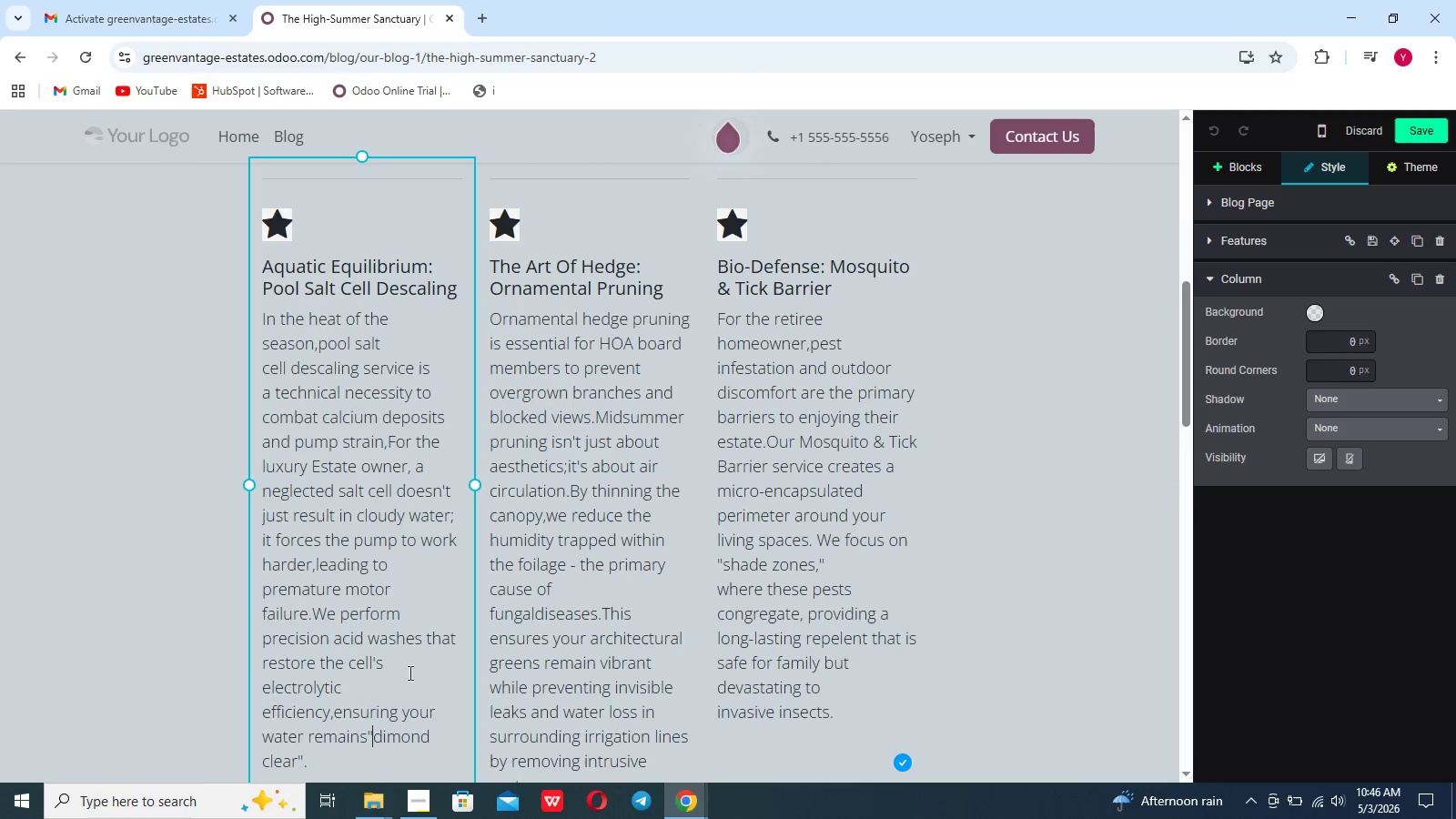 
scroll: coordinate [409, 672], scroll_direction: down, amount: 20.0
 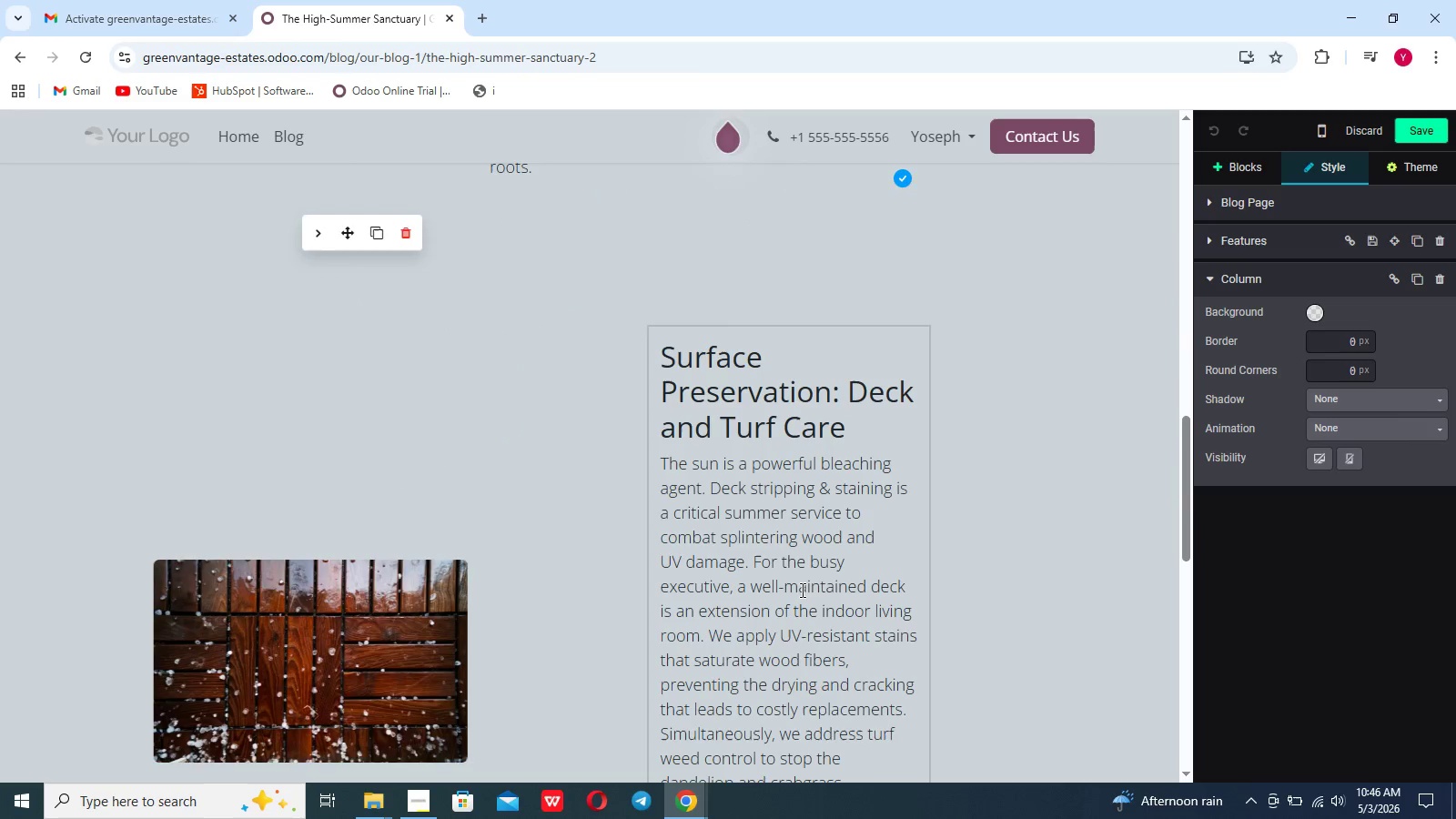 
left_click([801, 590])
 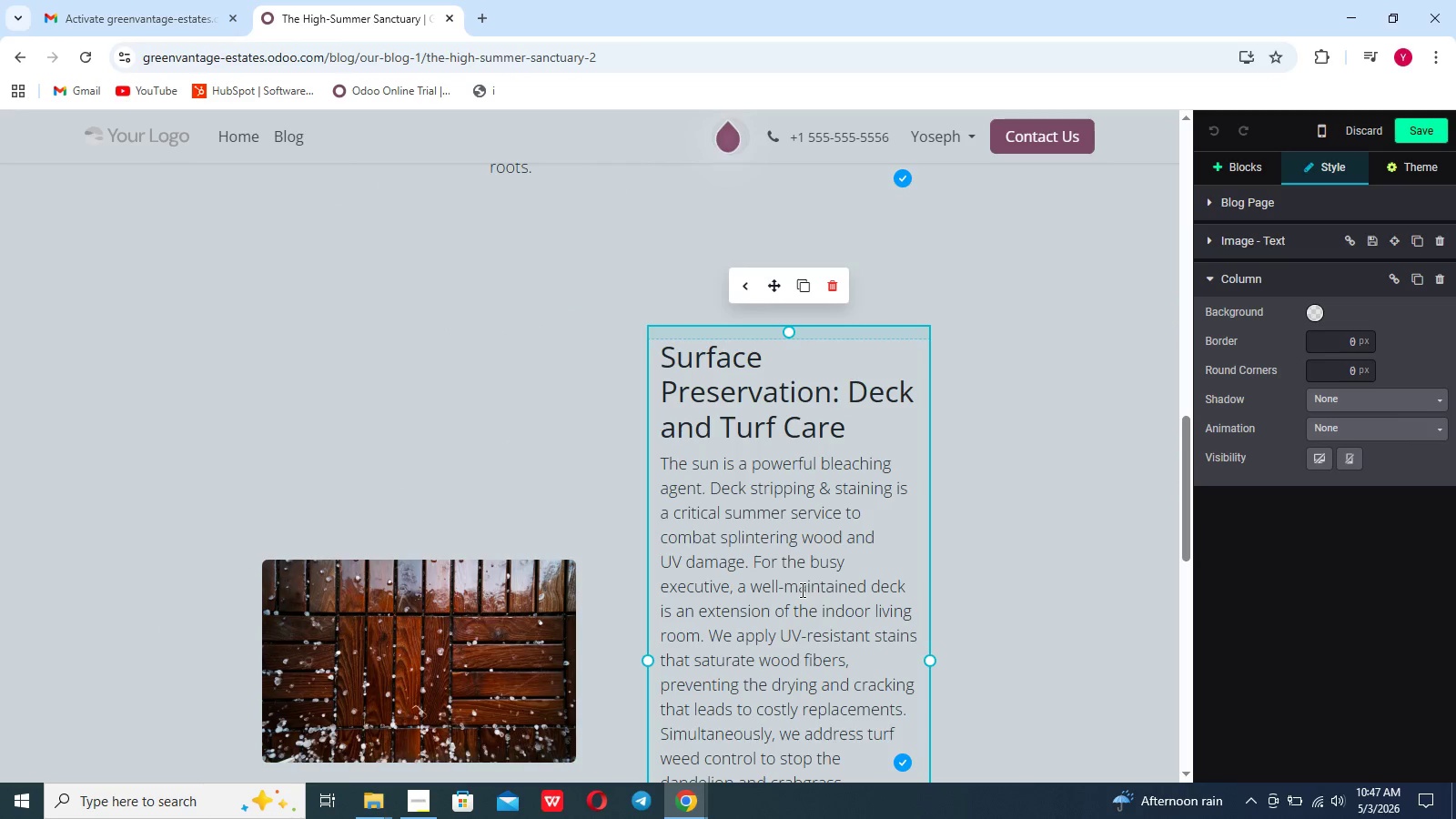 
scroll: coordinate [801, 590], scroll_direction: down, amount: 7.0
 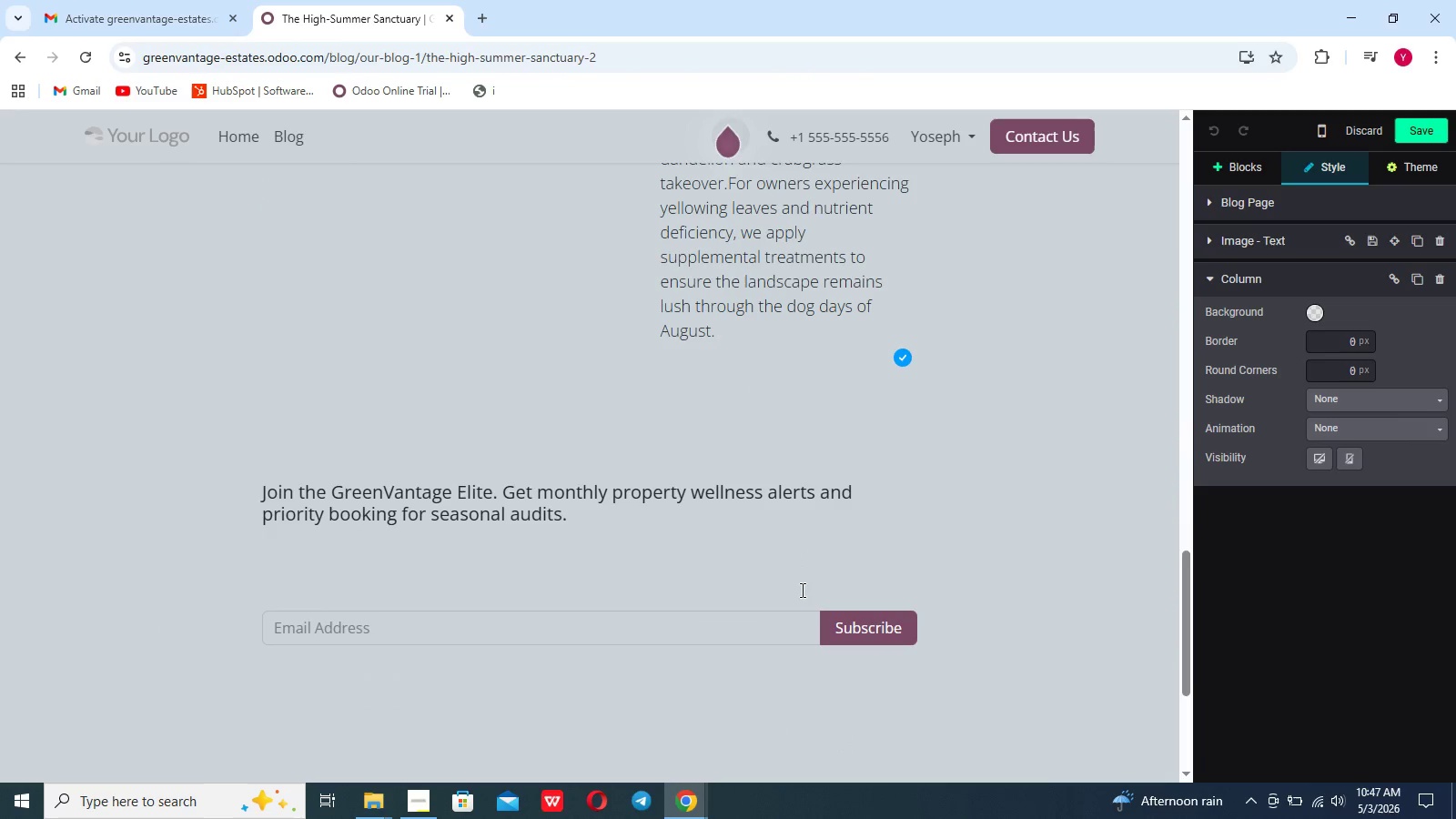 
left_click([699, 500])
 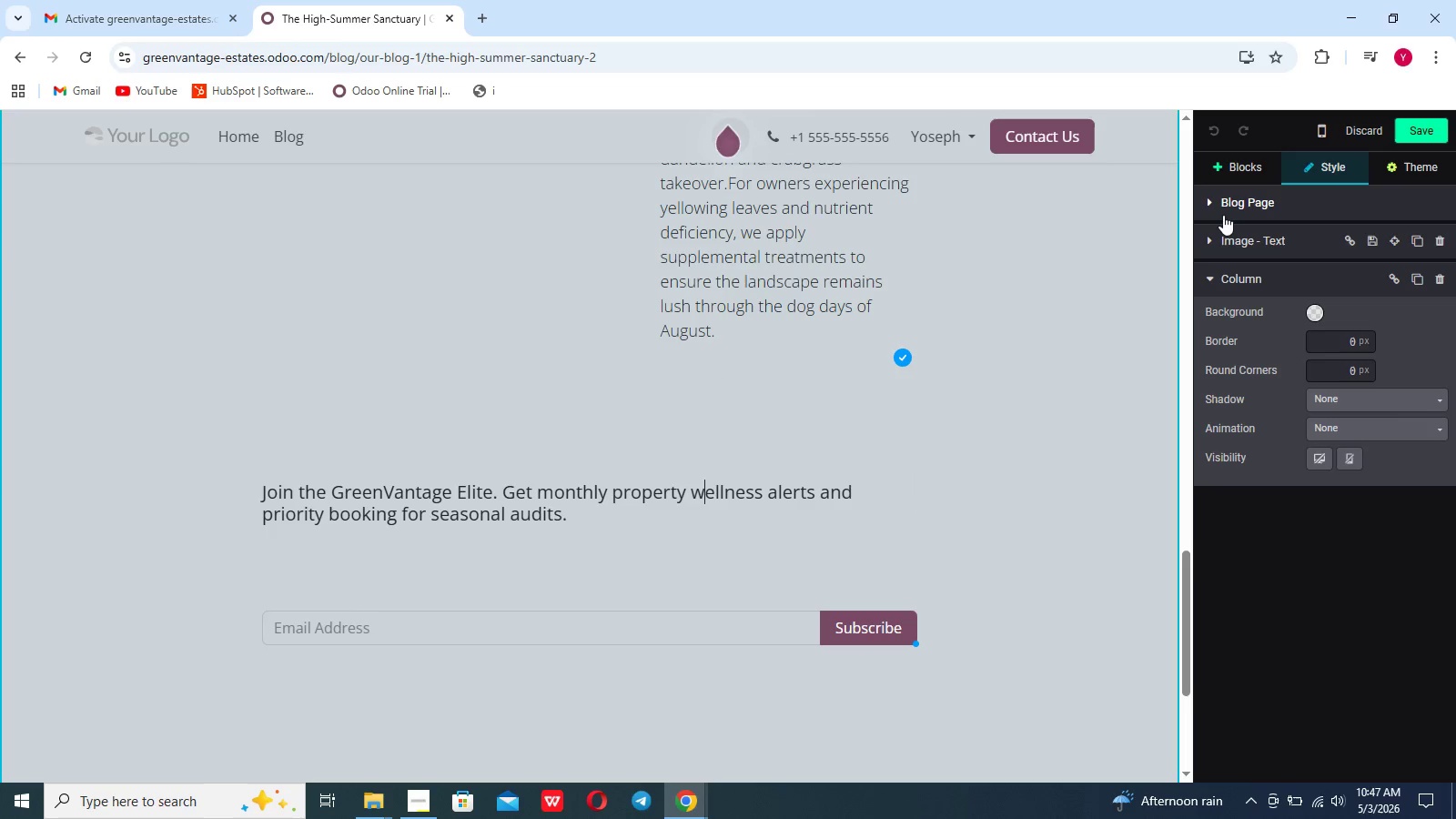 
scroll: coordinate [1085, 236], scroll_direction: up, amount: 36.0
 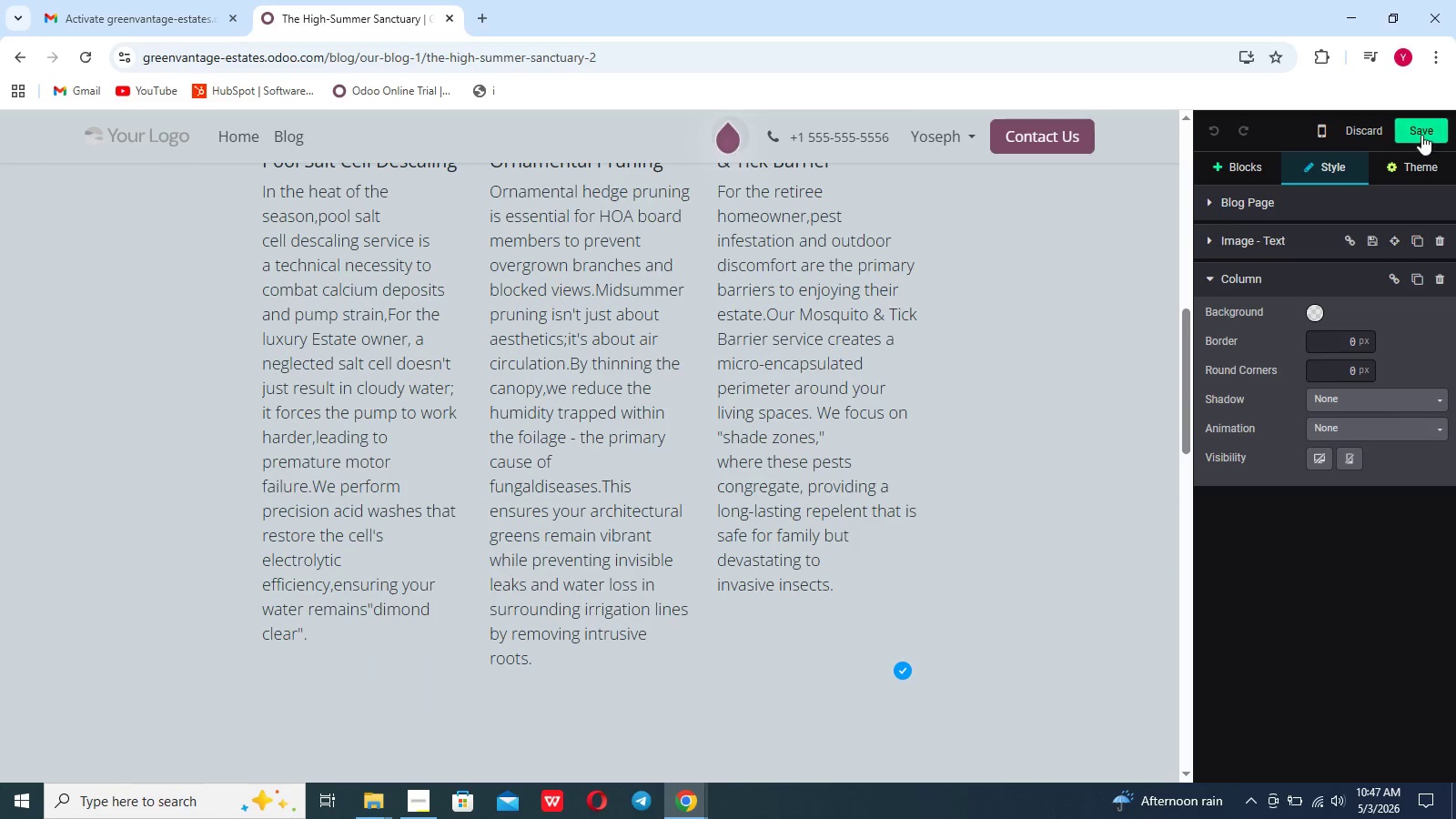 
left_click([1421, 135])
 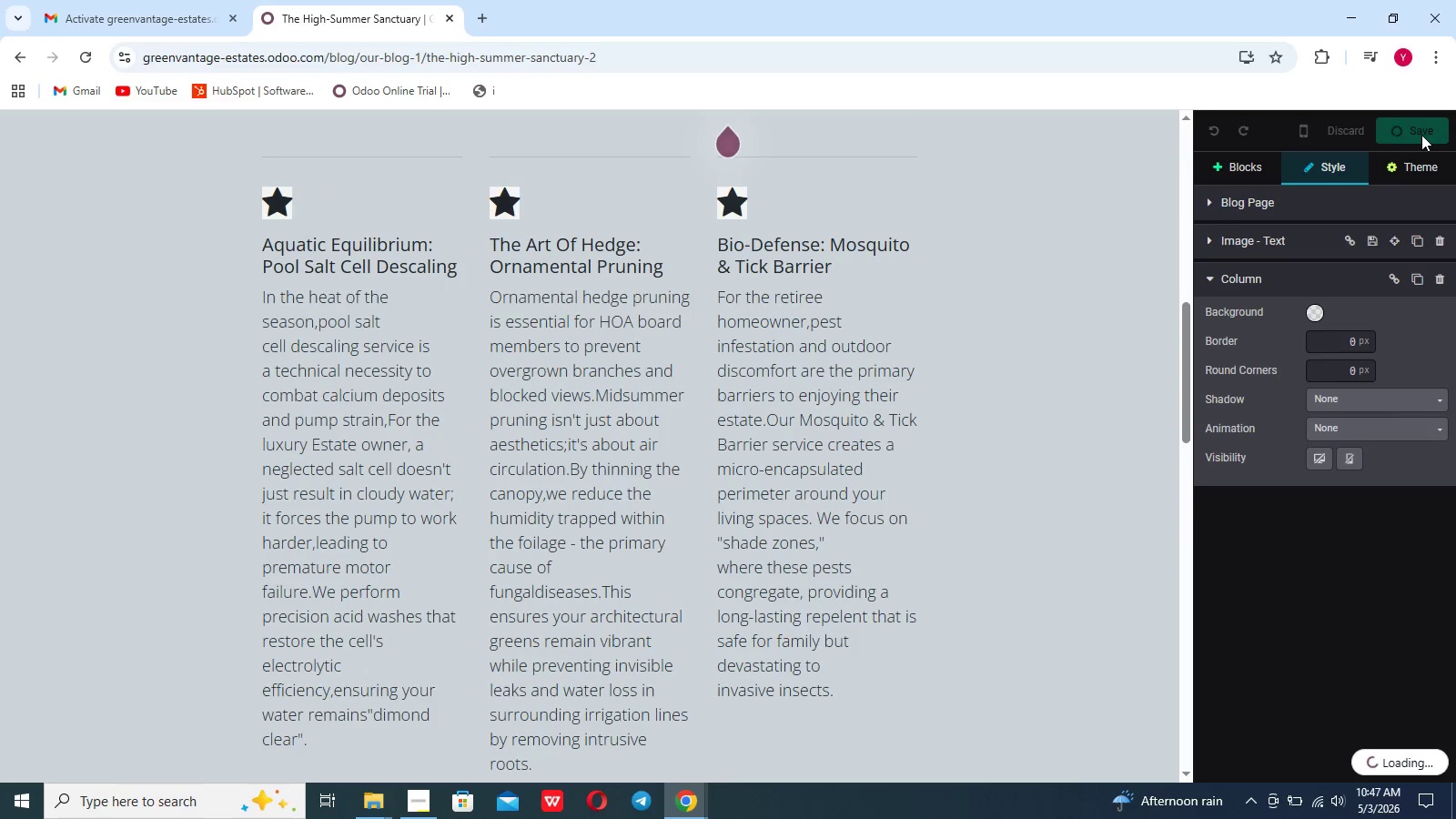 
wait(10.33)
 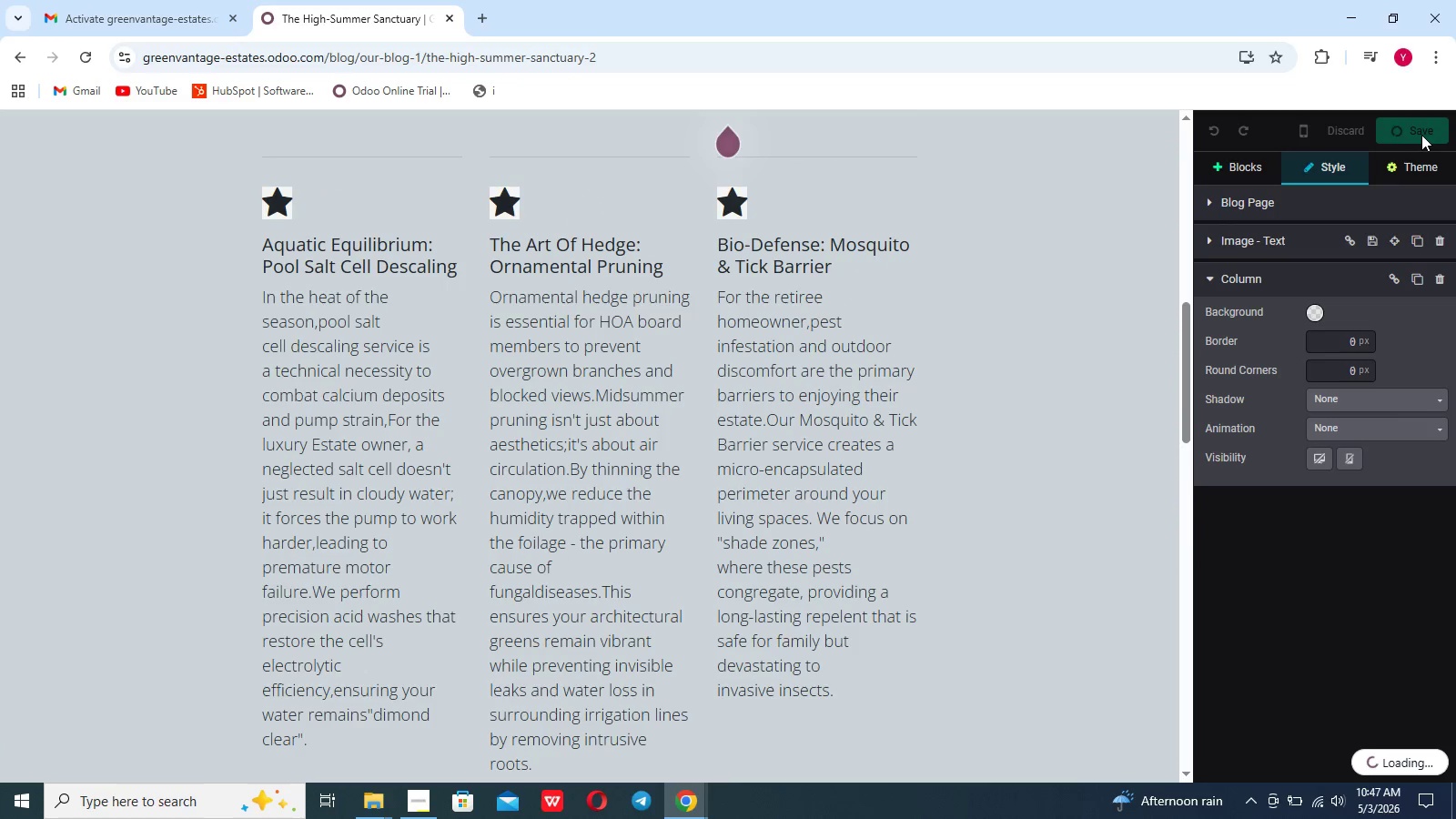 
scroll: coordinate [1179, 311], scroll_direction: up, amount: 32.0
 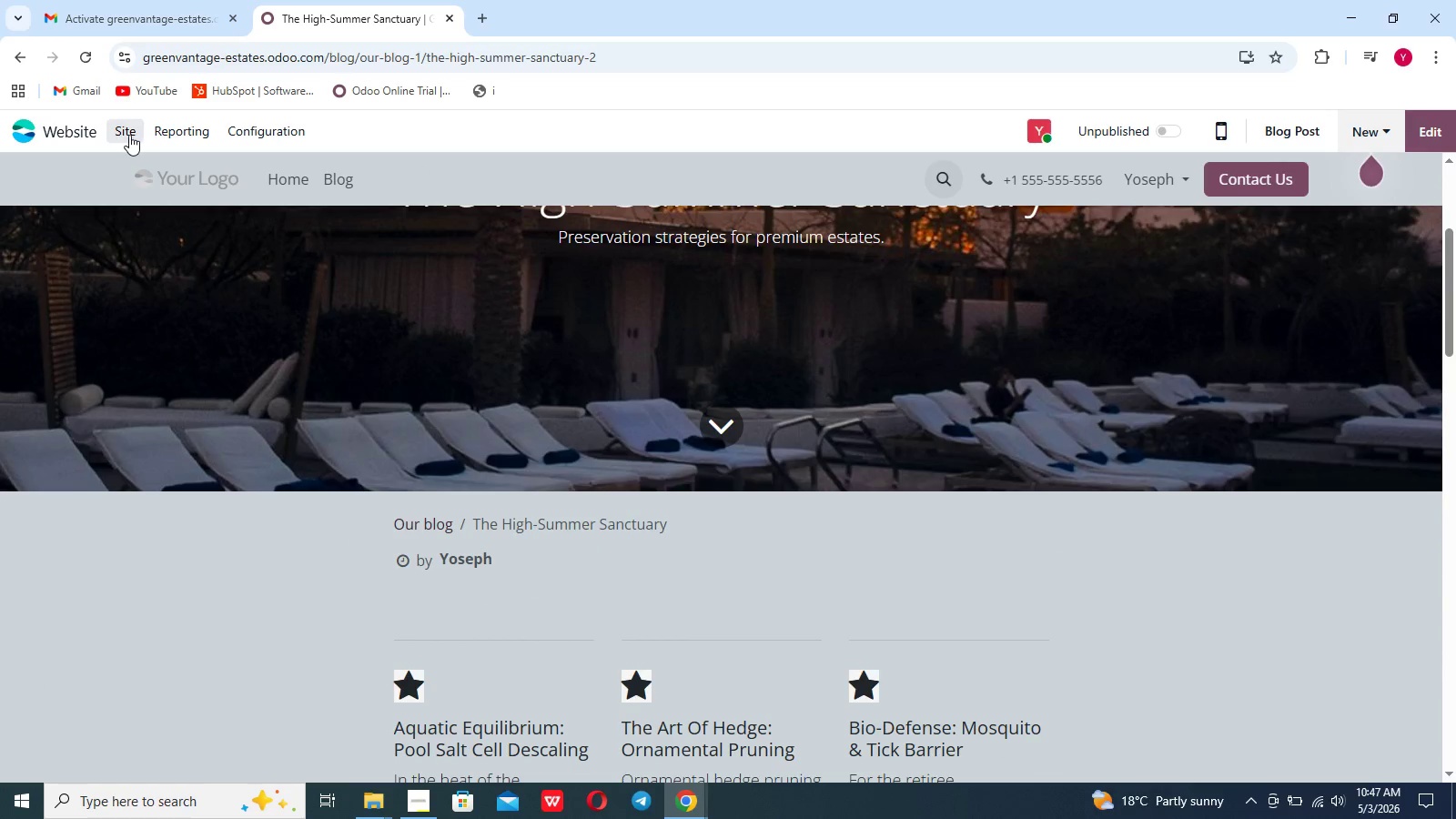 
left_click([128, 136])
 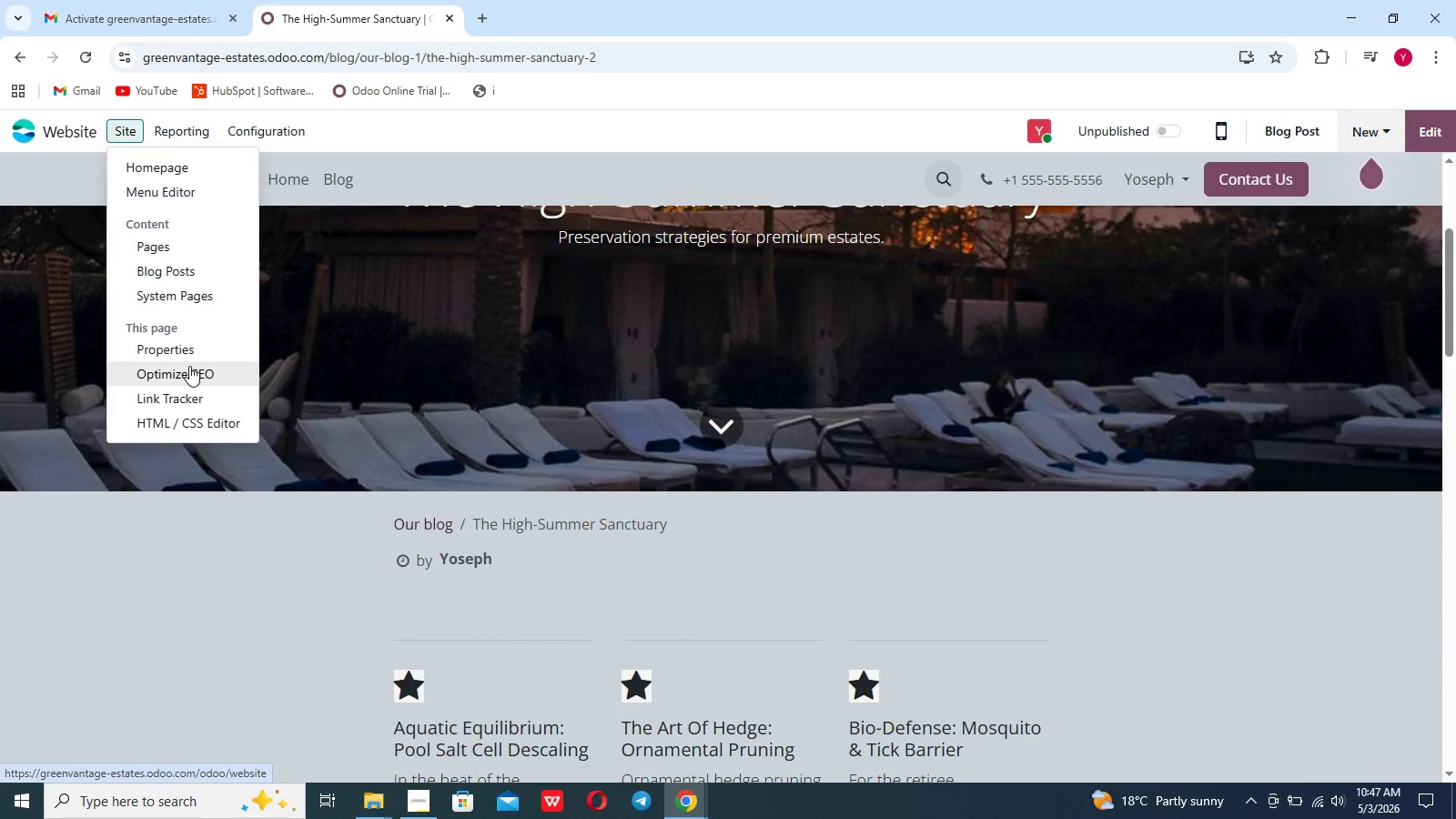 
left_click([189, 366])
 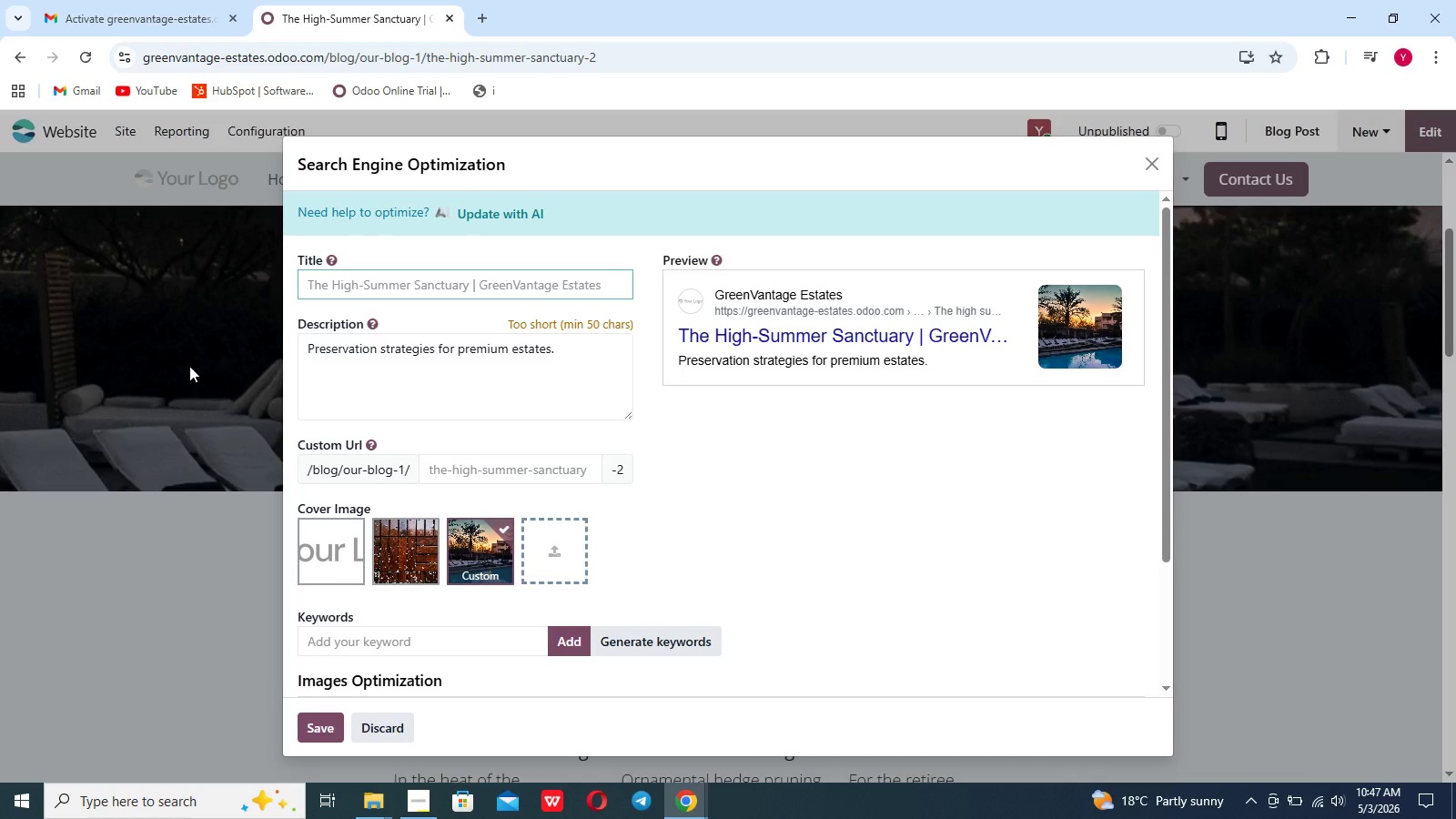 
wait(30.75)
 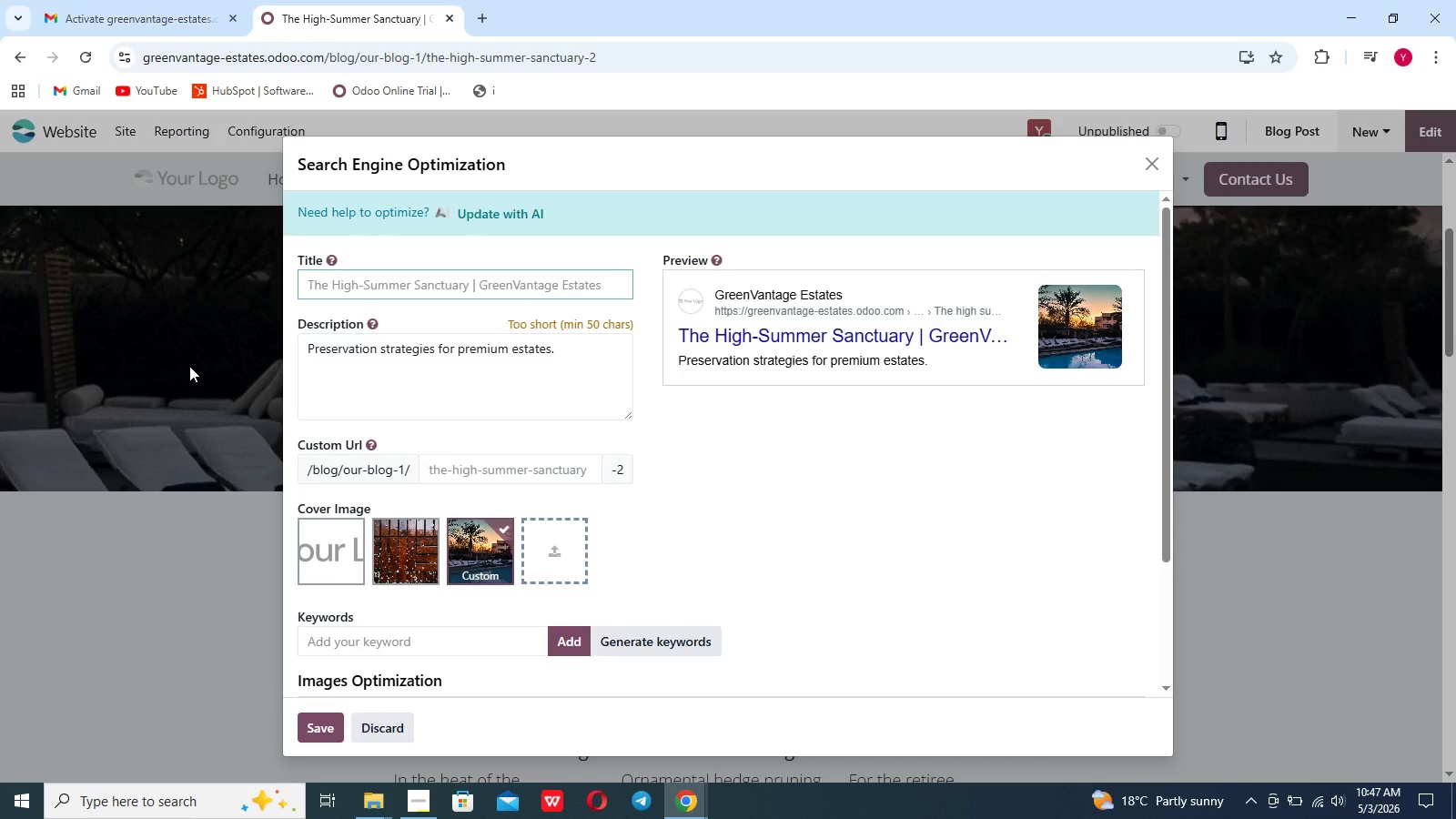 
left_click([330, 366])
 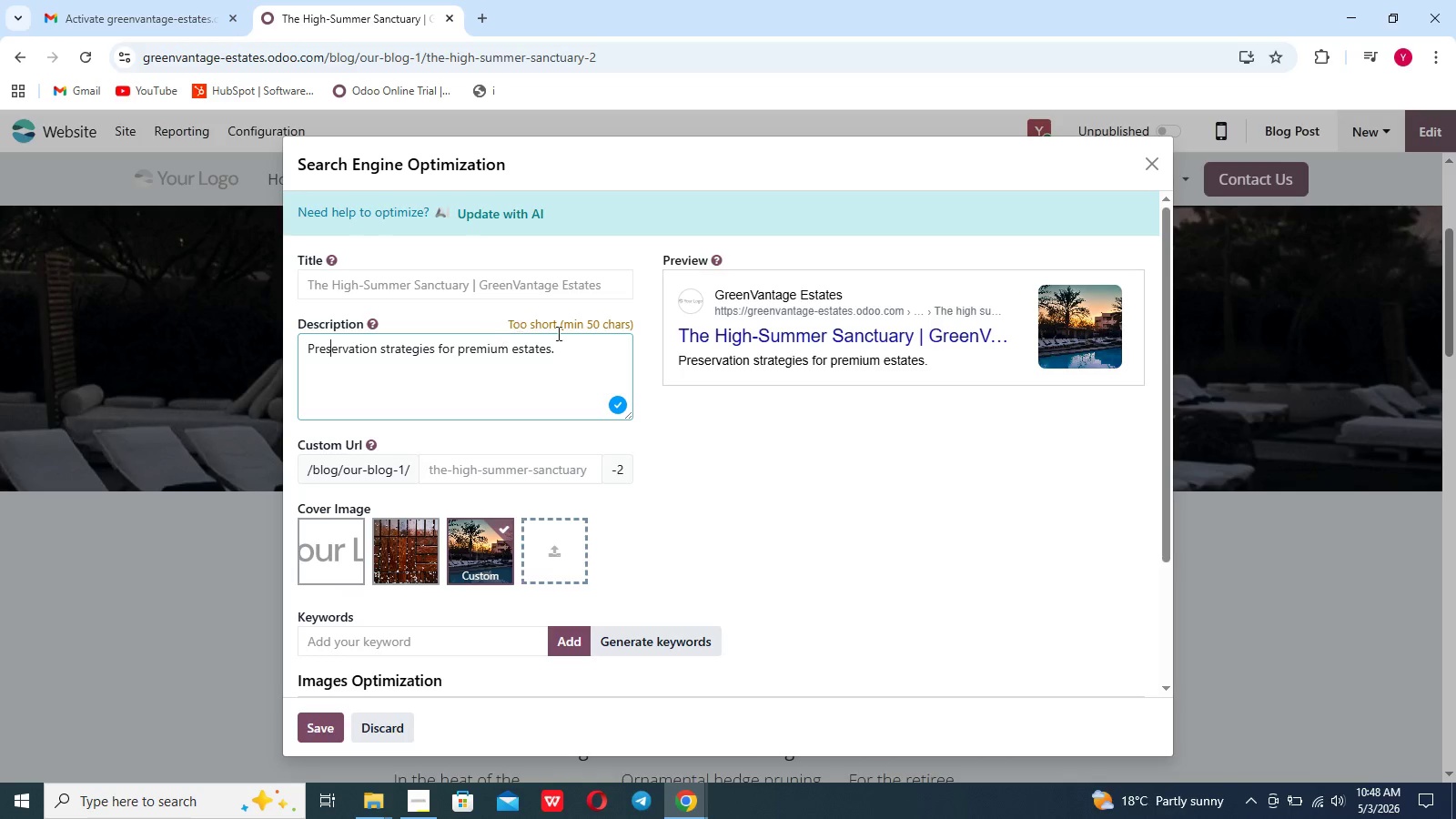 
left_click_drag(start_coordinate=[583, 355], to_coordinate=[288, 364])
 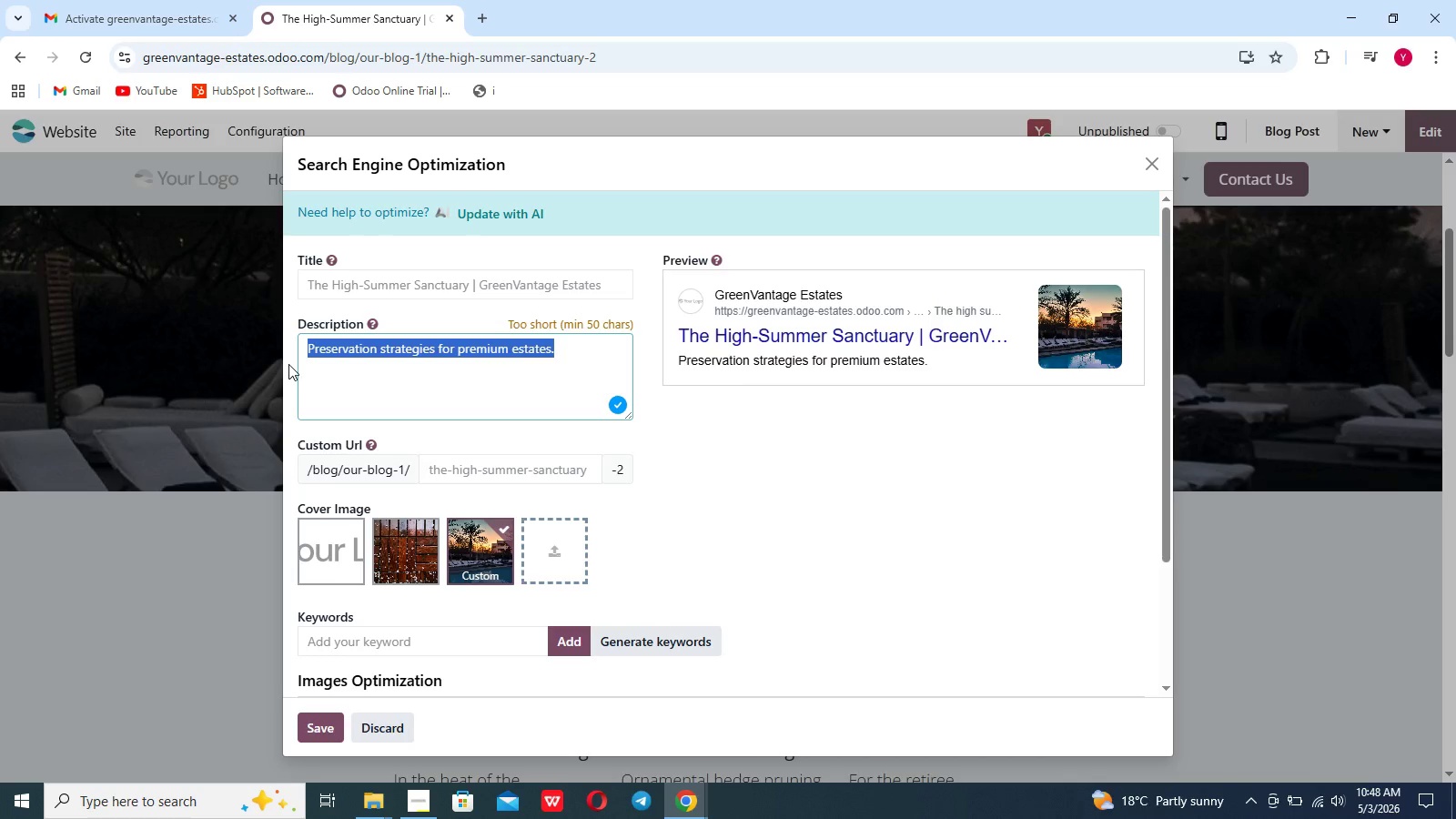 
key(Backspace)
 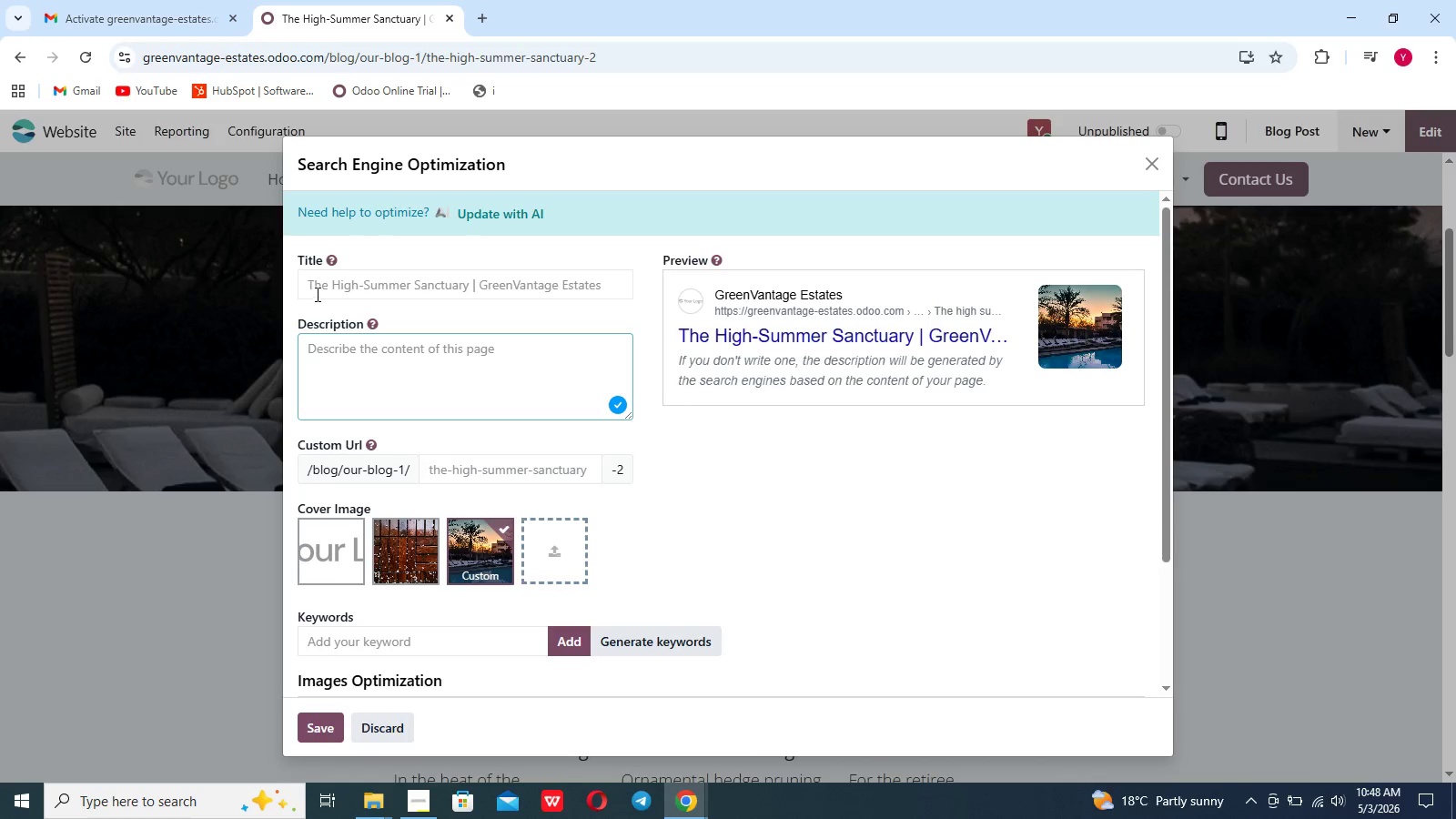 
left_click([318, 292])
 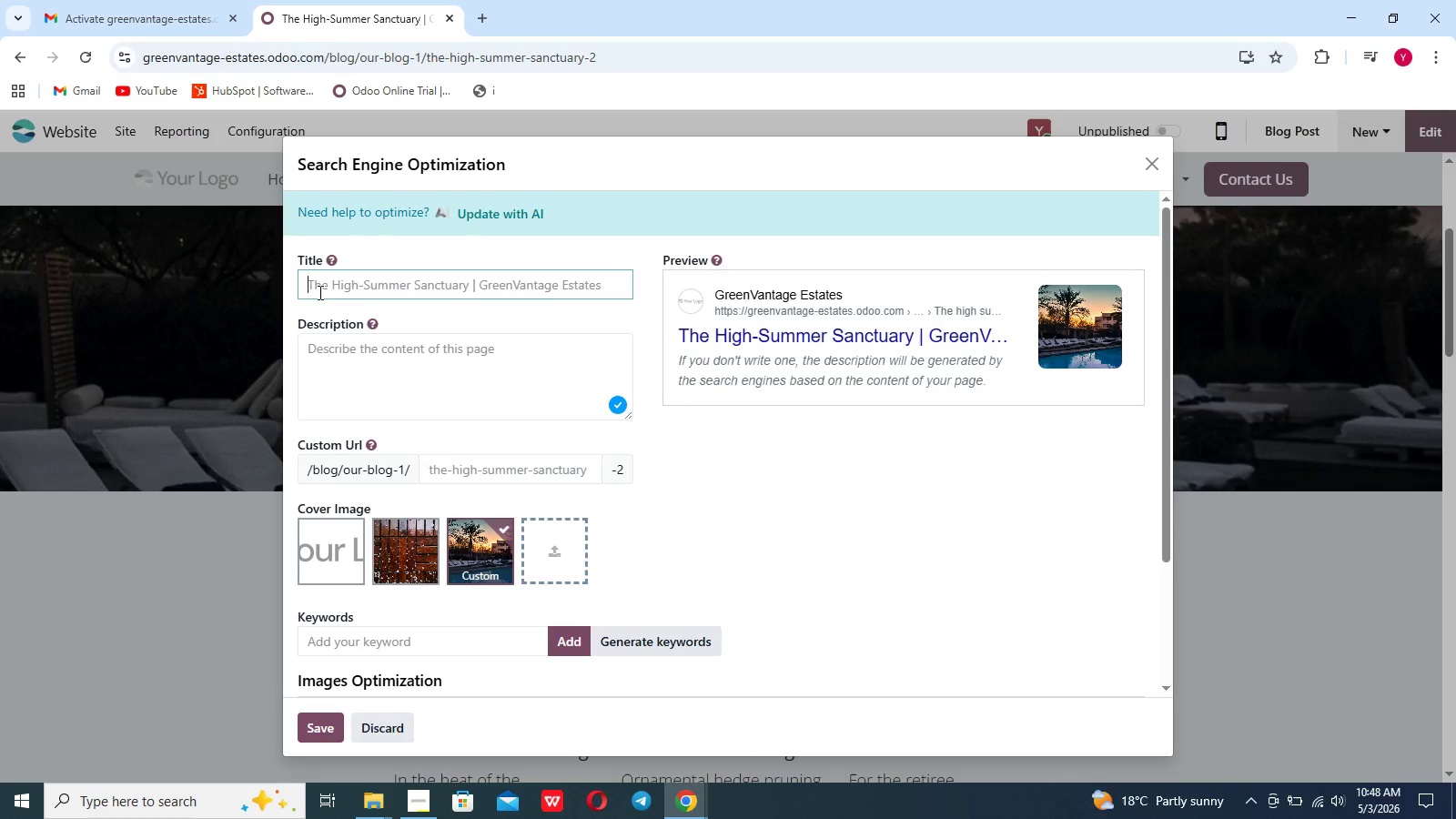 
wait(5.23)
 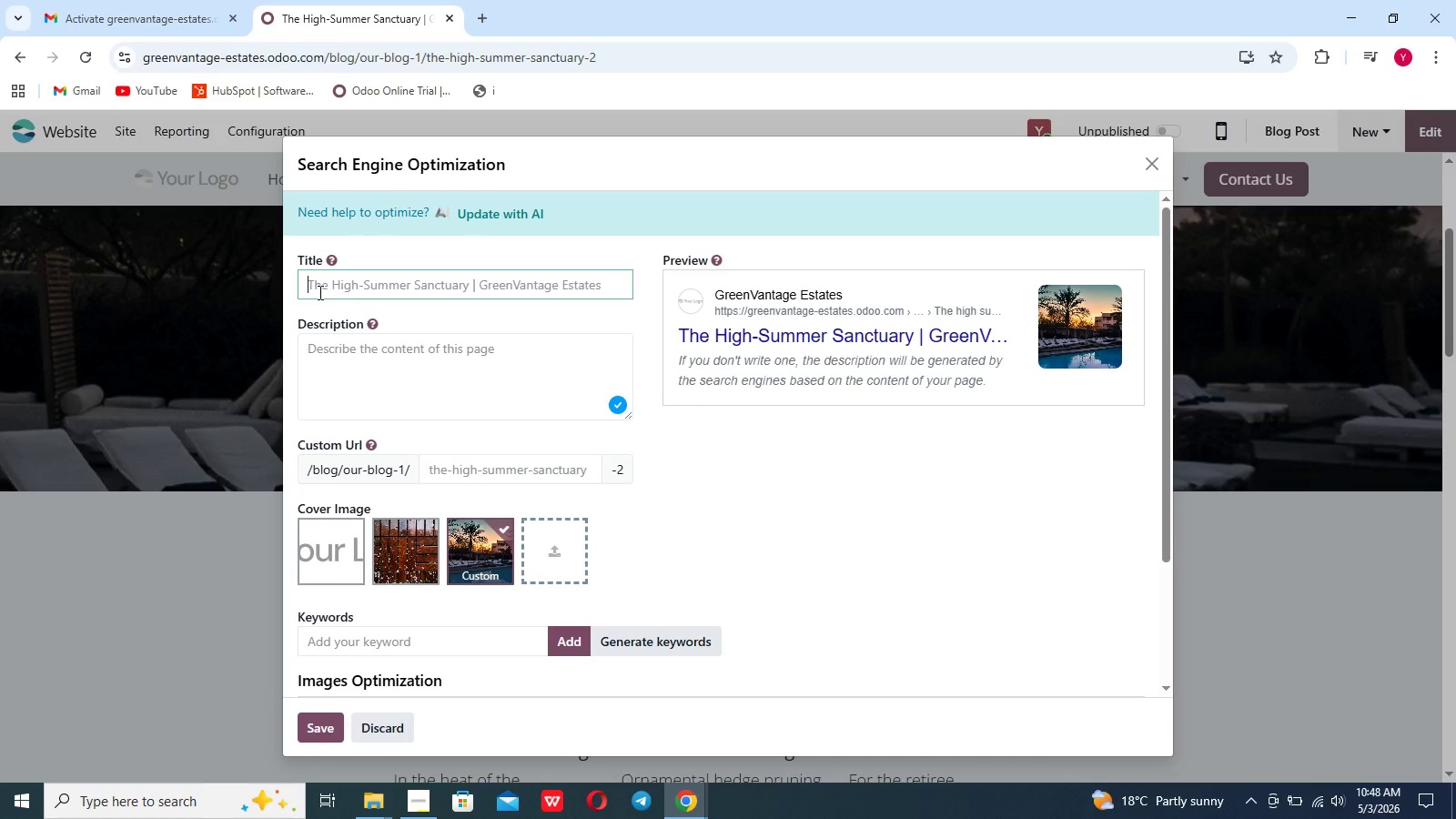 
type(Summer Propertie)
key(Backspace)
key(Backspace)
type(y Protection & Luxury Pool Maintea)
key(Backspace)
type(nanced)
key(Backspace)
key(Backspace)
type(e | GreenVantage)
 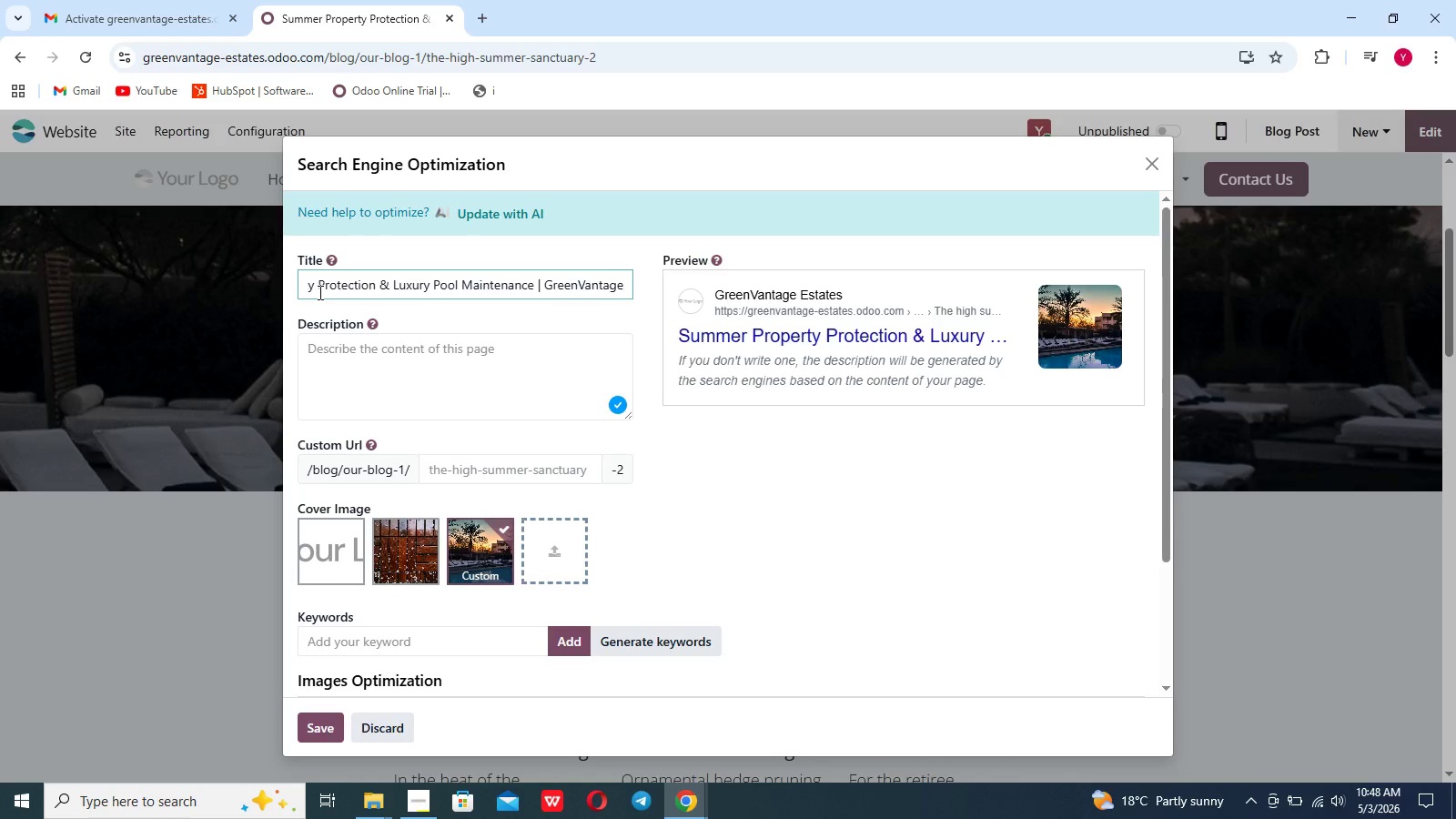 
left_click([316, 349])
 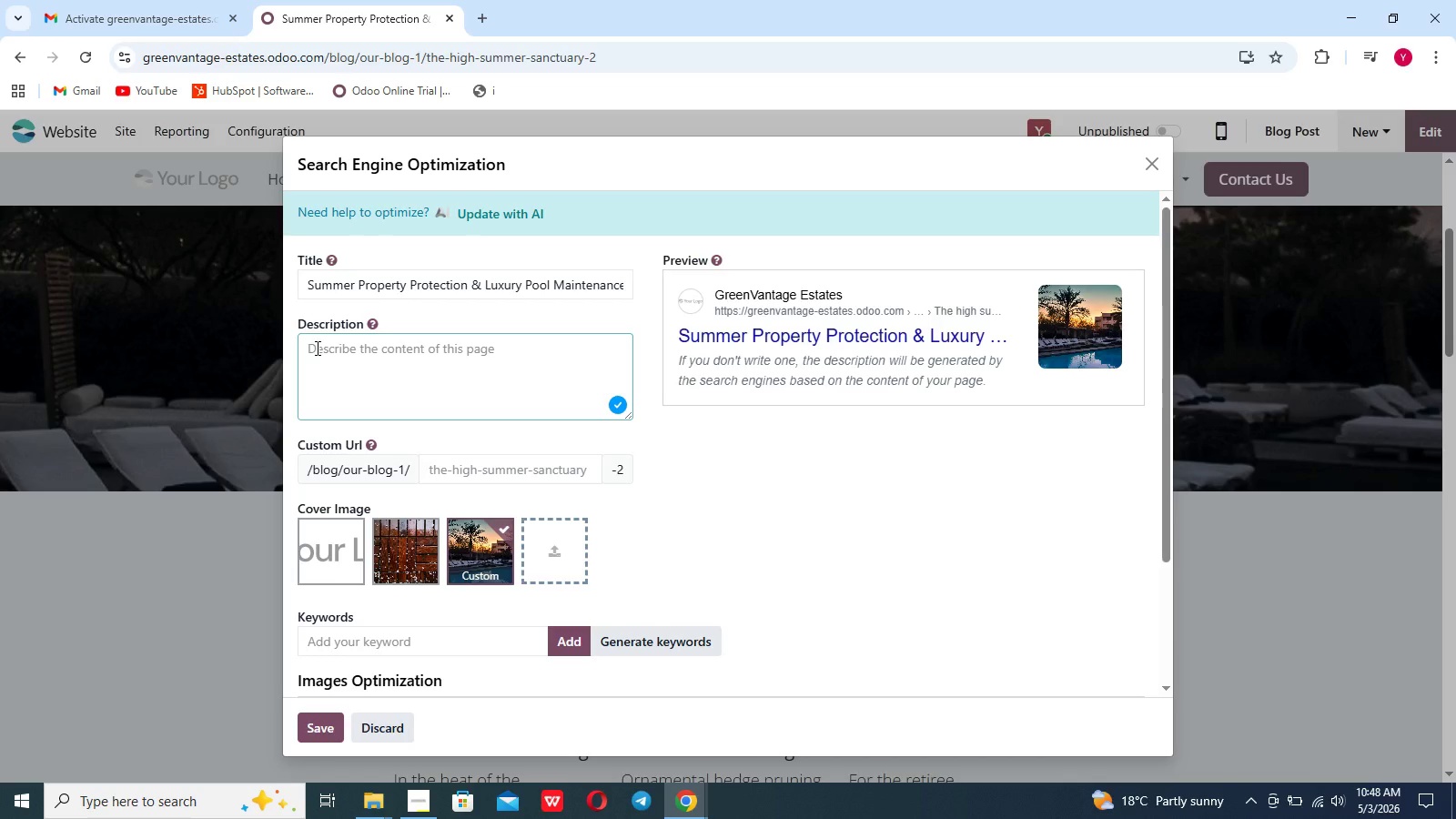 
type(Protect your estate from high-summer)
 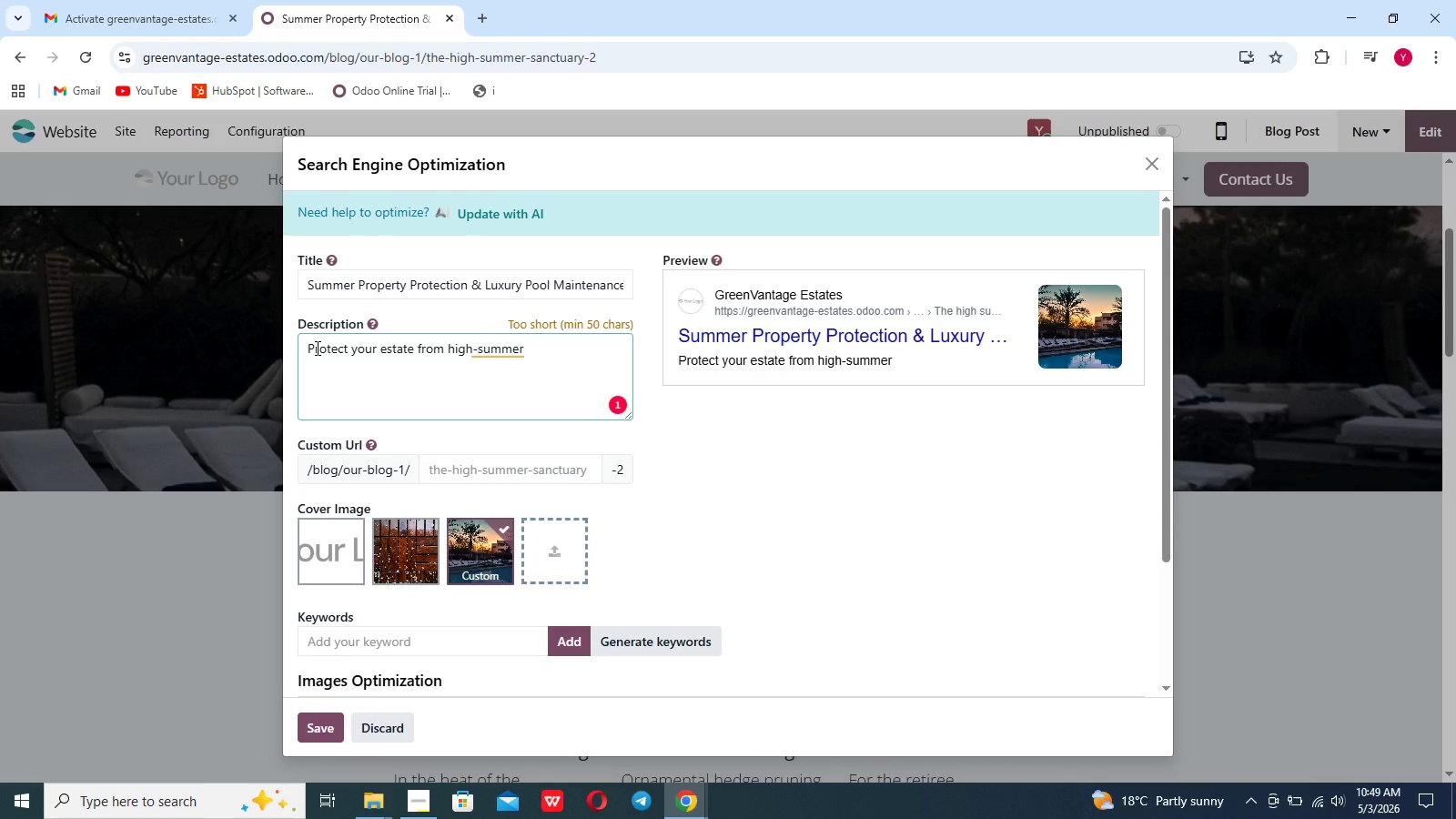 
wait(5.08)
 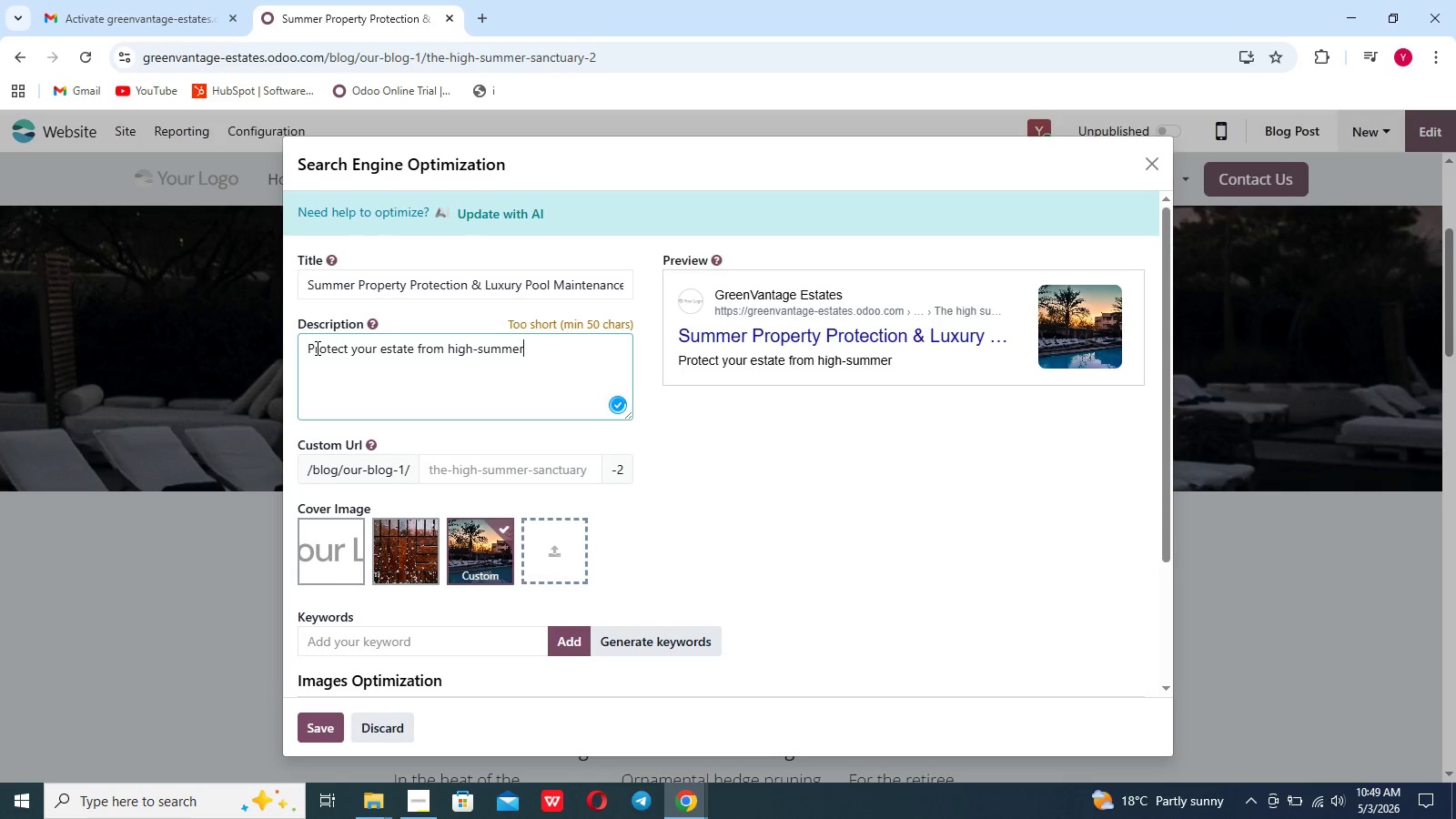 
type( stress. our guide covers professional salt cell descaling)
 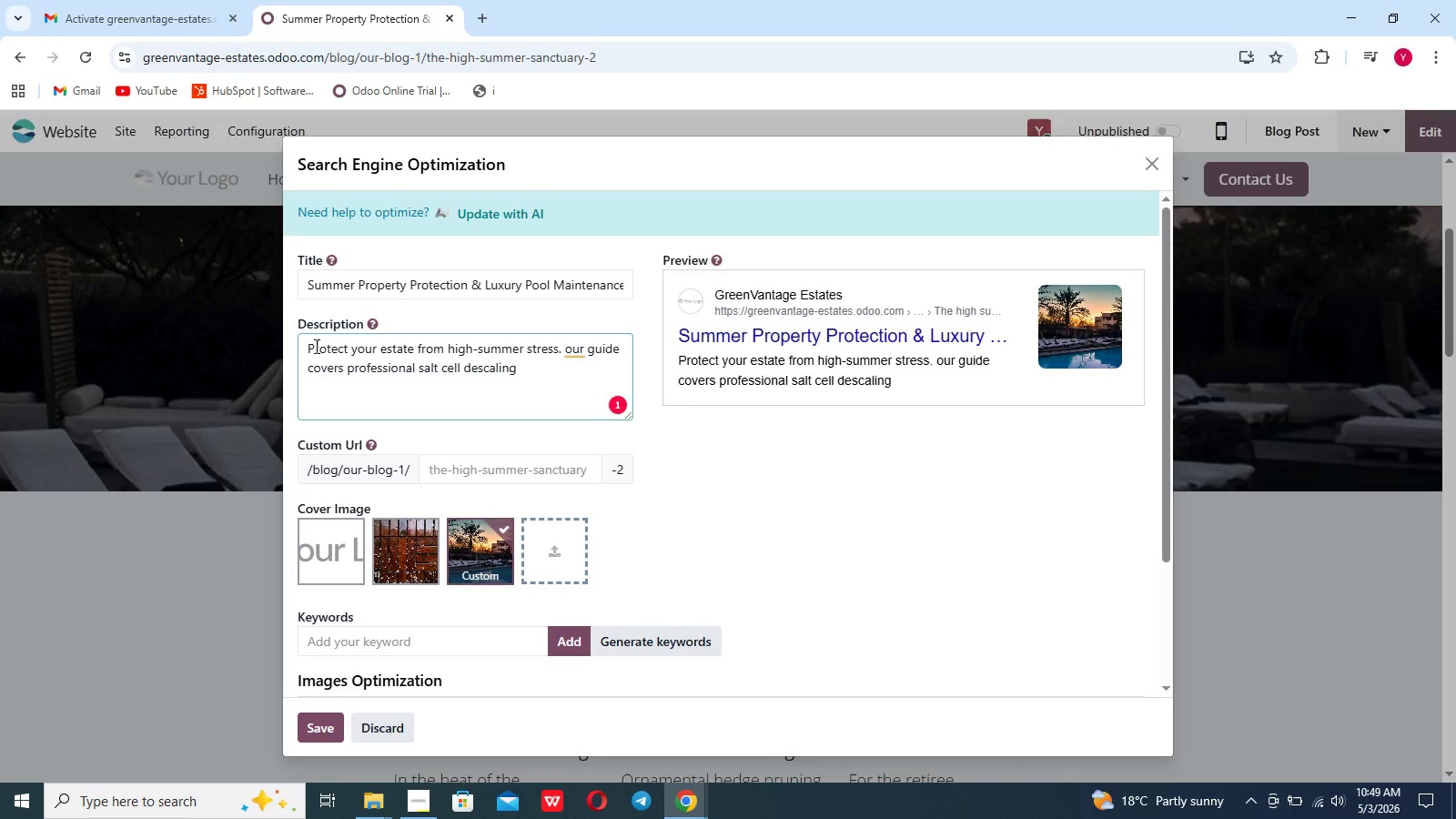 
type(,ornamental hedge pri)
key(Backspace)
type(uning,and mosquito barrier treatment)
 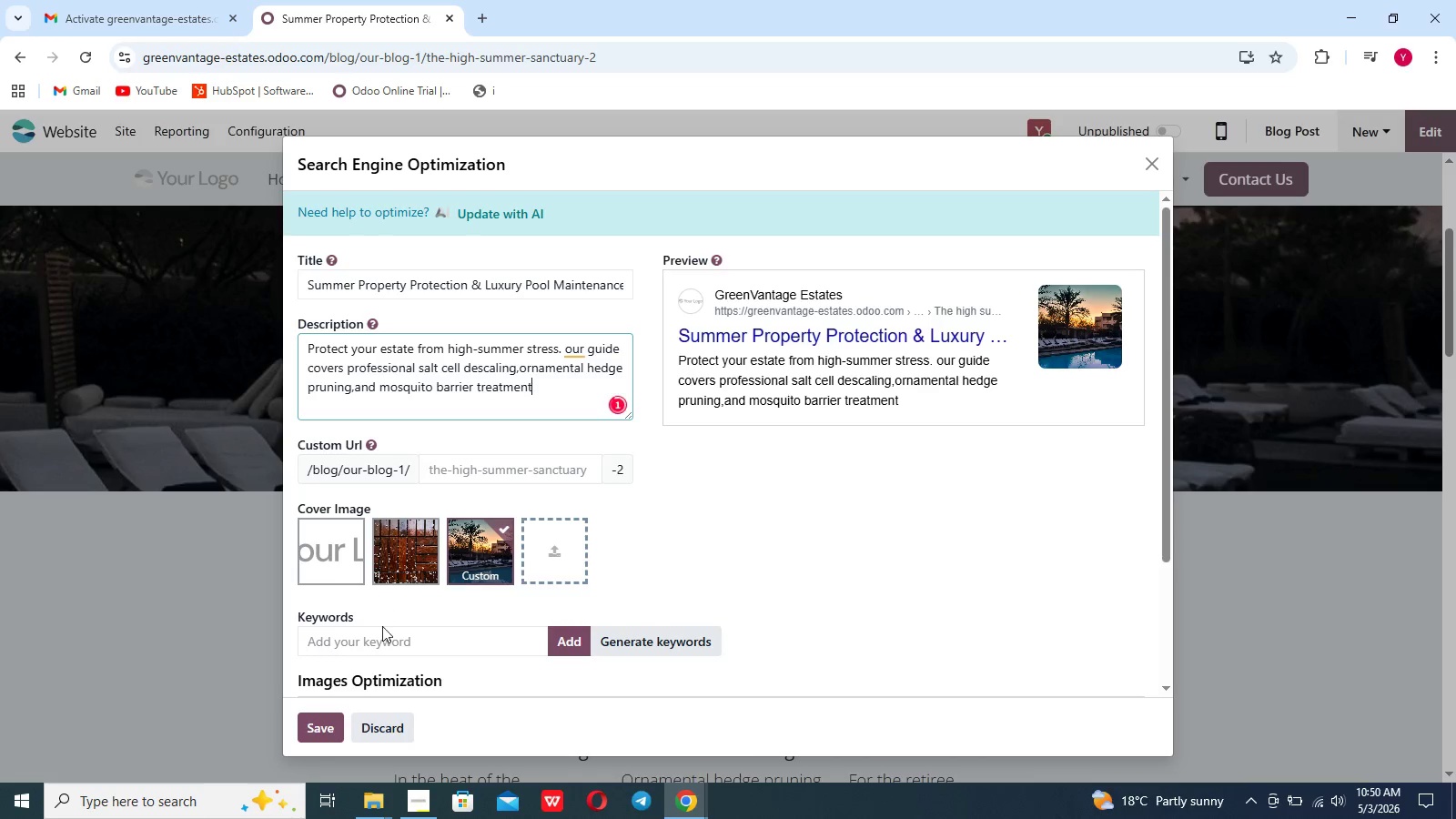 
left_click([379, 635])
 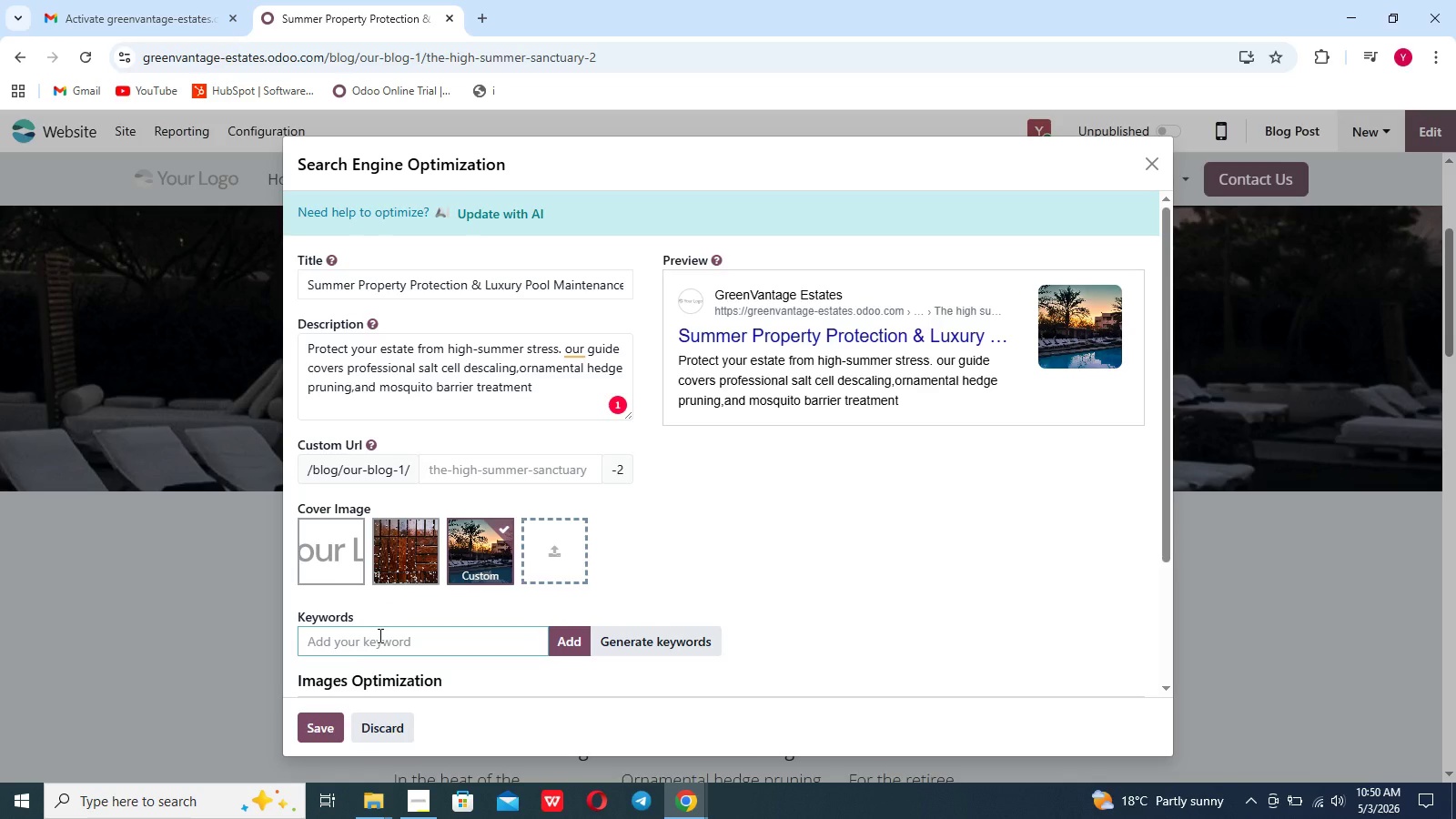 
left_click([379, 635])
 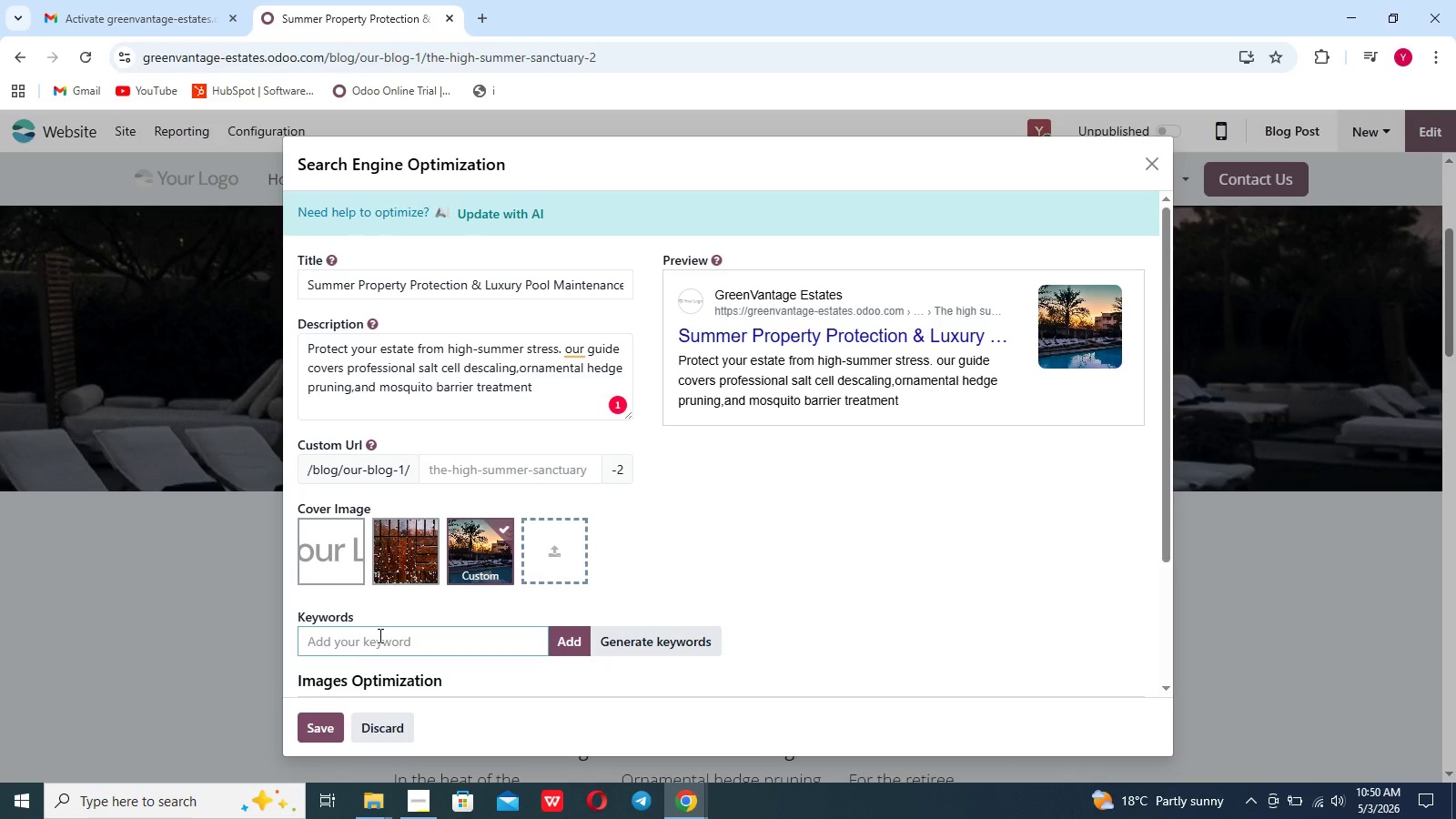 
type(summer property protection)
 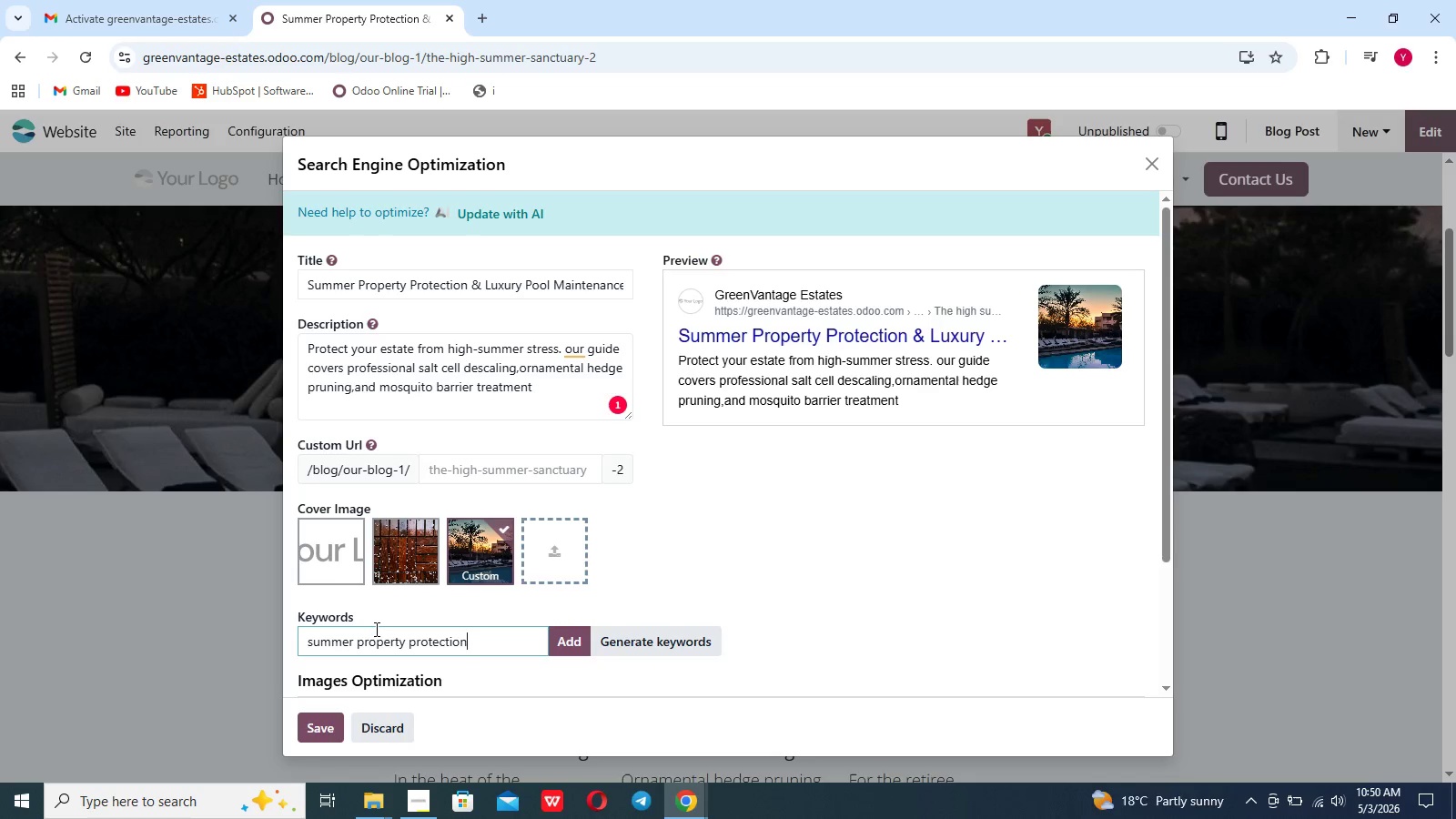 
key(Enter)
 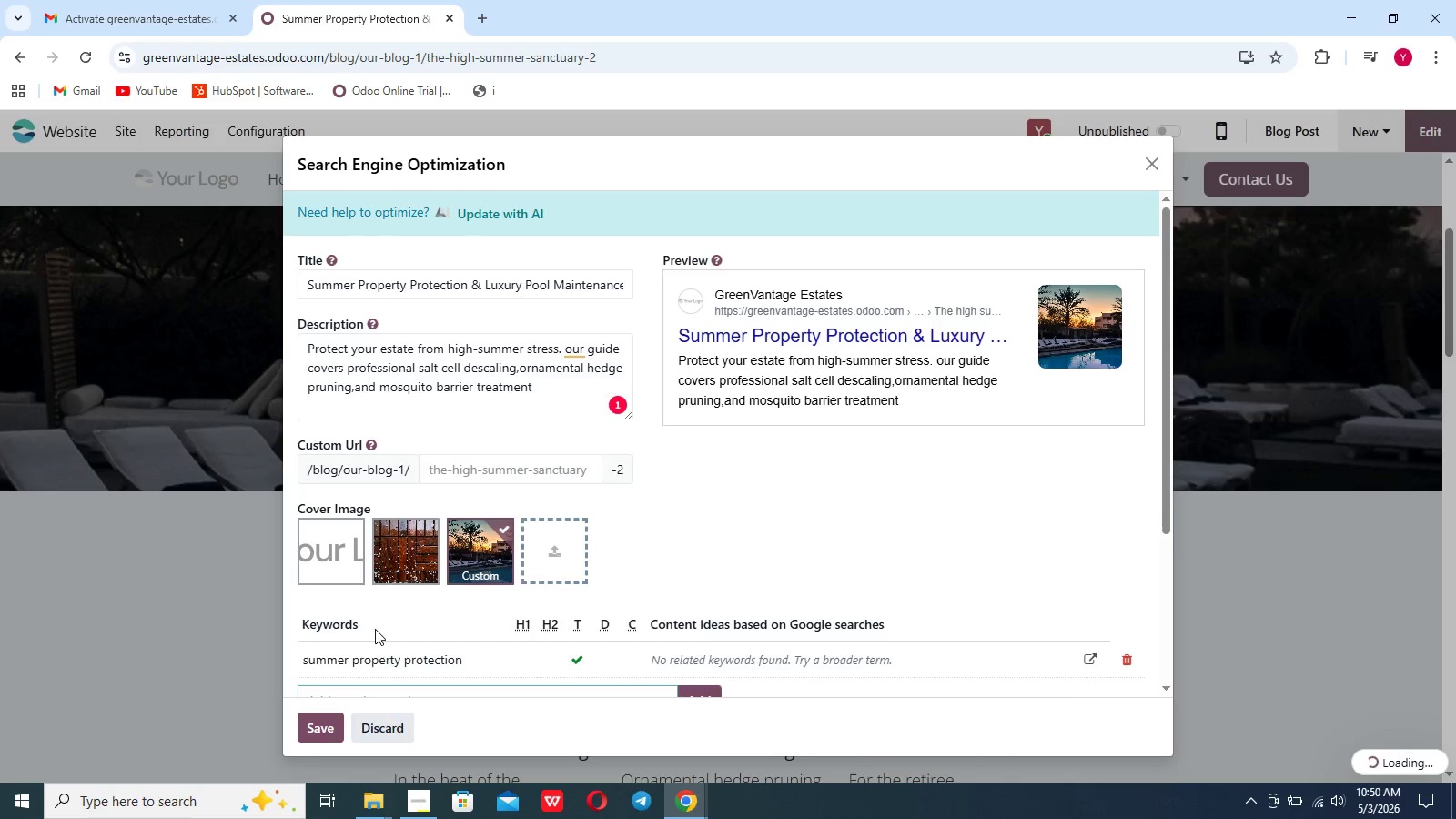 
scroll: coordinate [375, 629], scroll_direction: down, amount: 4.0
 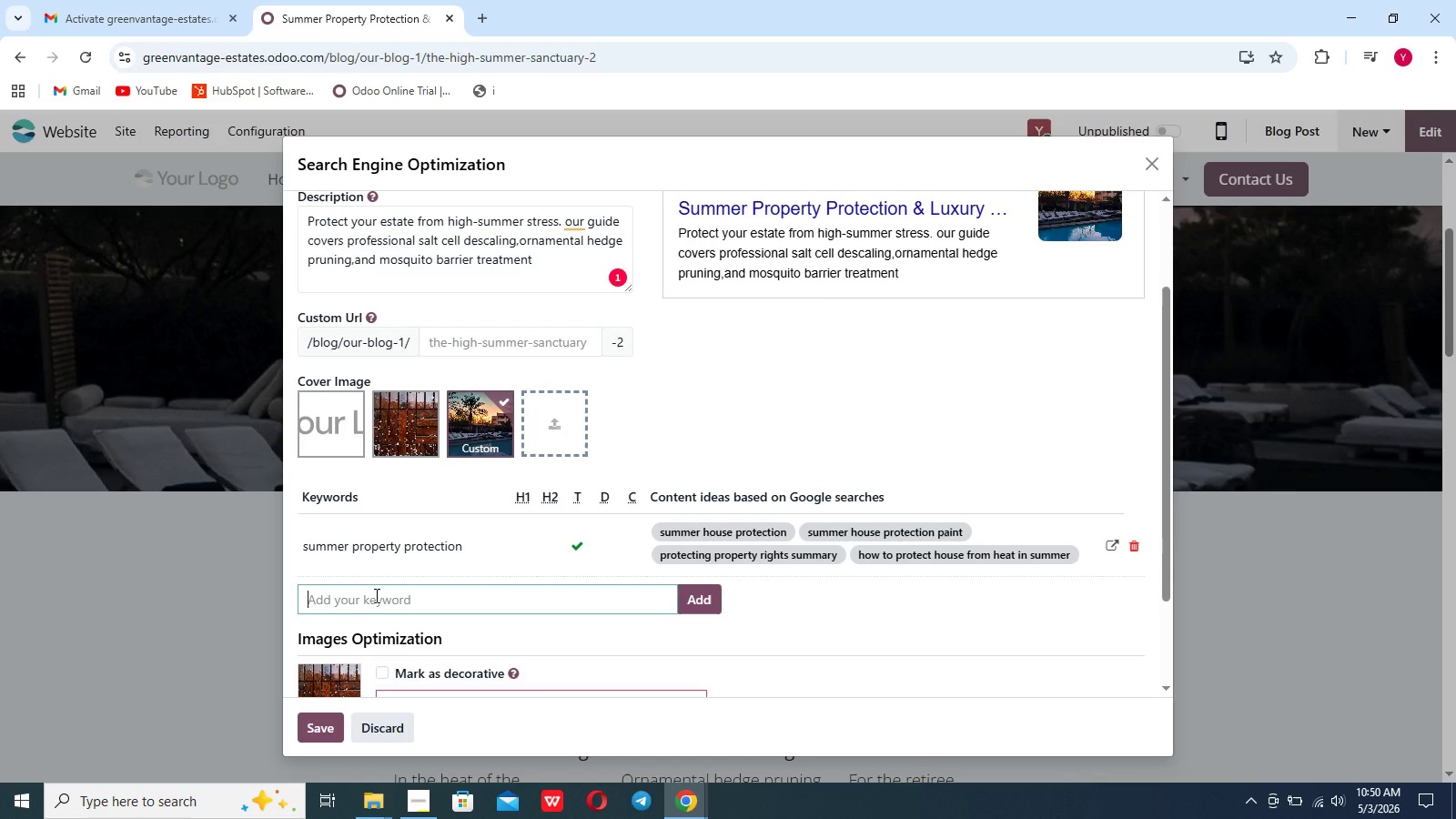 
left_click([375, 595])
 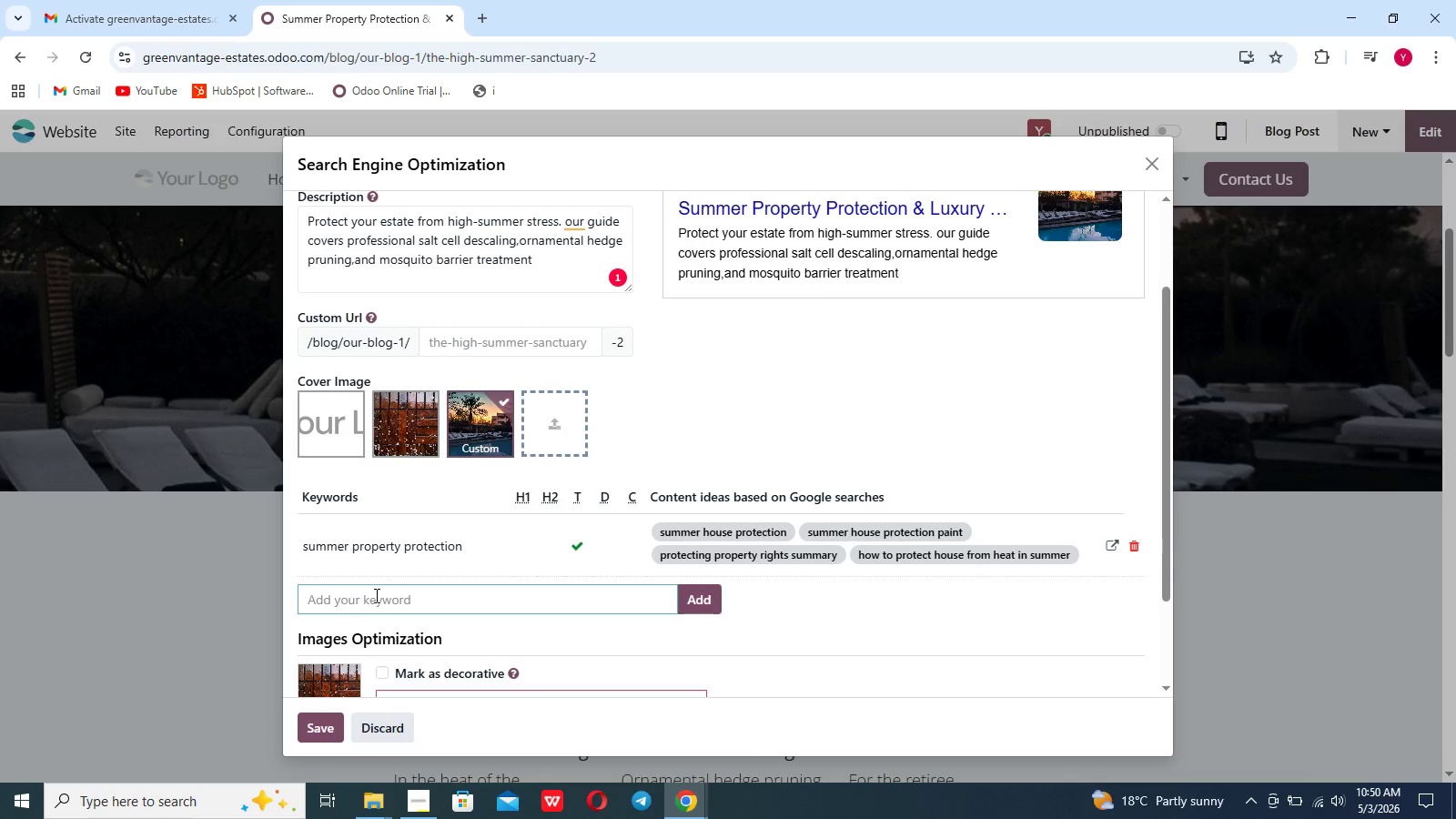 
type(pool salt cell descala)
key(Backspace)
type(ing)
 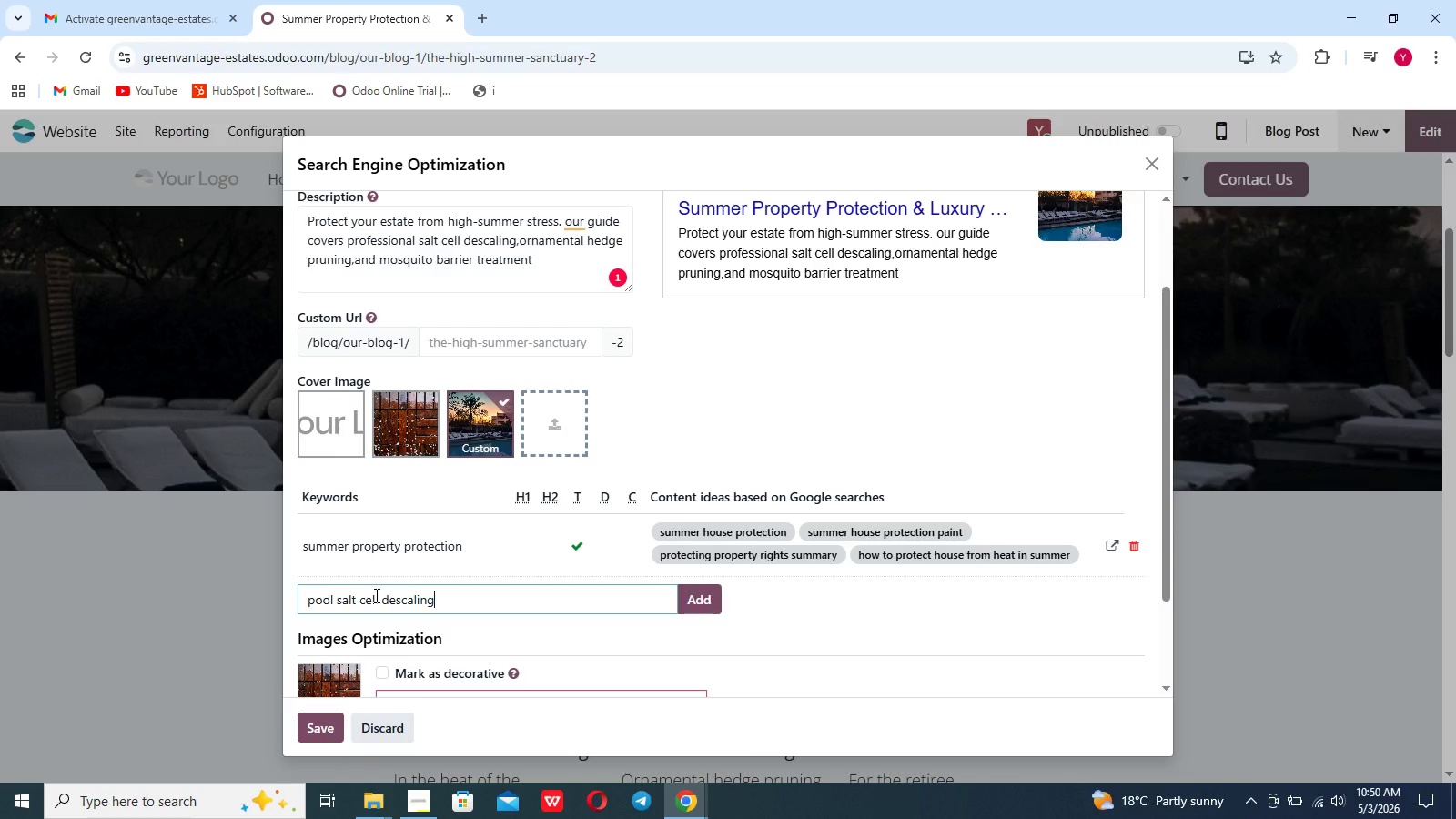 
key(Enter)
 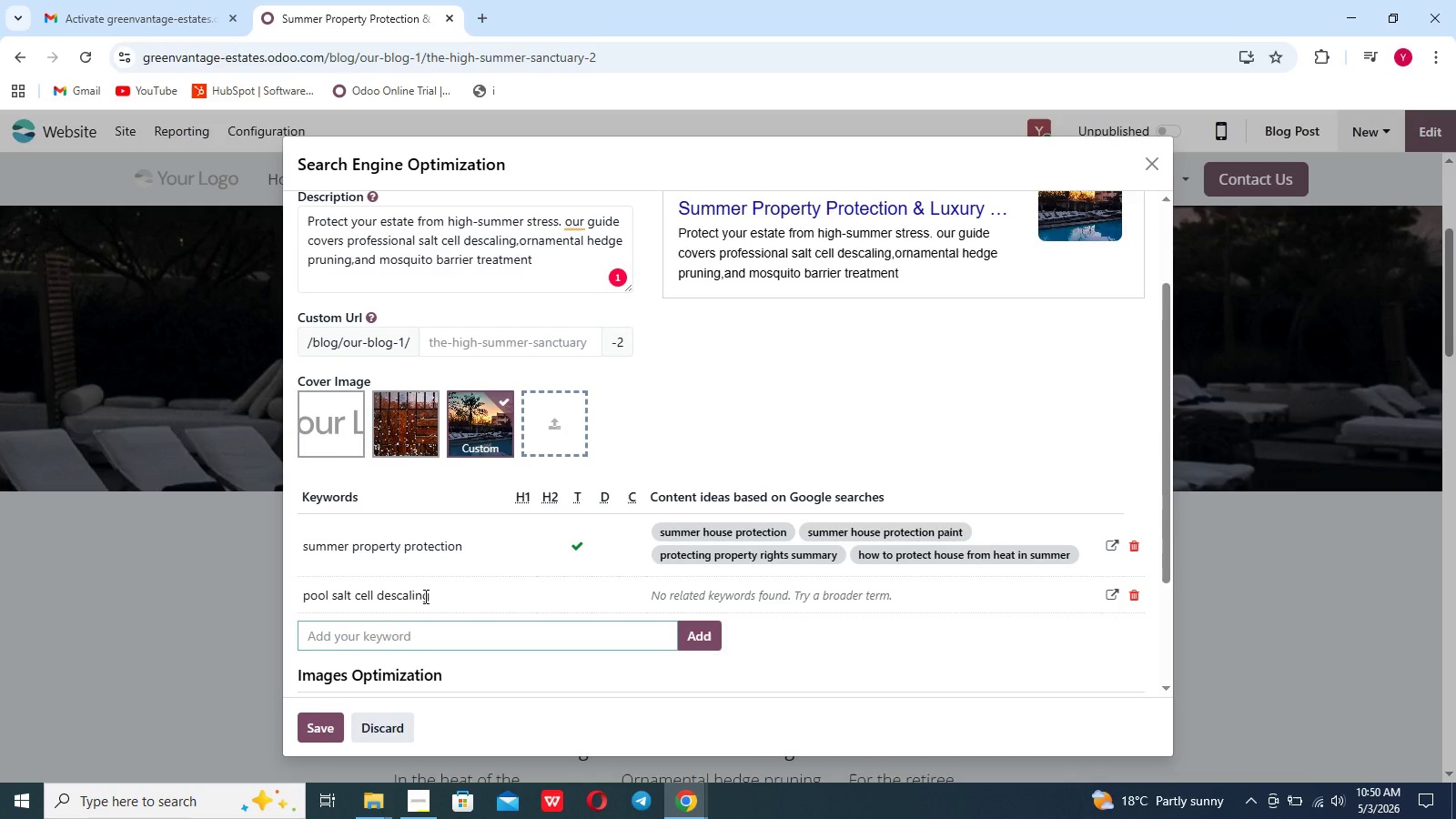 
wait(18.98)
 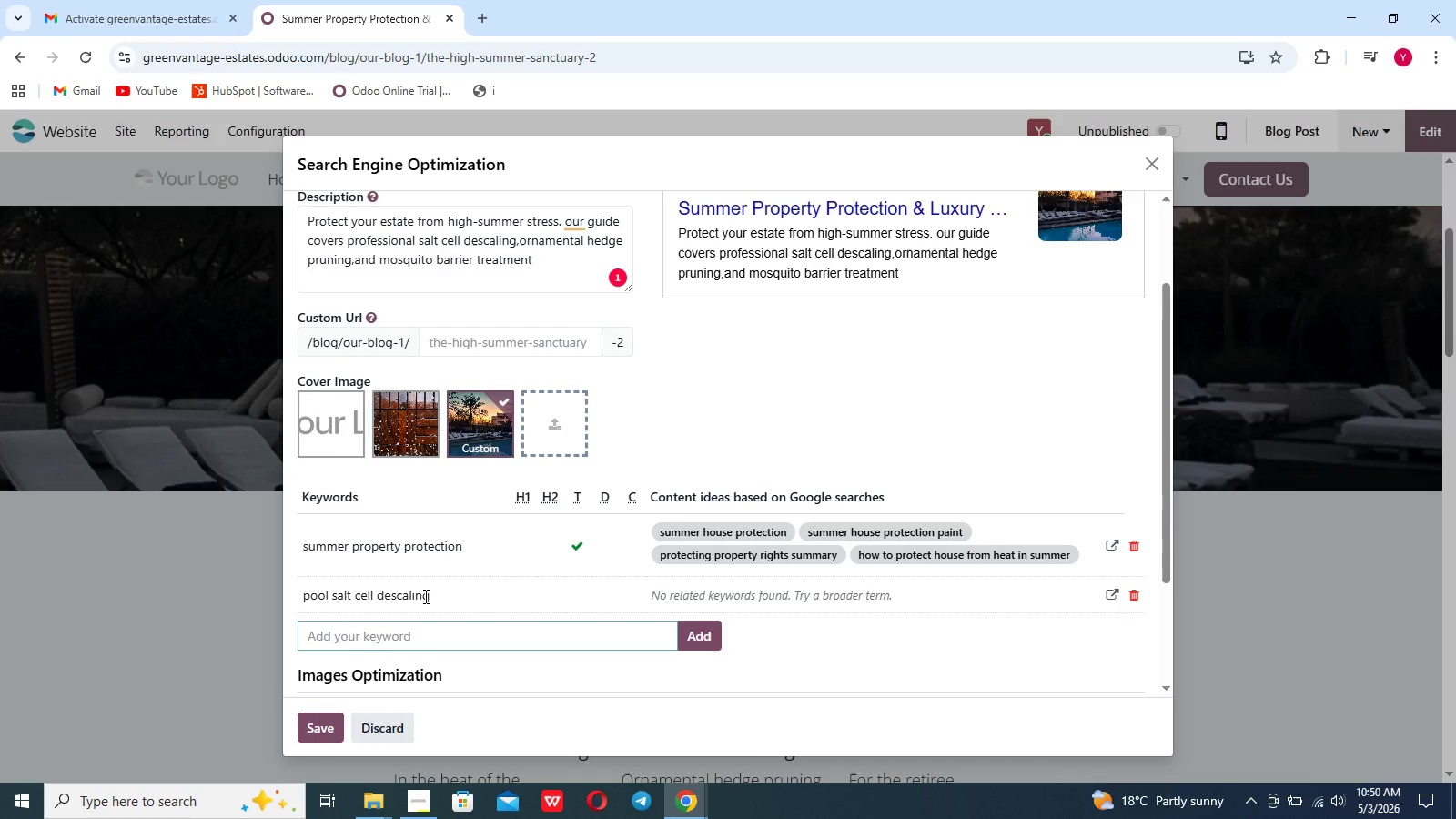 
scroll: coordinate [455, 583], scroll_direction: up, amount: 11.0
 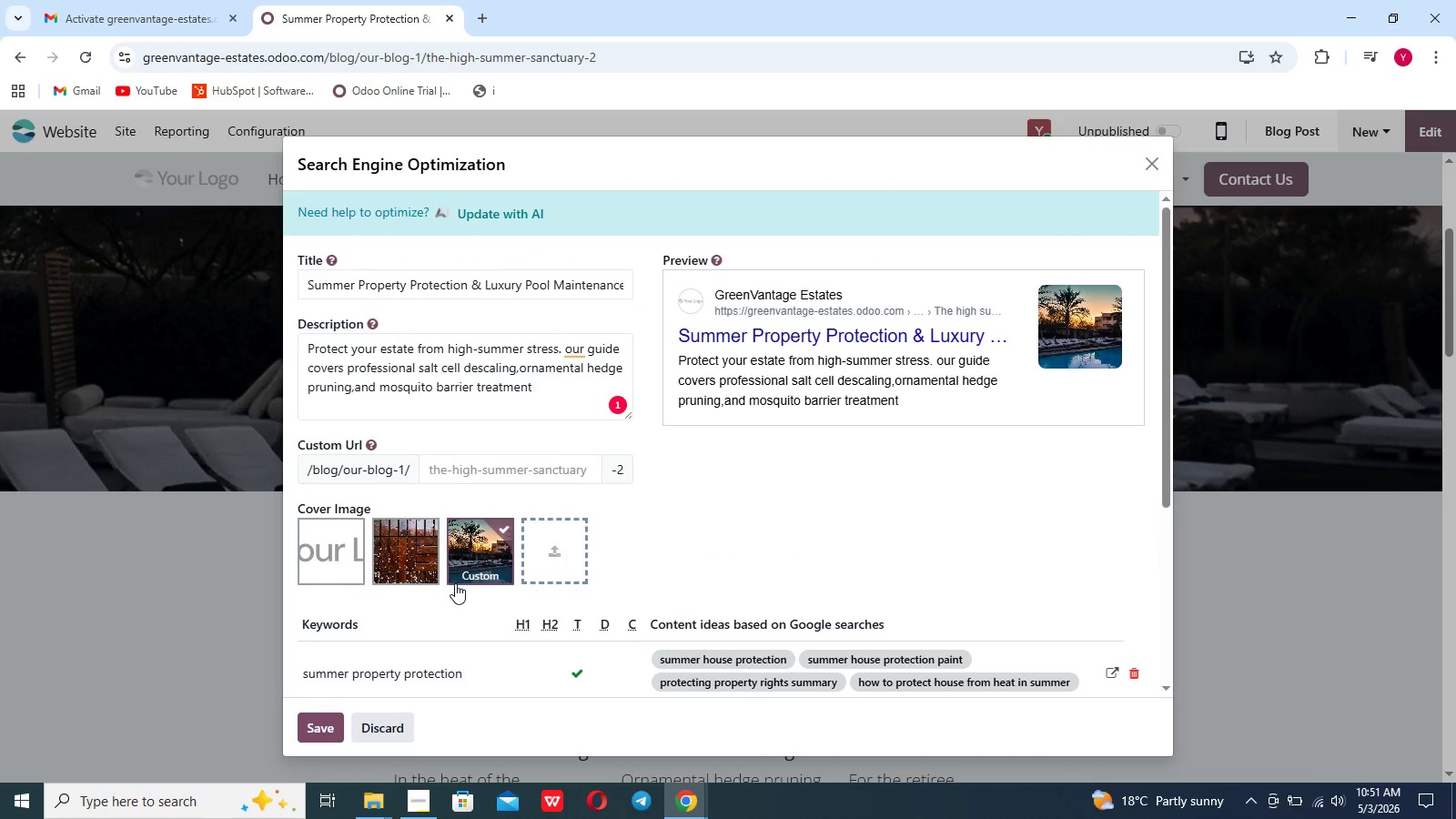 
scroll: coordinate [455, 583], scroll_direction: none, amount: 0.0
 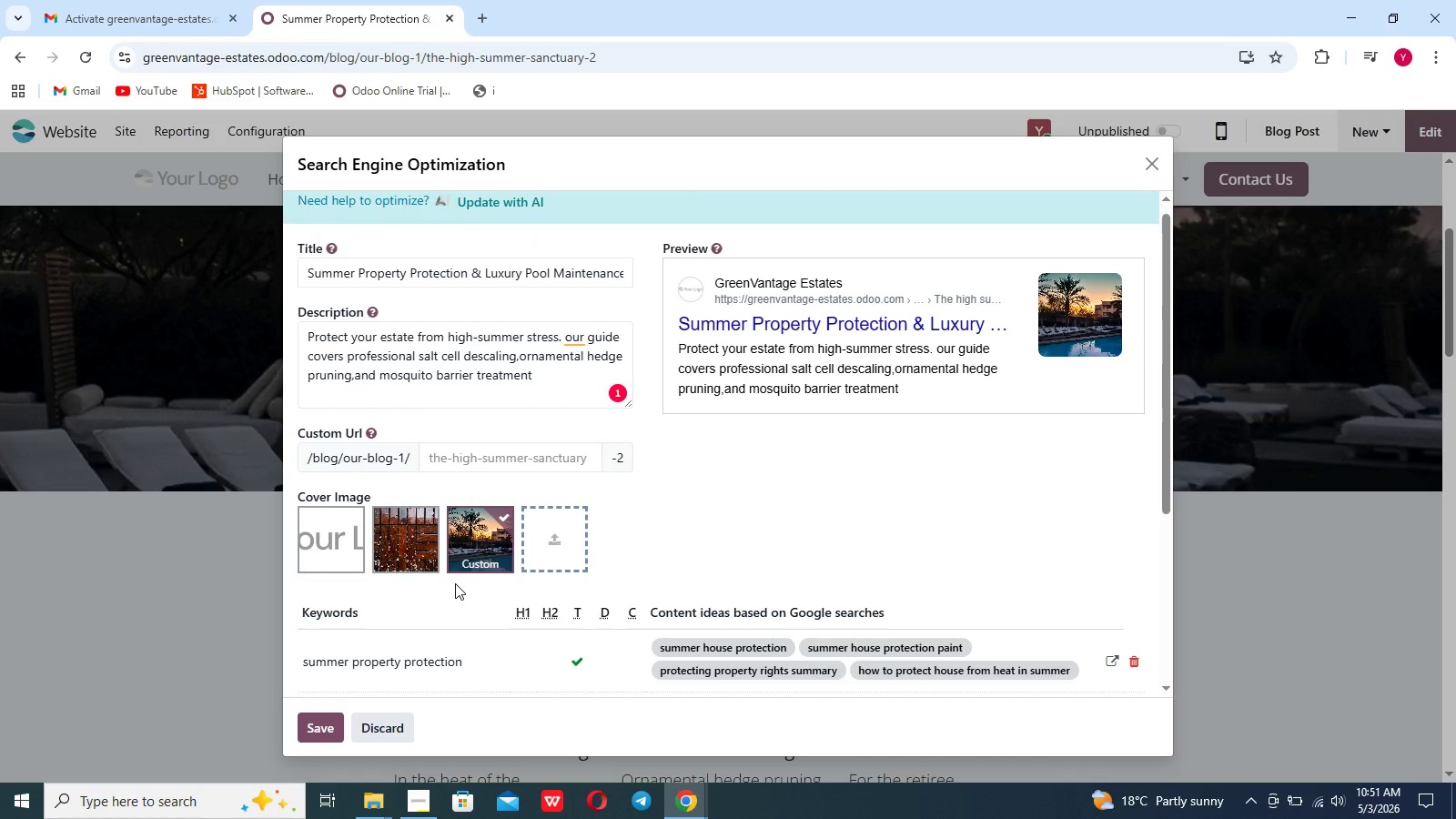 
scroll: coordinate [455, 583], scroll_direction: down, amount: 3.0
 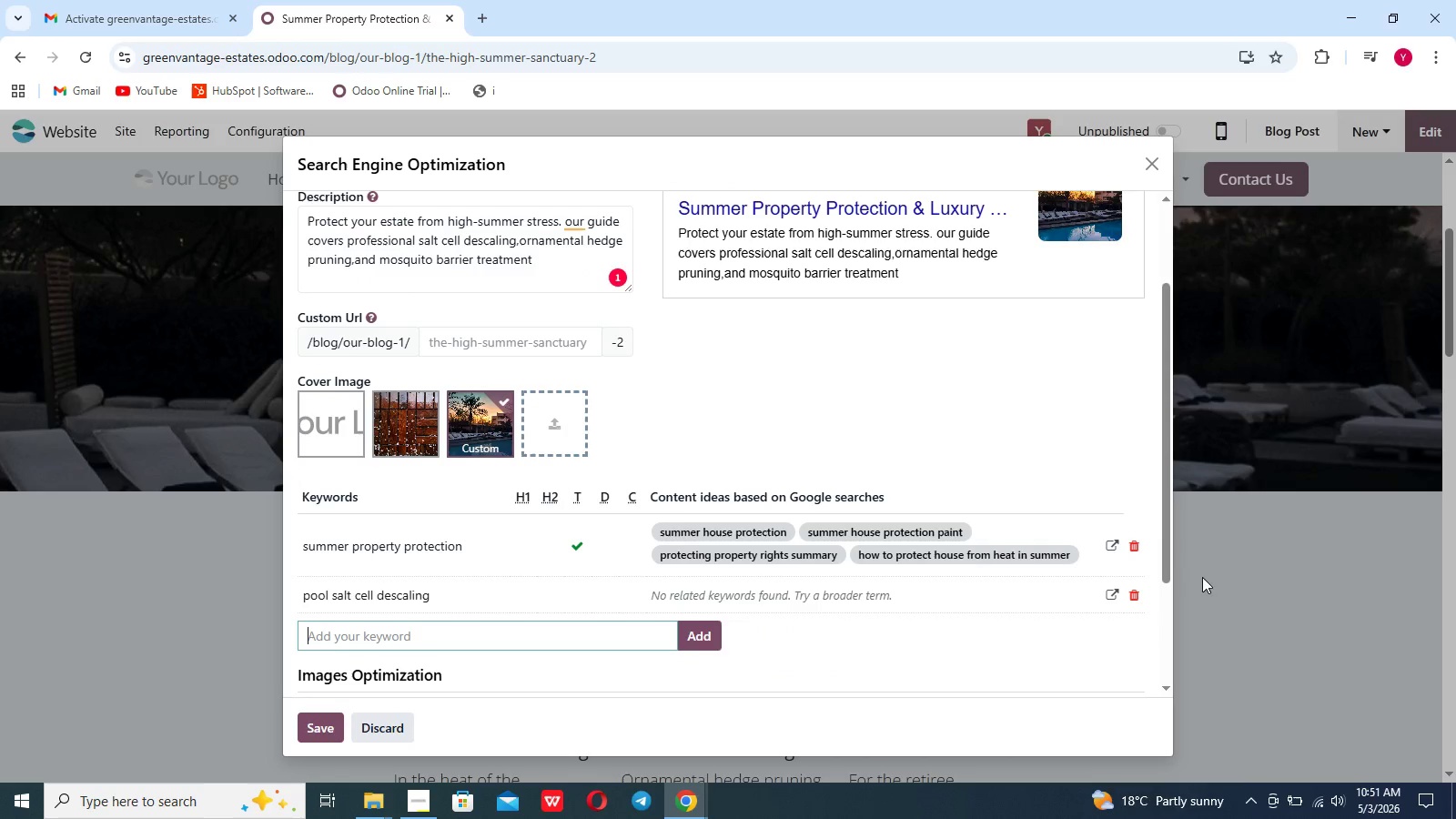 
left_click([1133, 591])
 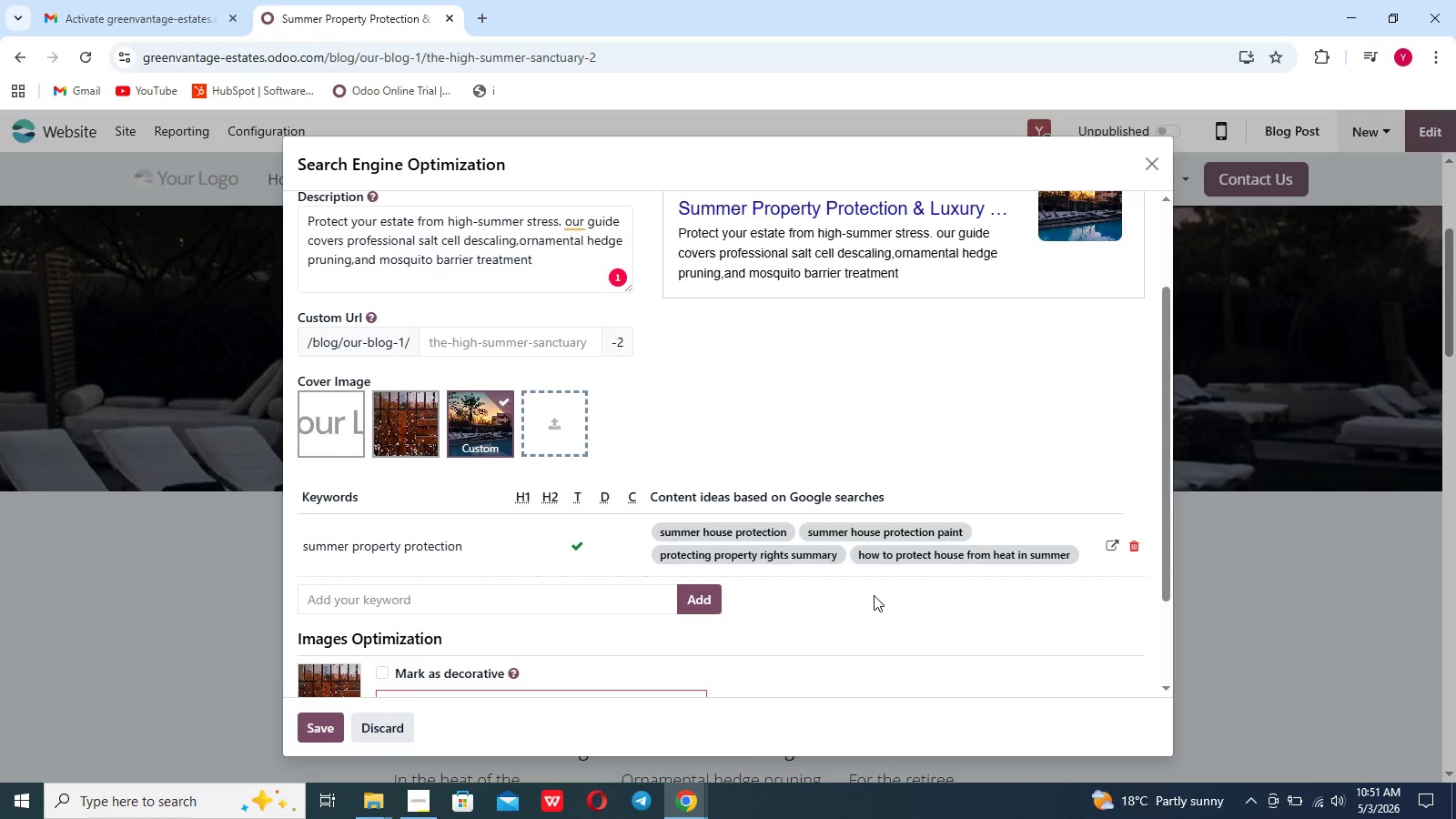 
type(Green)
 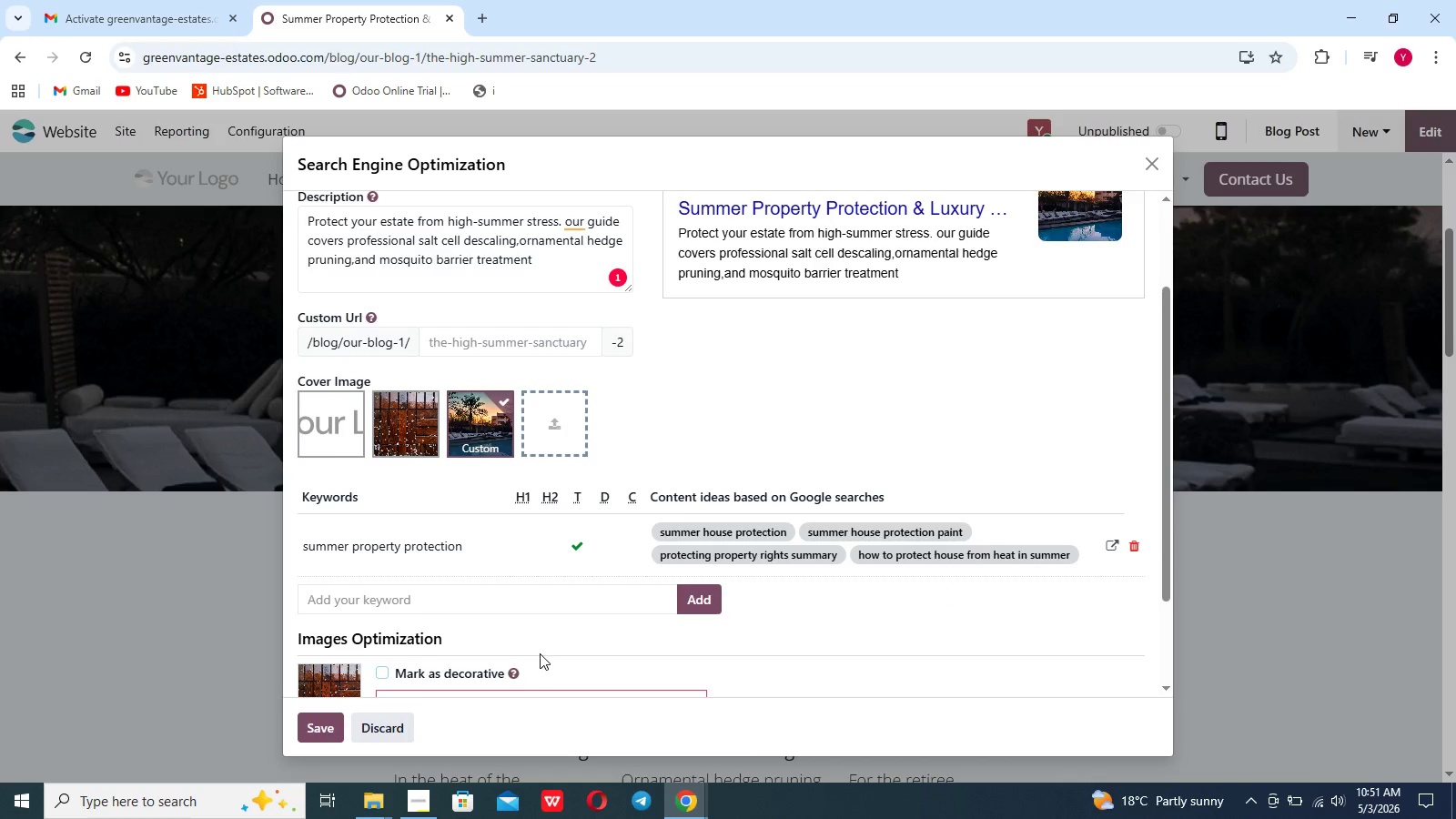 
left_click([526, 602])
 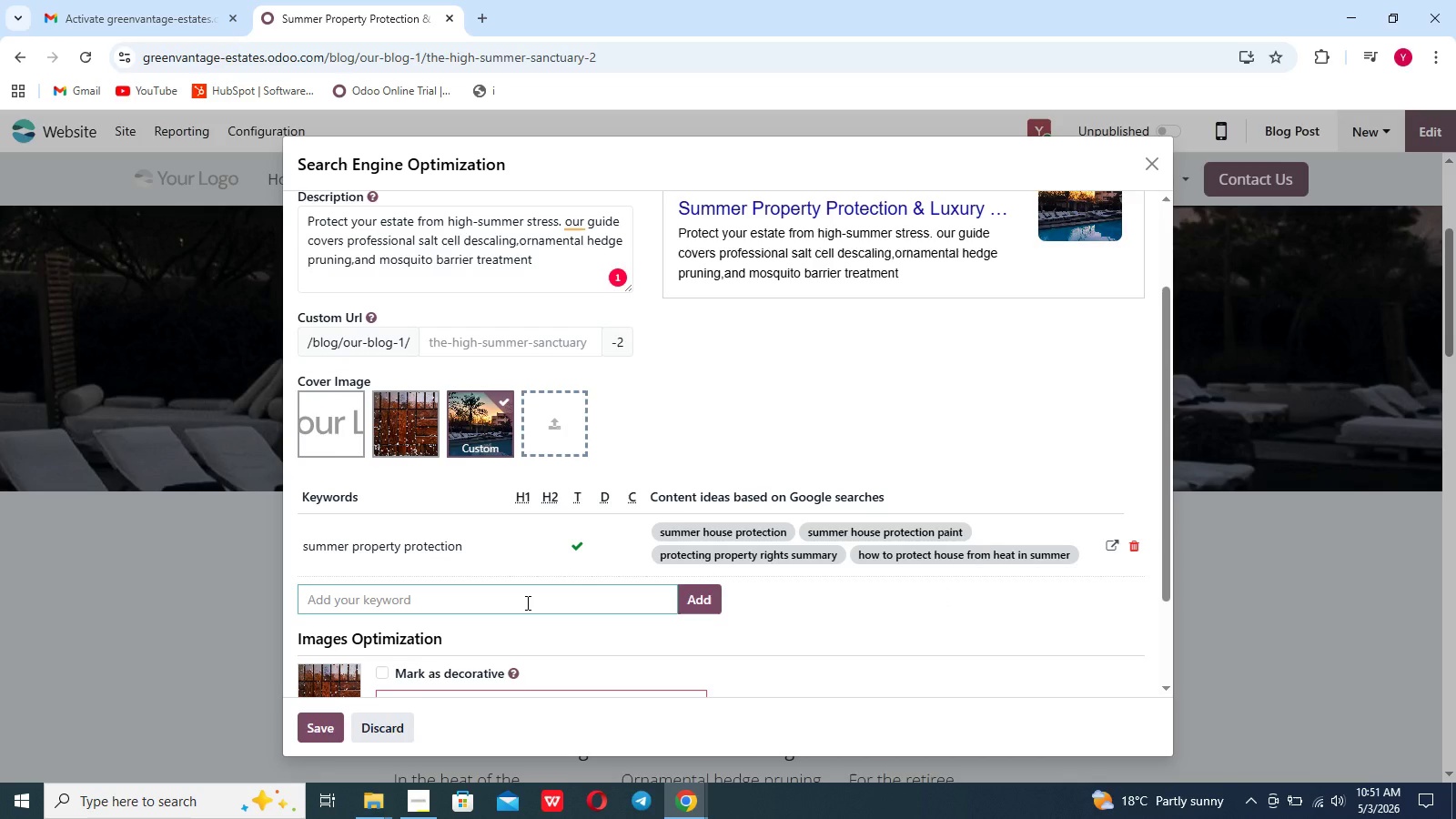 
type(GreenVantage estates)
 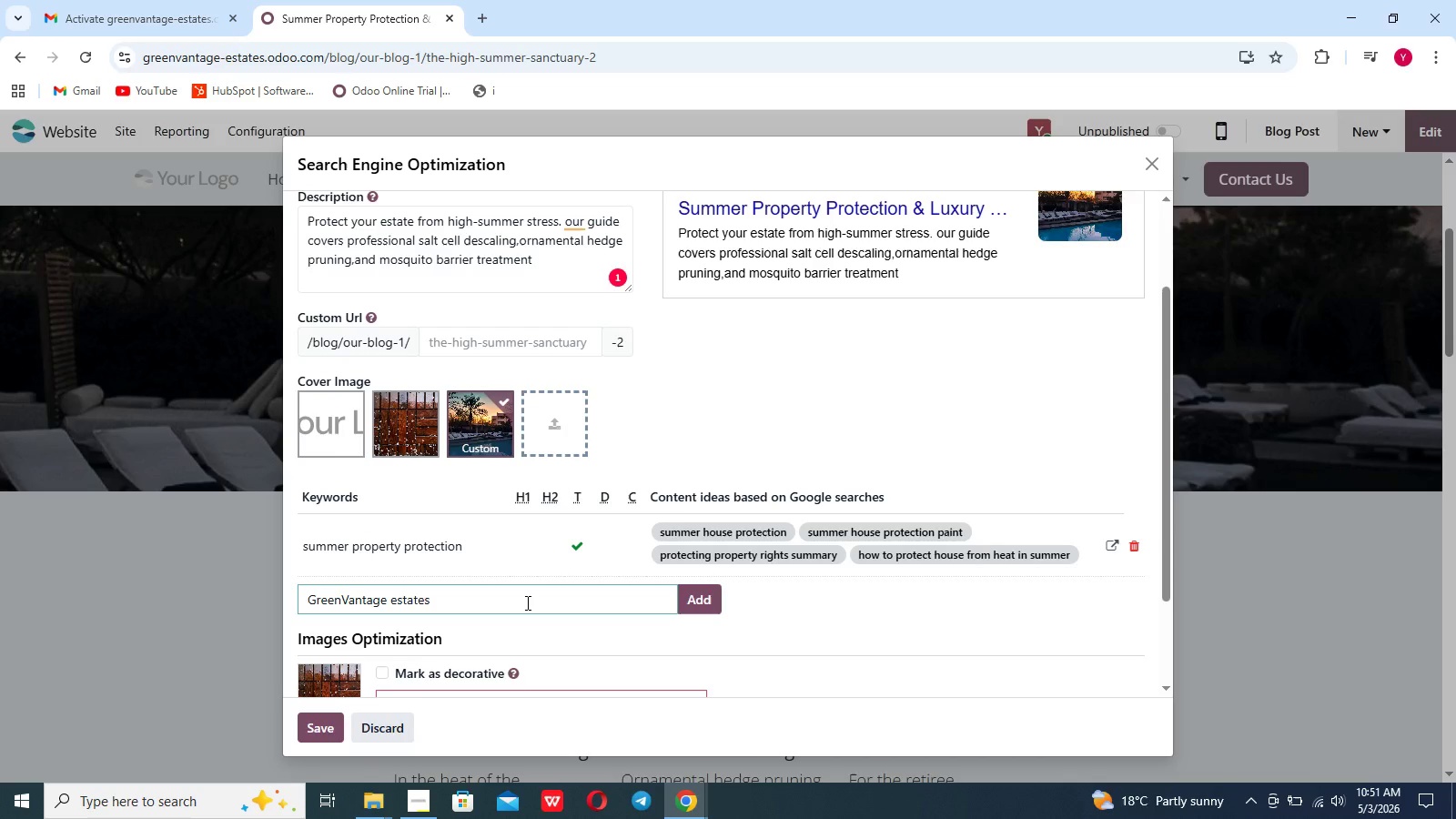 
key(Enter)
 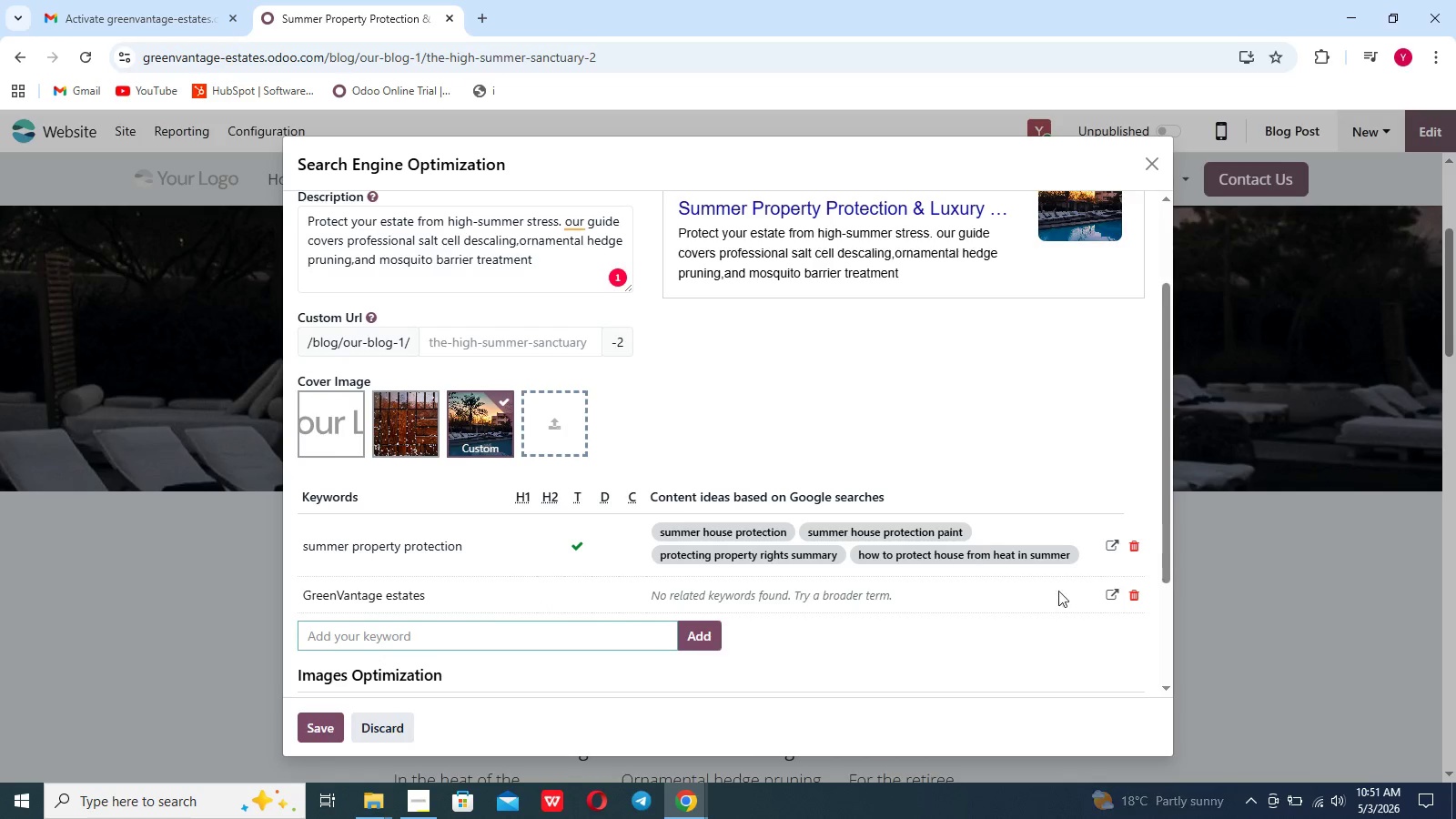 
left_click([1137, 594])
 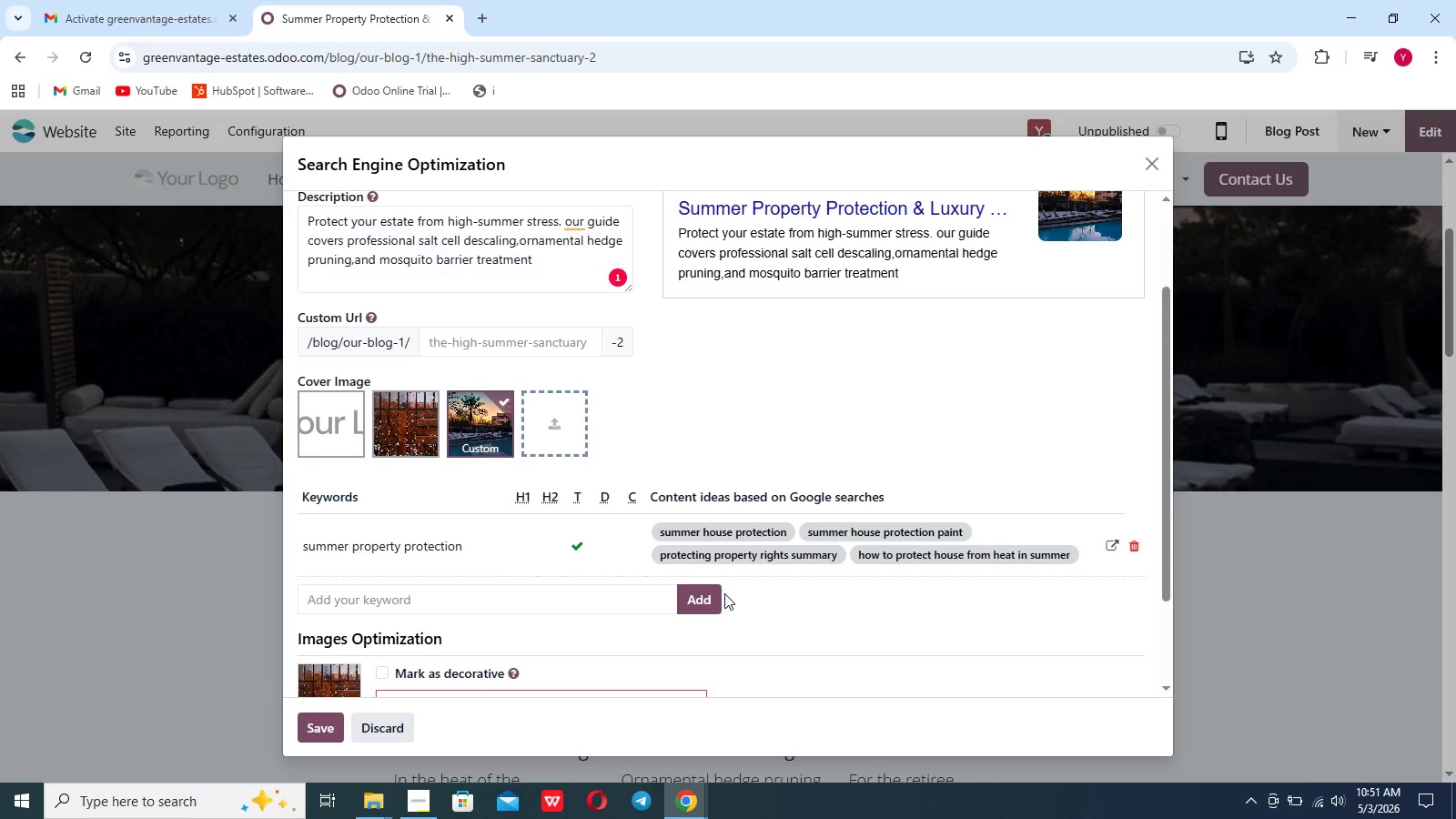 
type(GreenVan)
 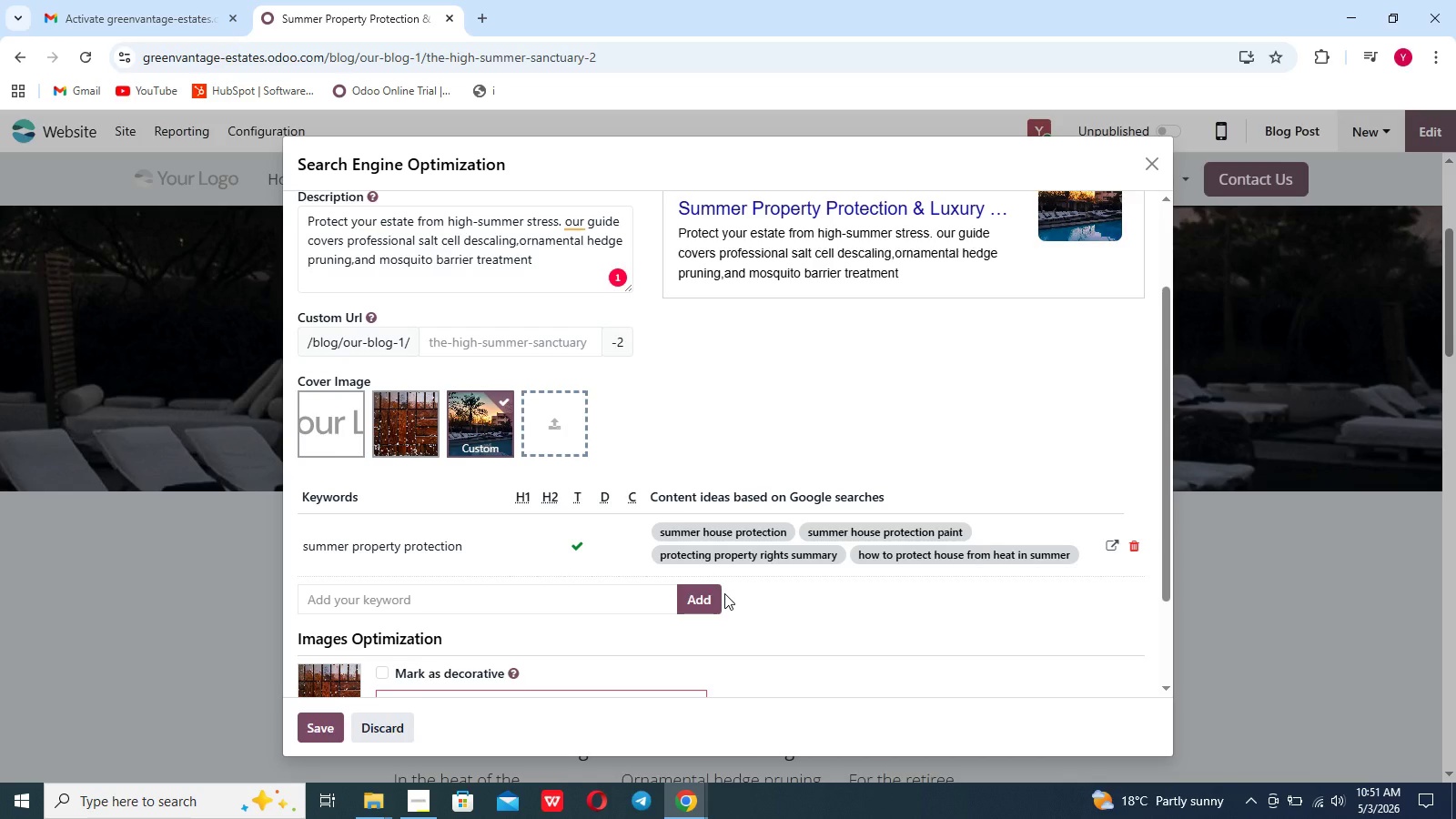 
left_click([724, 593])
 